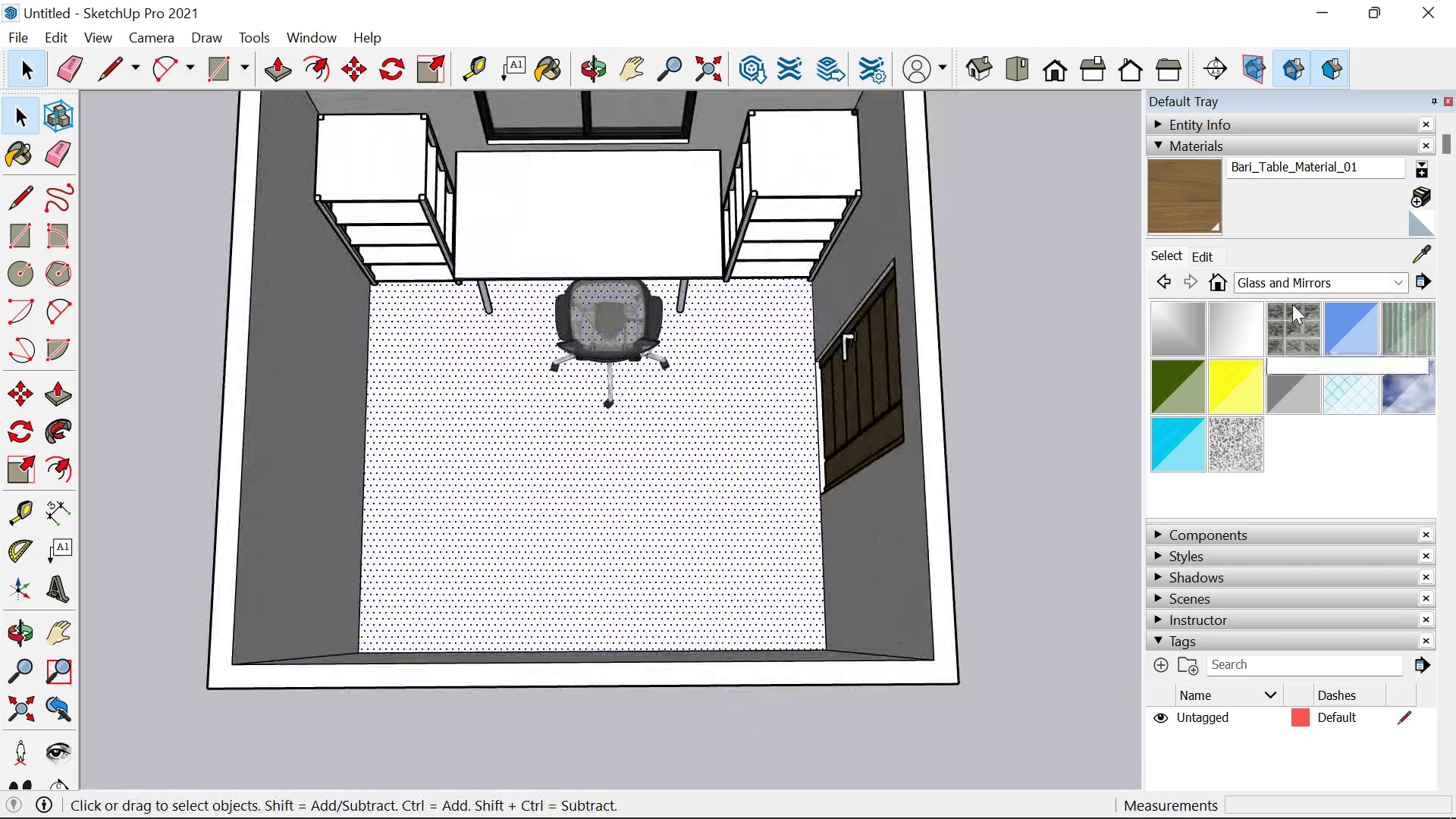 
left_click([1282, 279])
 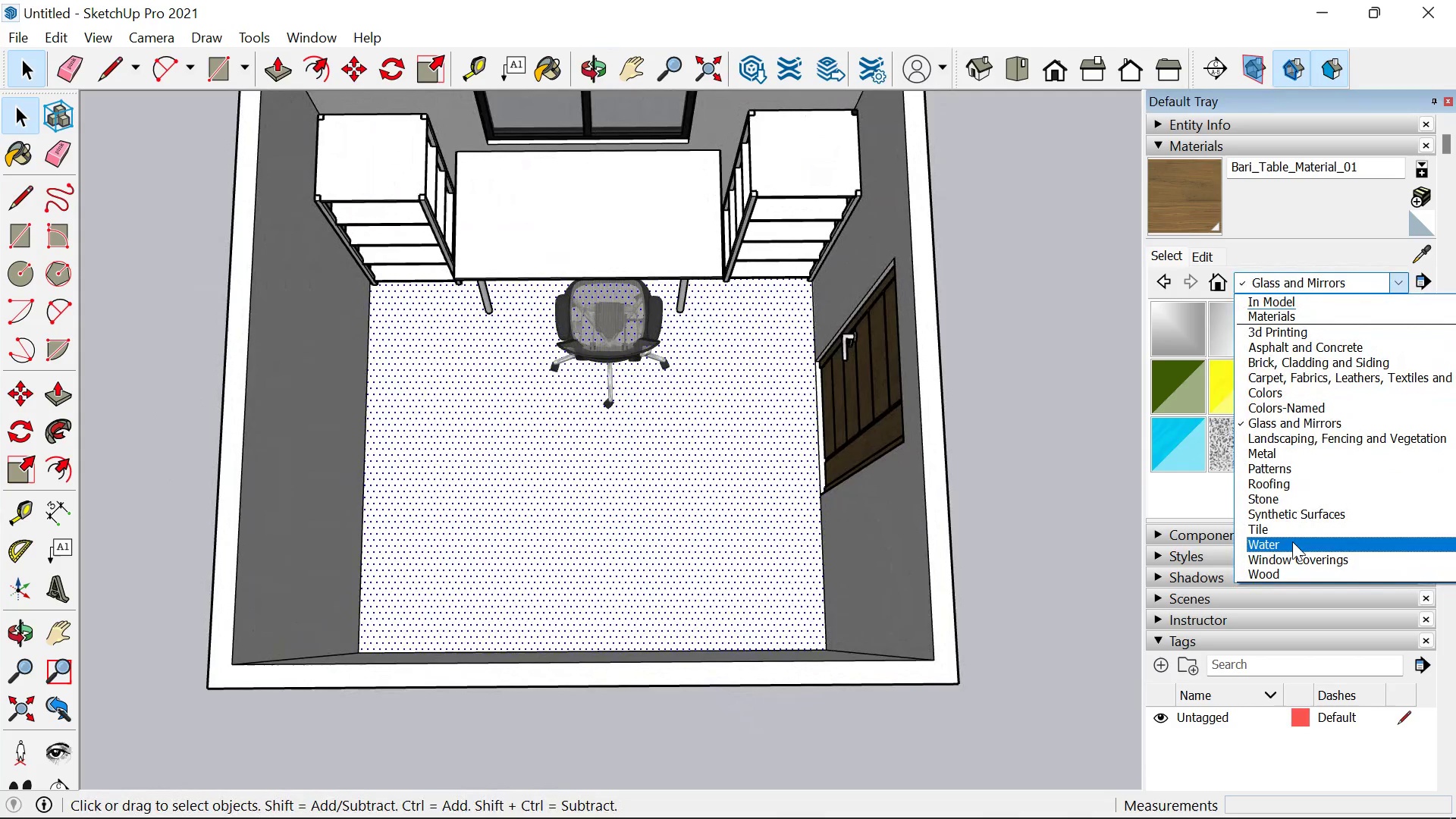 
wait(5.27)
 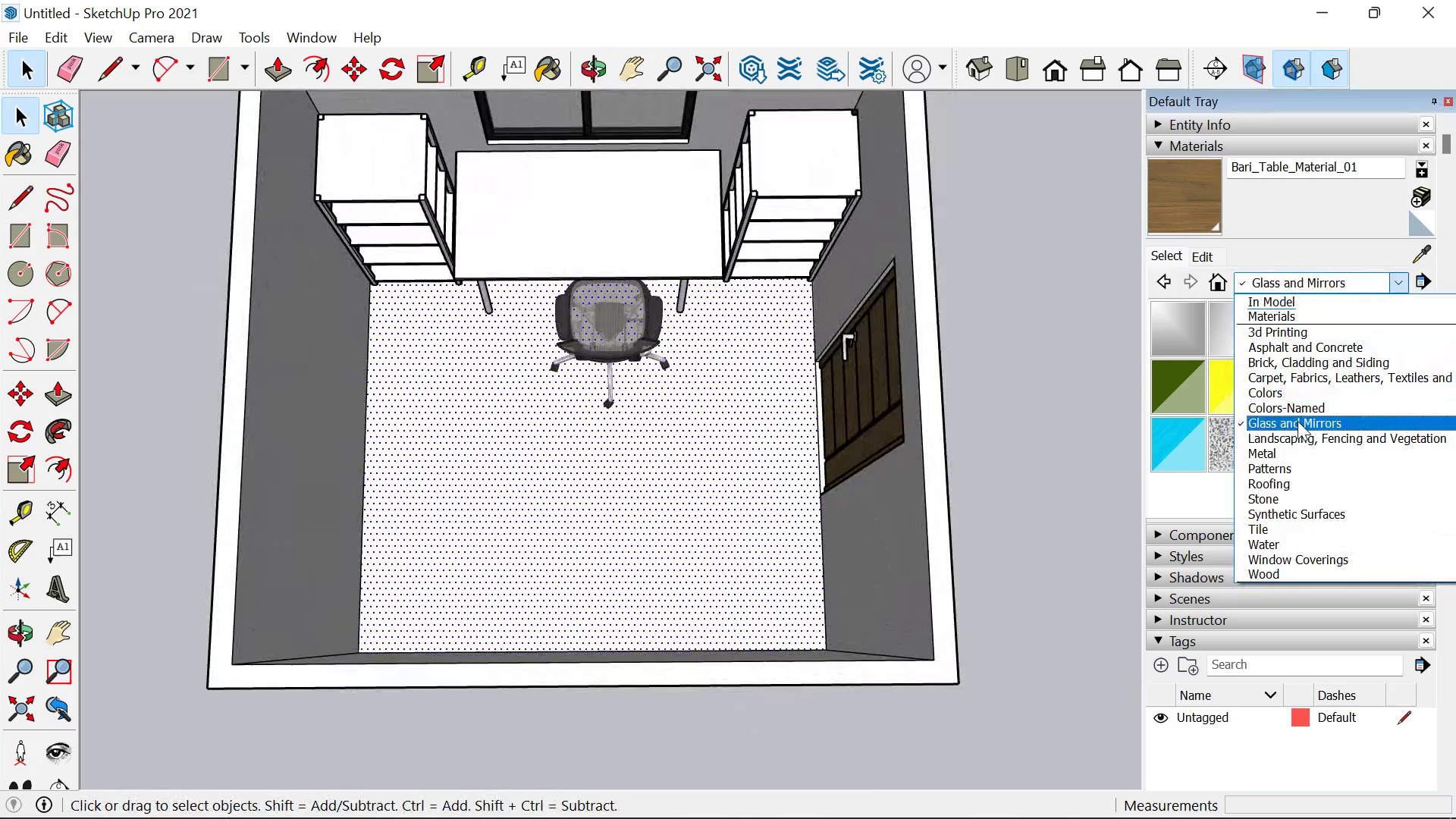 
left_click([1287, 572])
 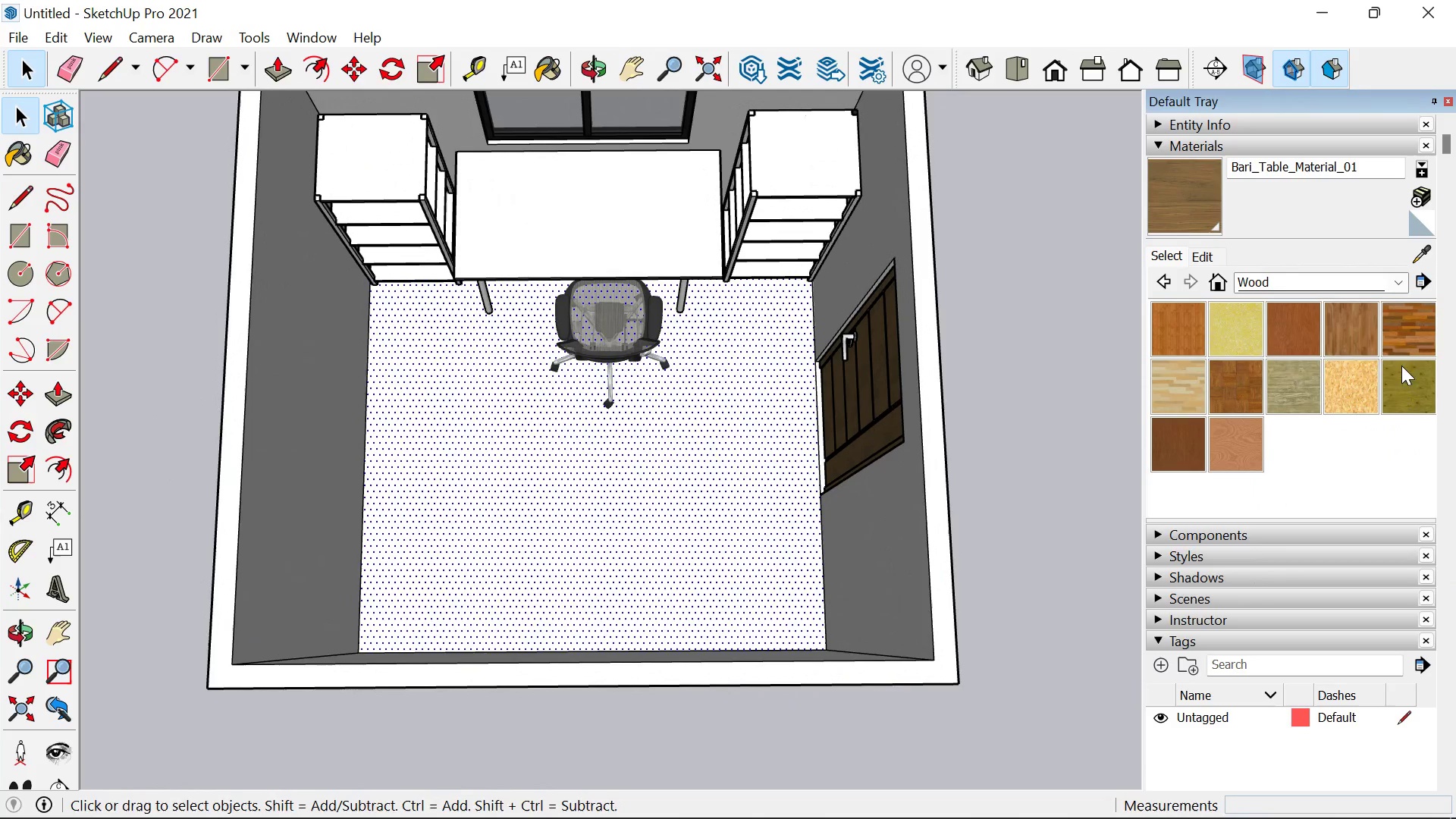 
left_click([1358, 342])
 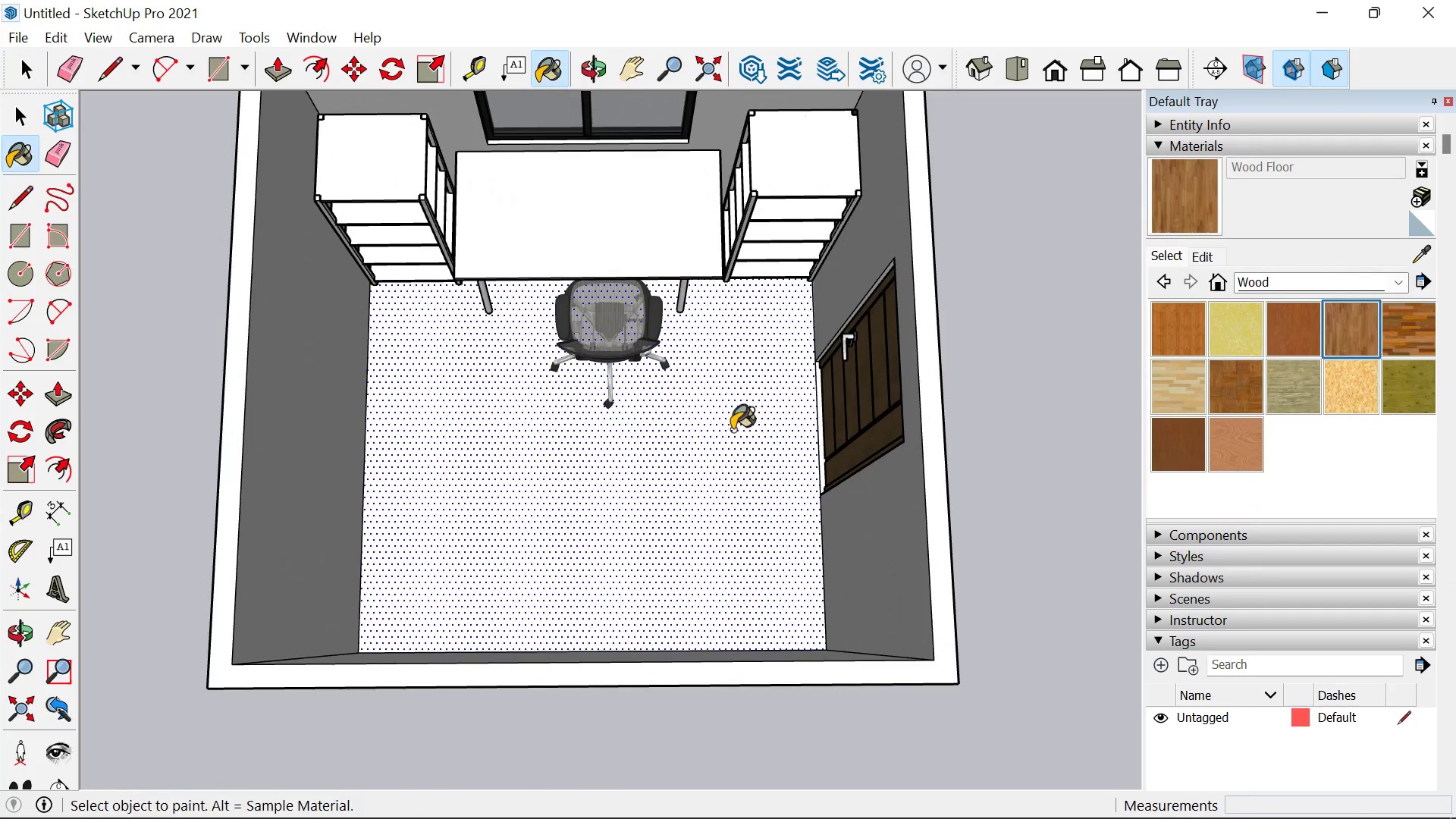 
left_click([732, 430])
 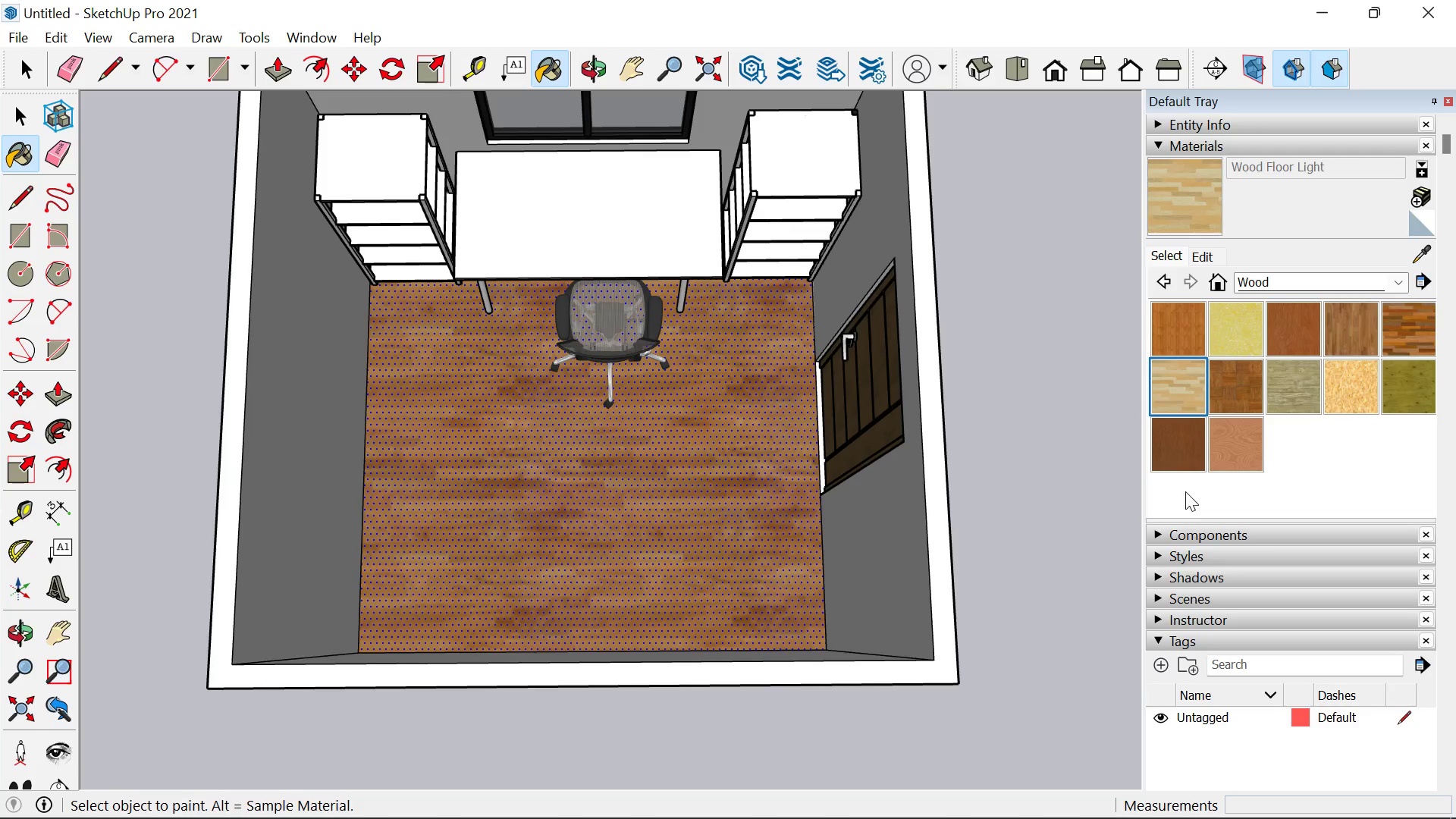 
double_click([783, 472])
 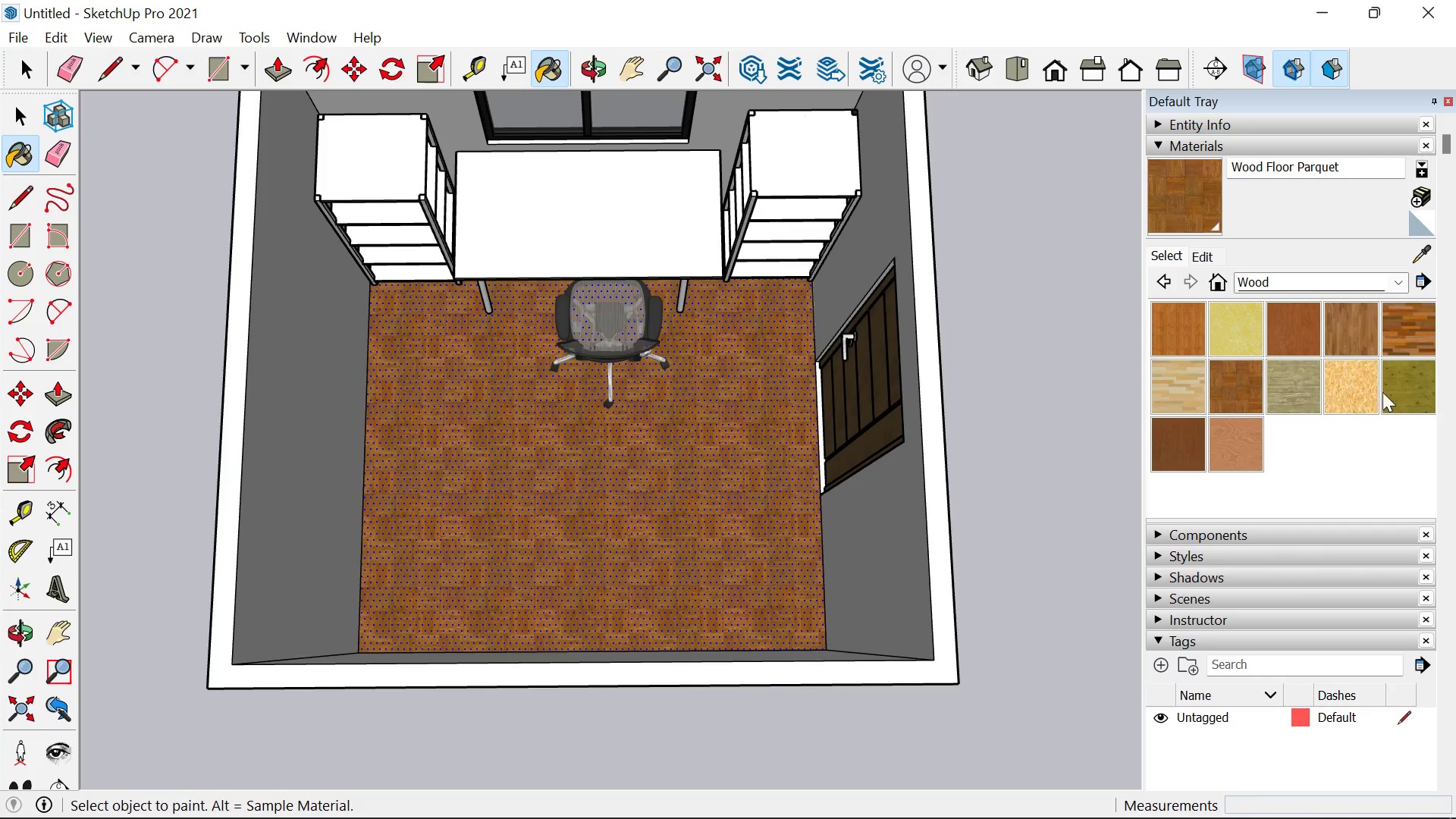 
left_click([1288, 325])
 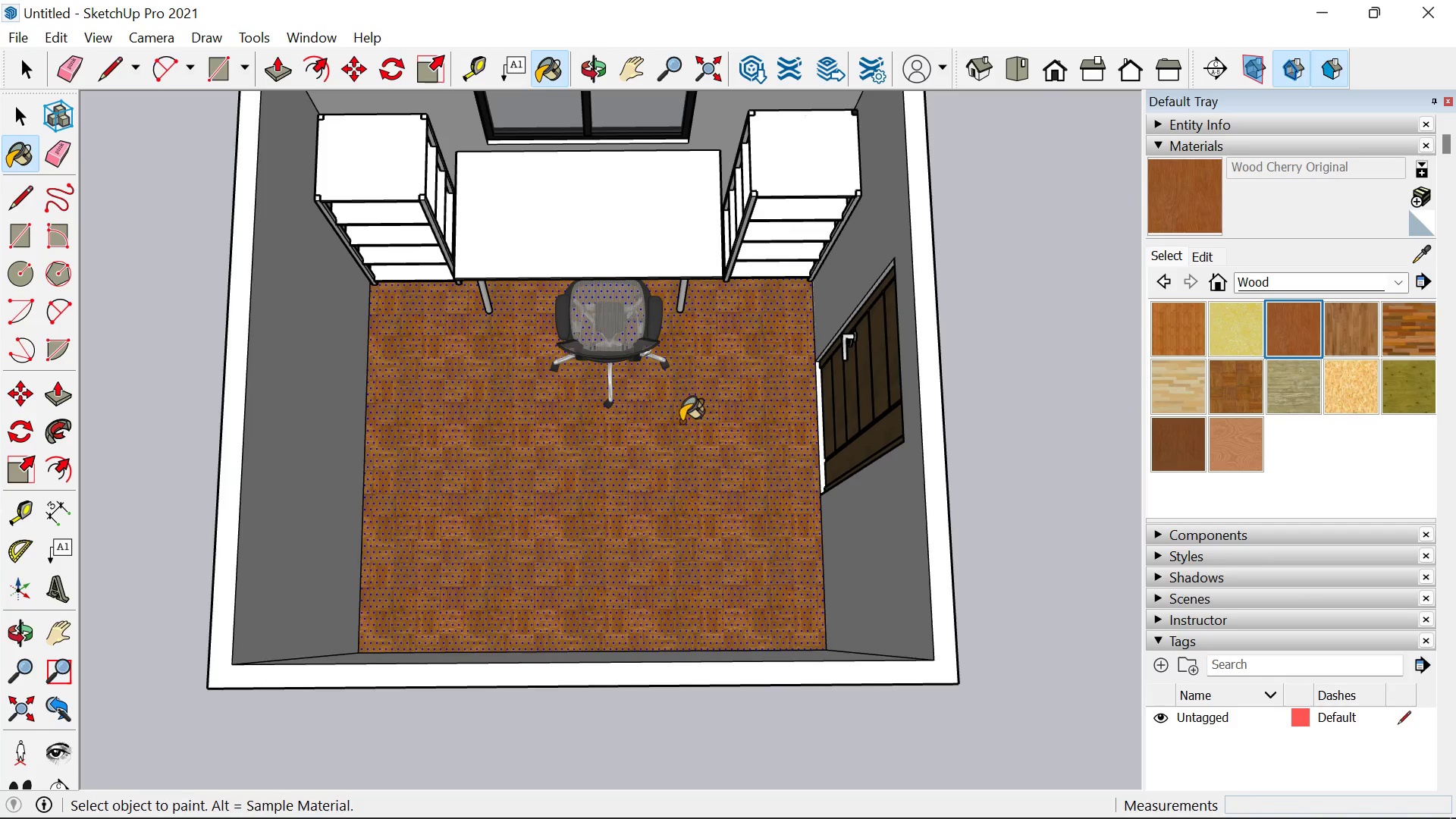 
left_click([680, 422])
 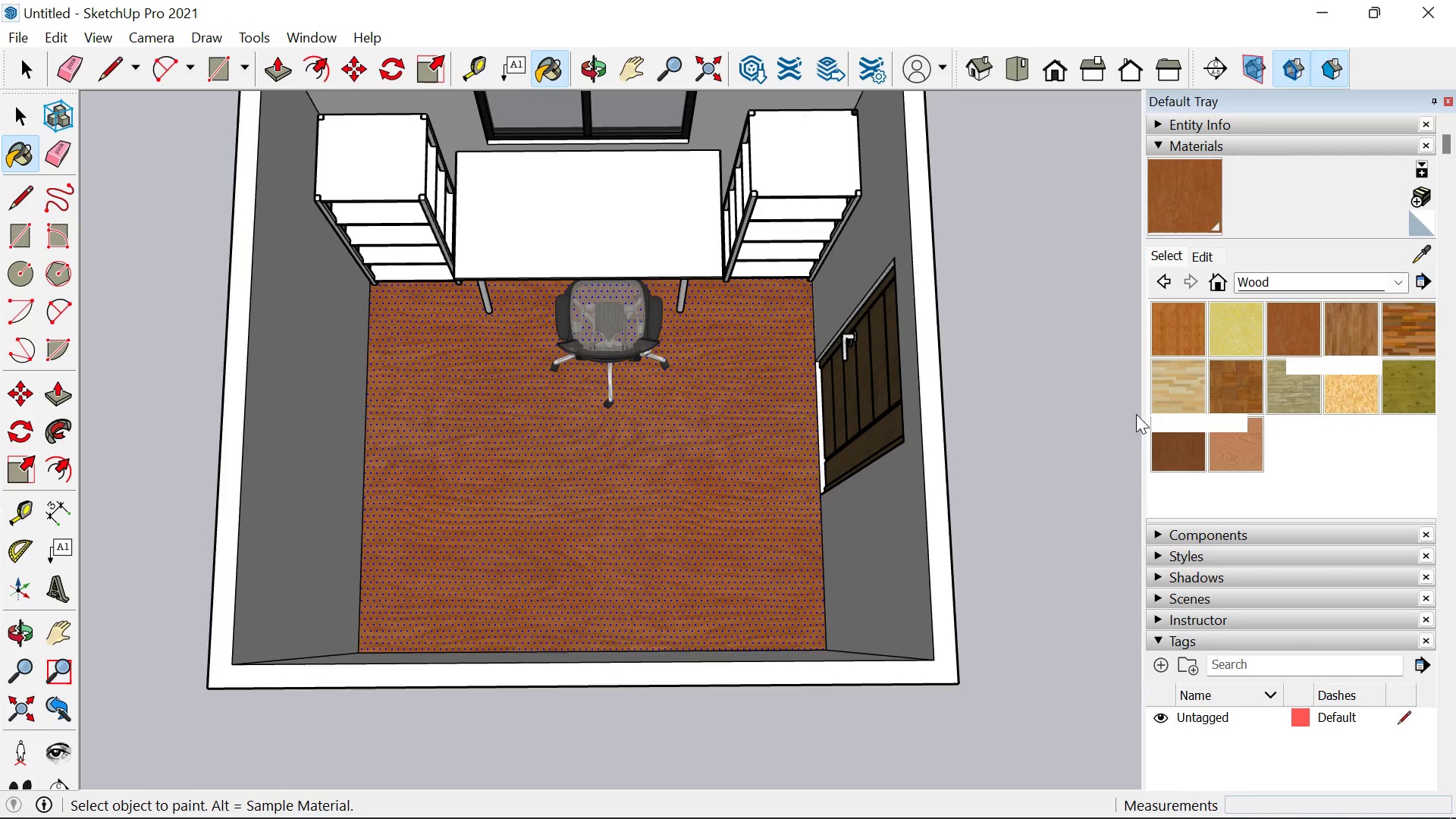 
double_click([673, 523])
 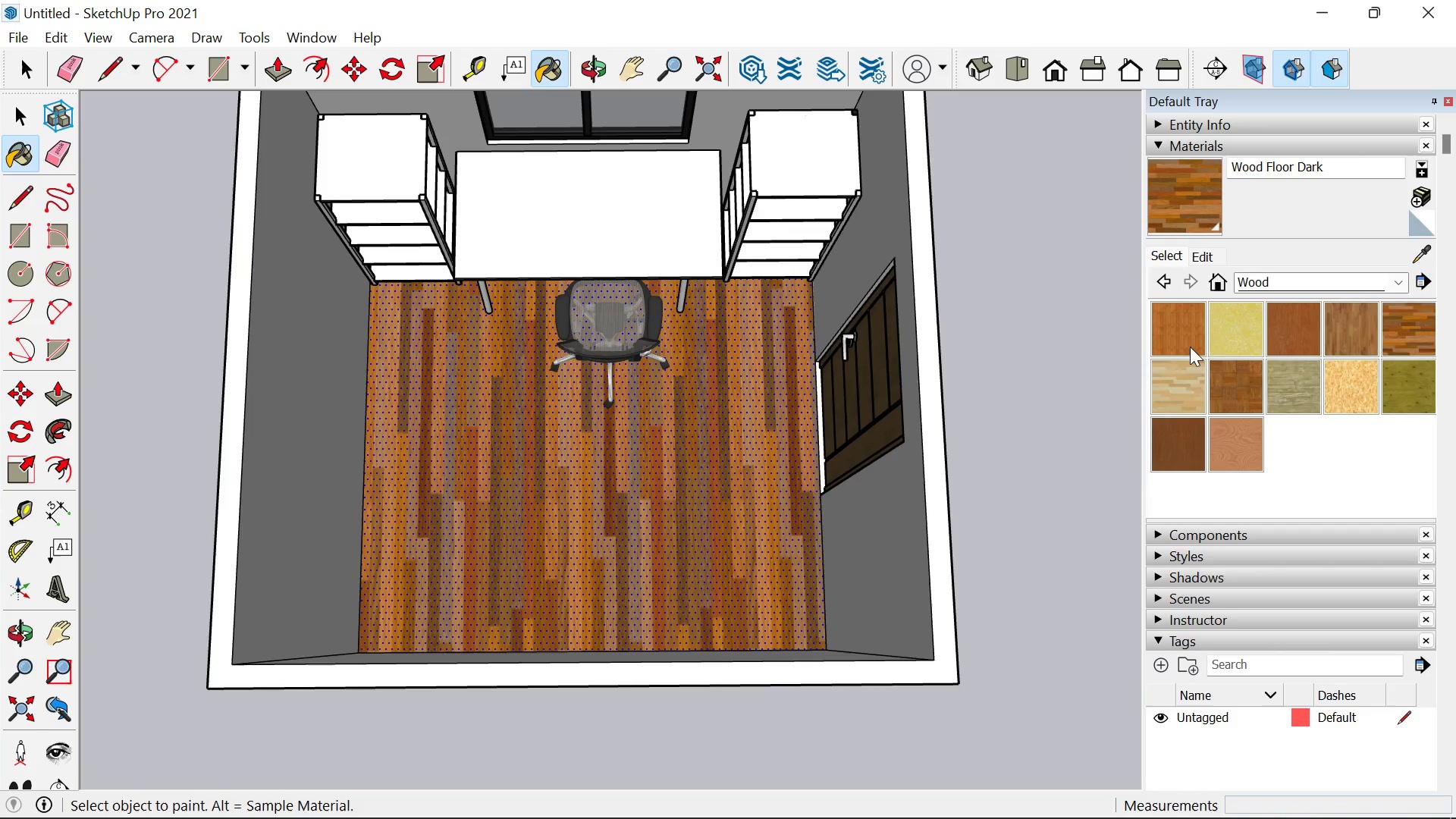 
left_click([1186, 342])
 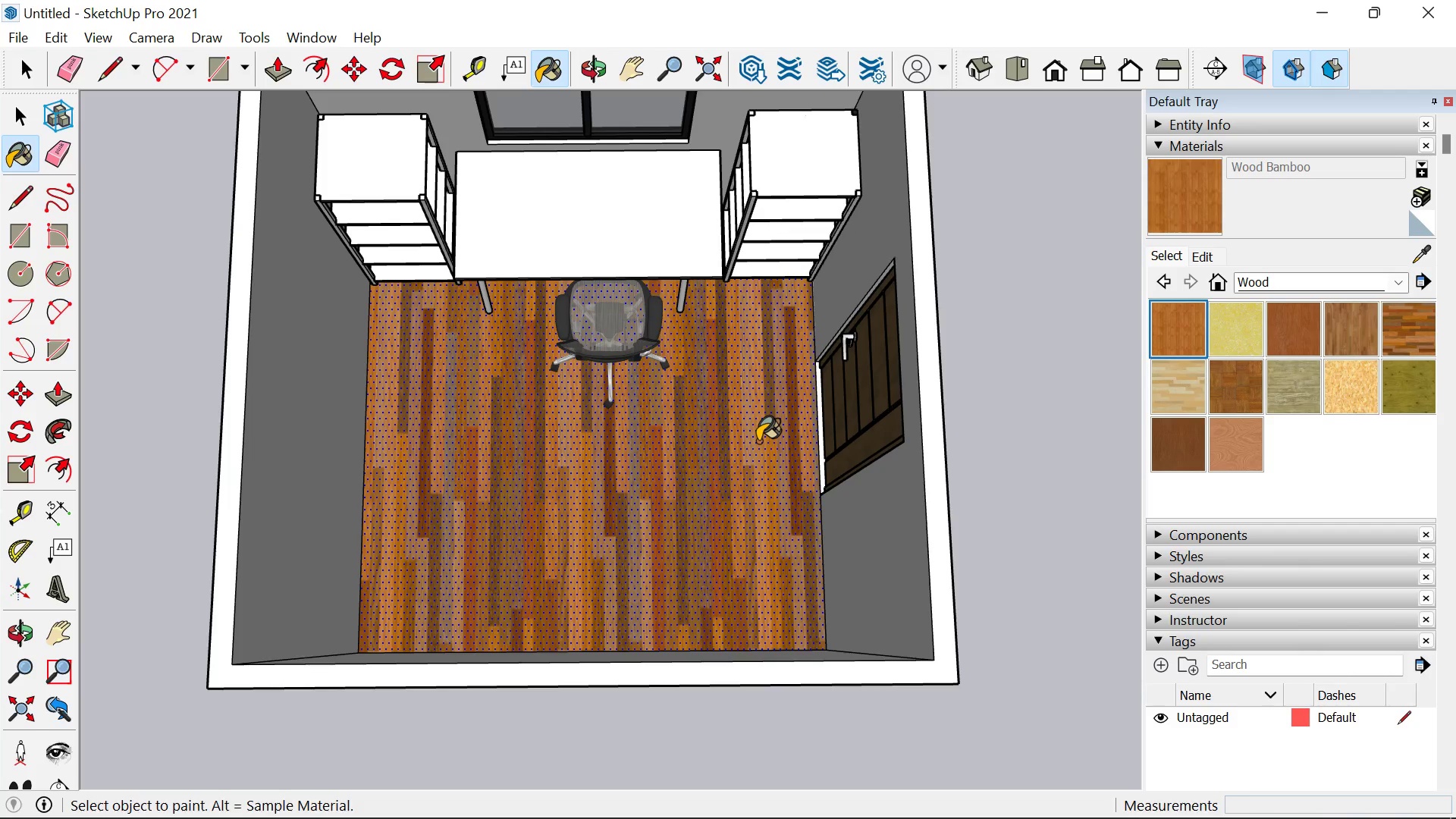 
left_click([758, 442])
 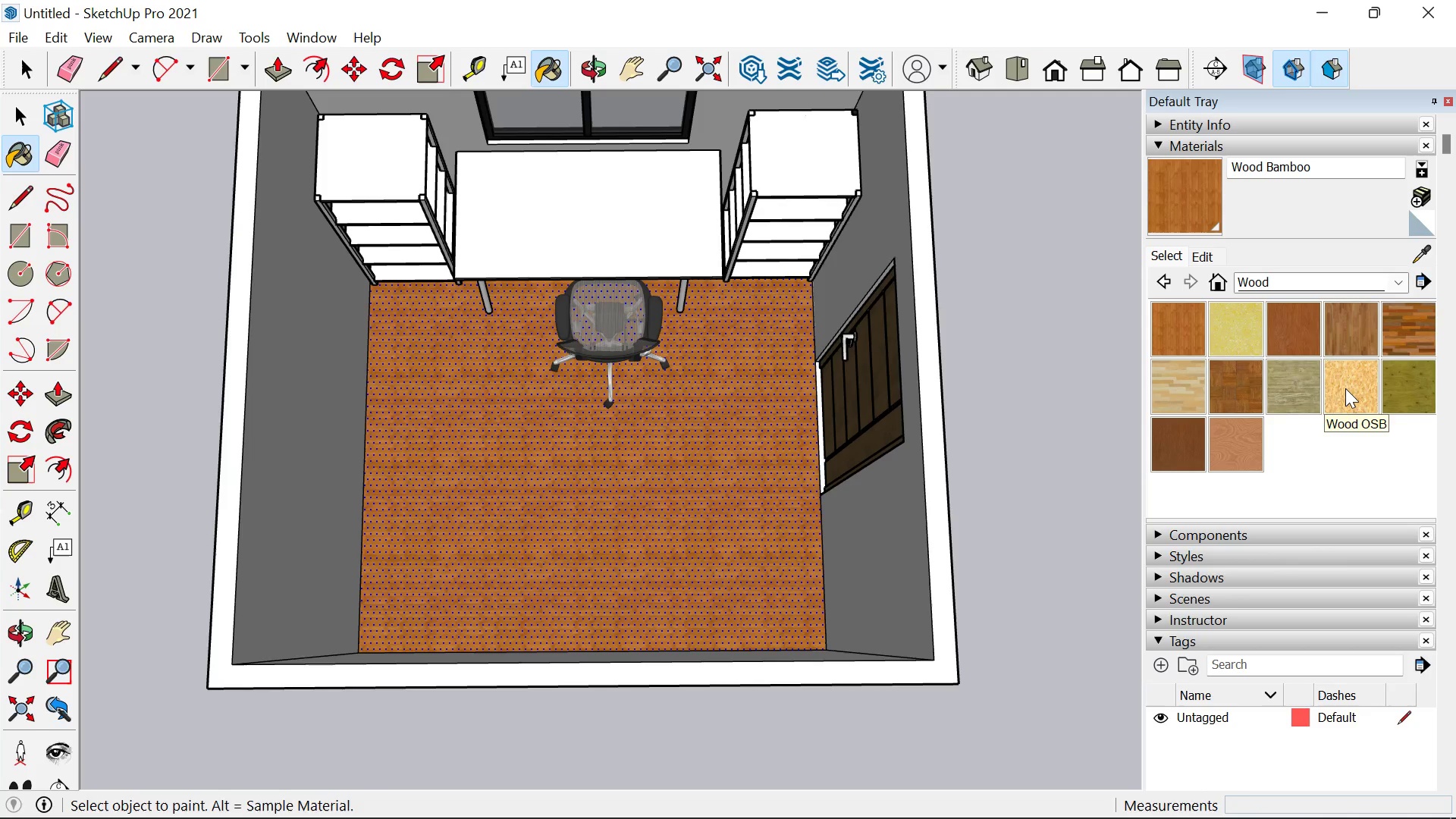 
wait(5.05)
 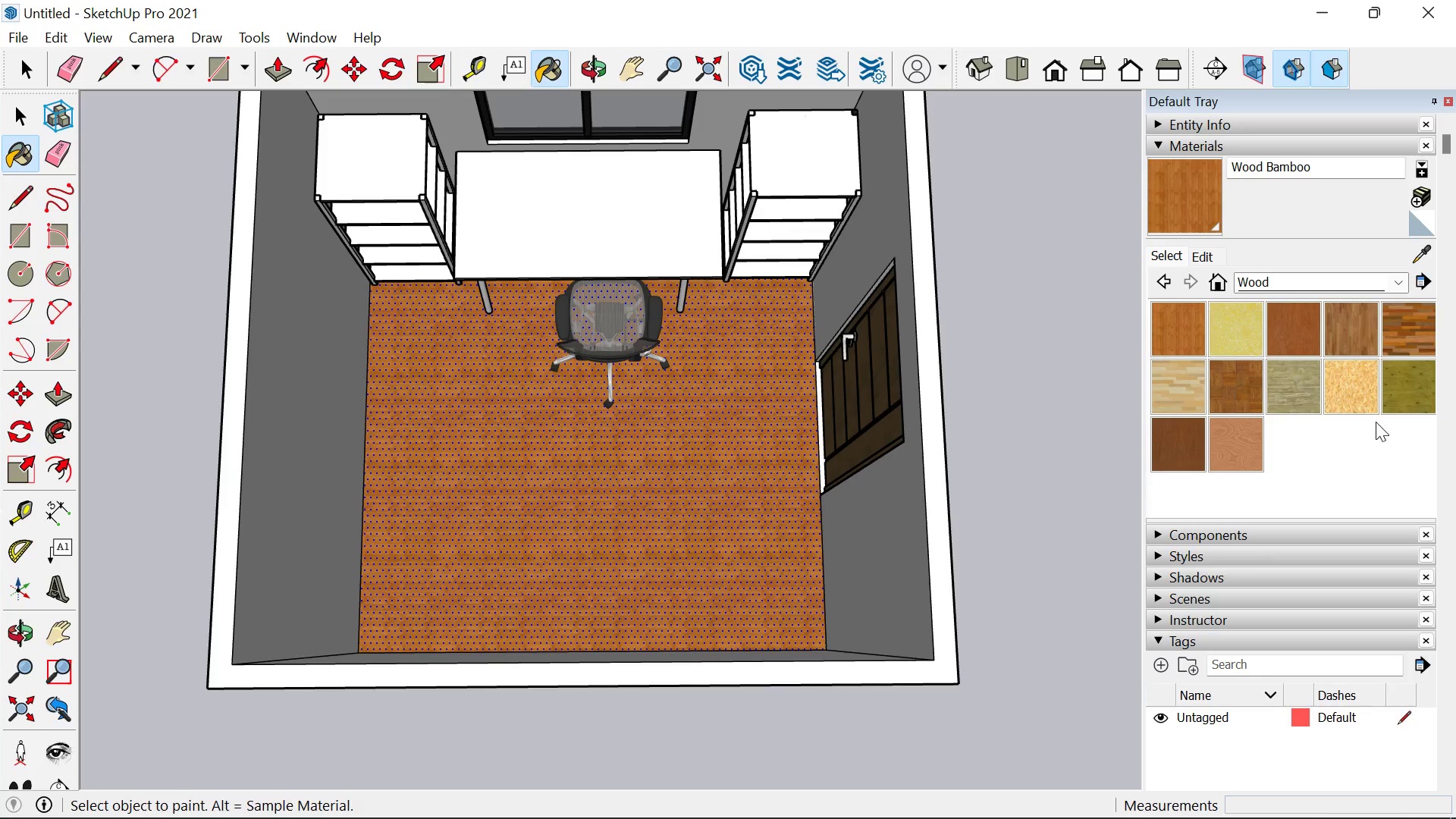 
left_click([1325, 282])
 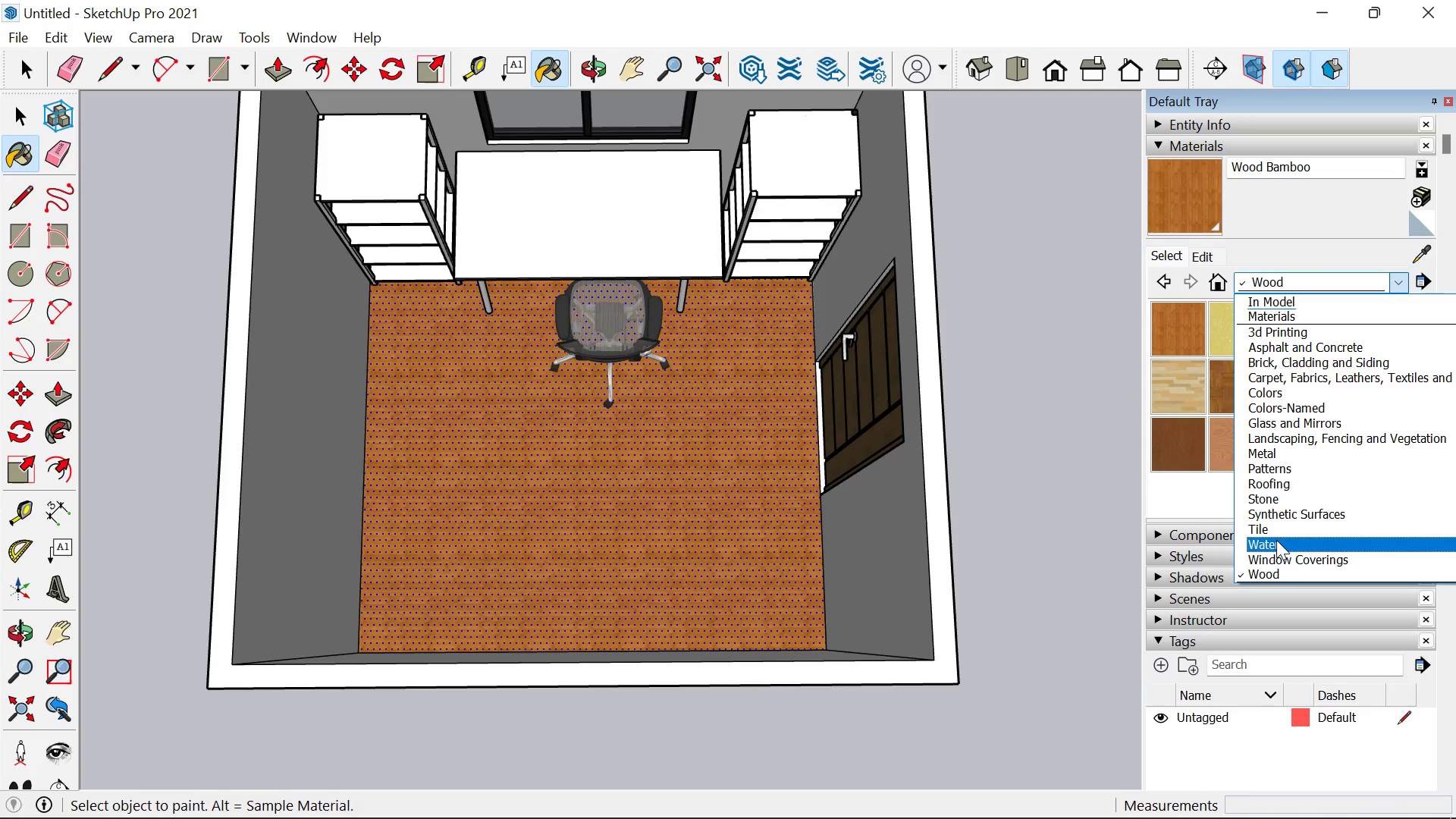 
left_click([1275, 530])
 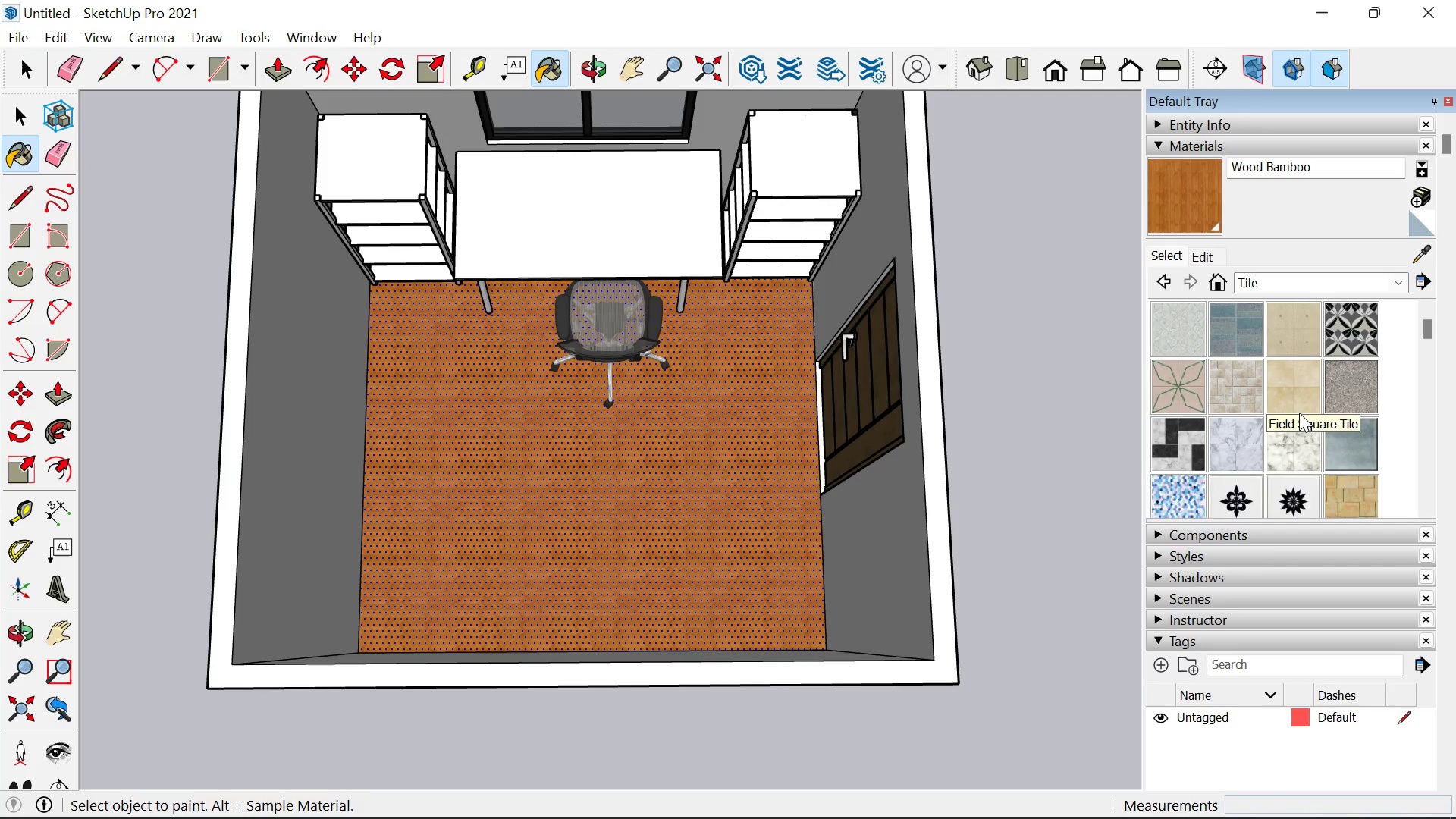 
scroll: coordinate [1323, 408], scroll_direction: down, amount: 5.0
 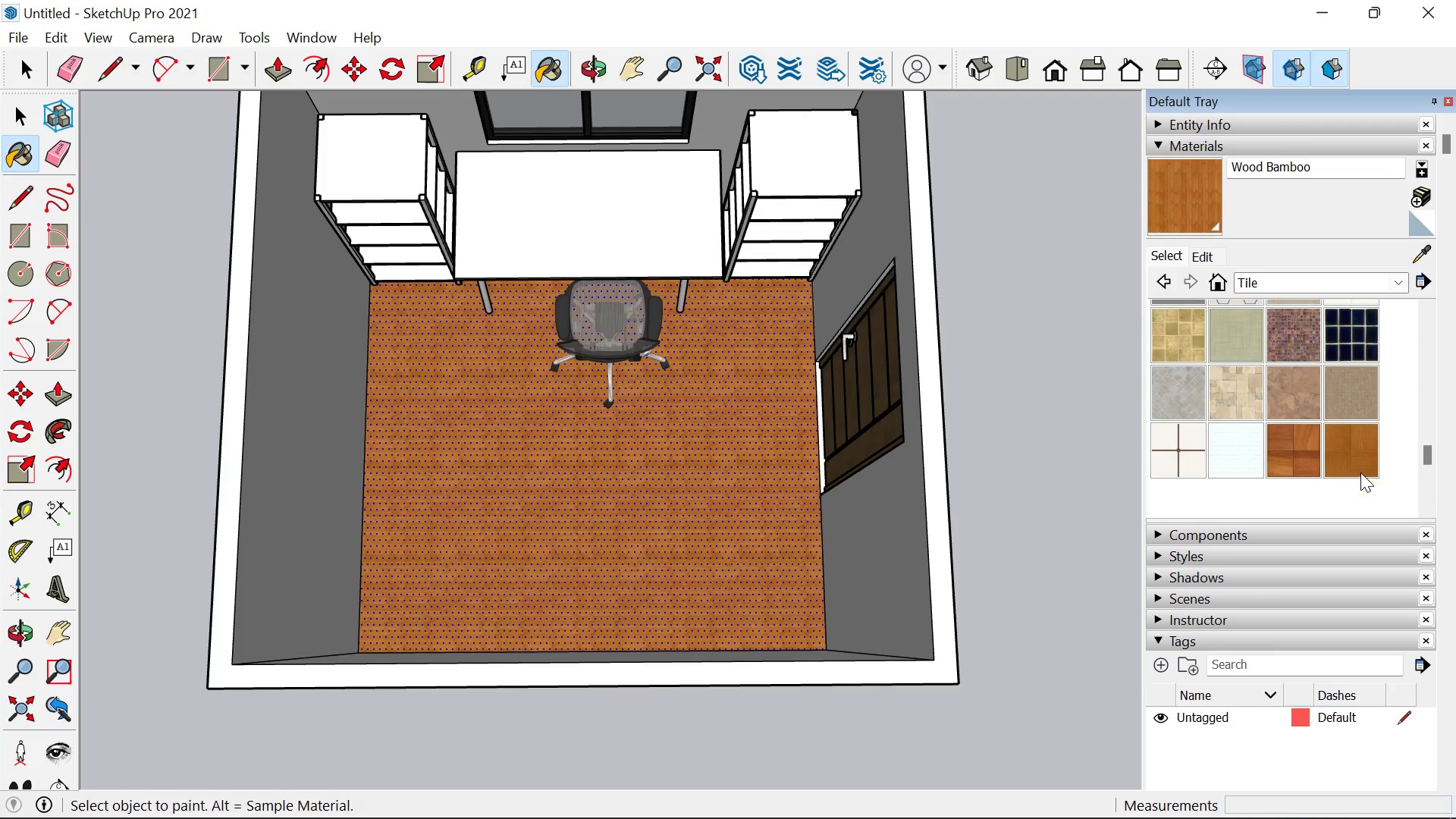 
left_click([1357, 453])
 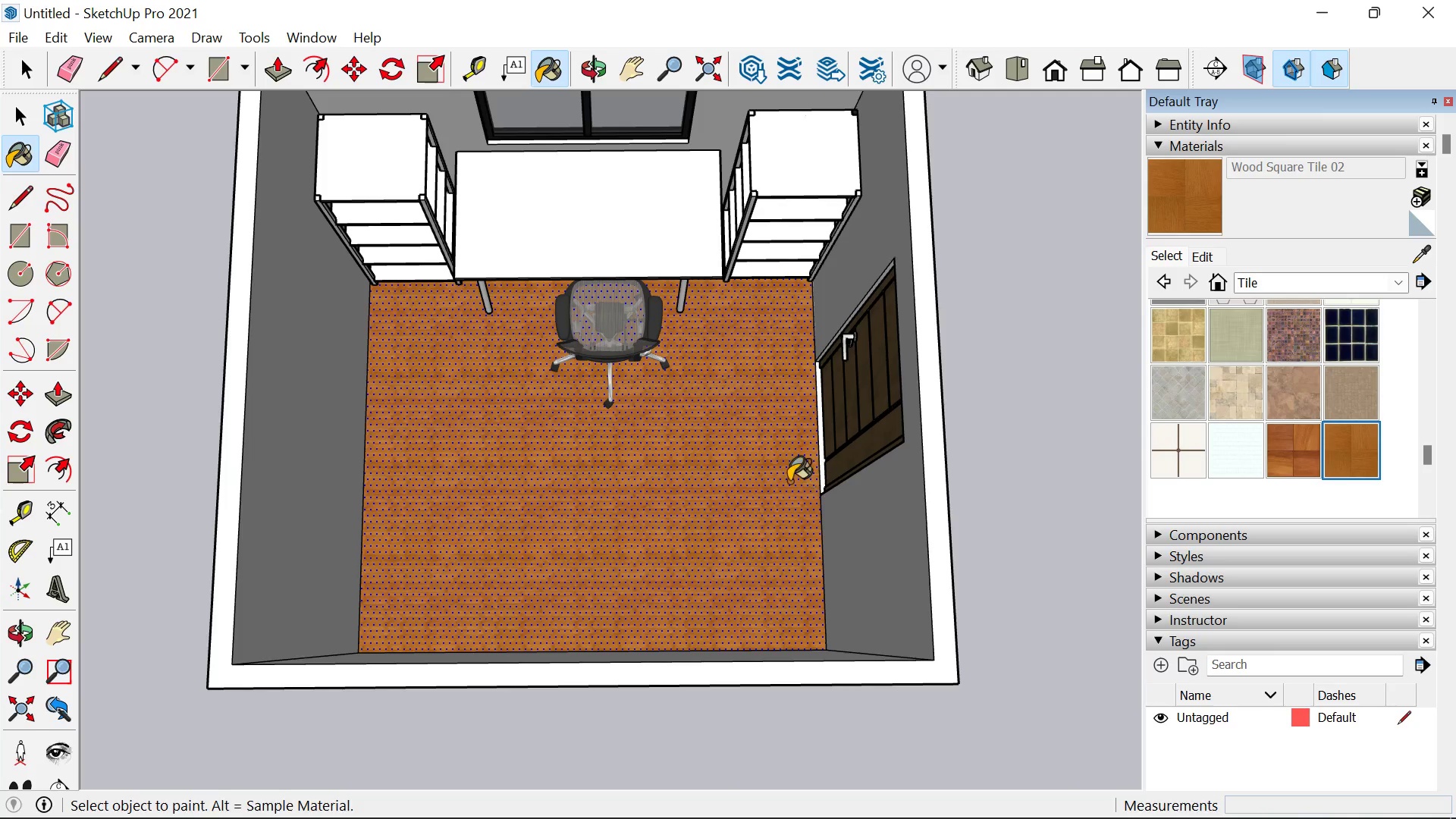 
left_click([748, 476])
 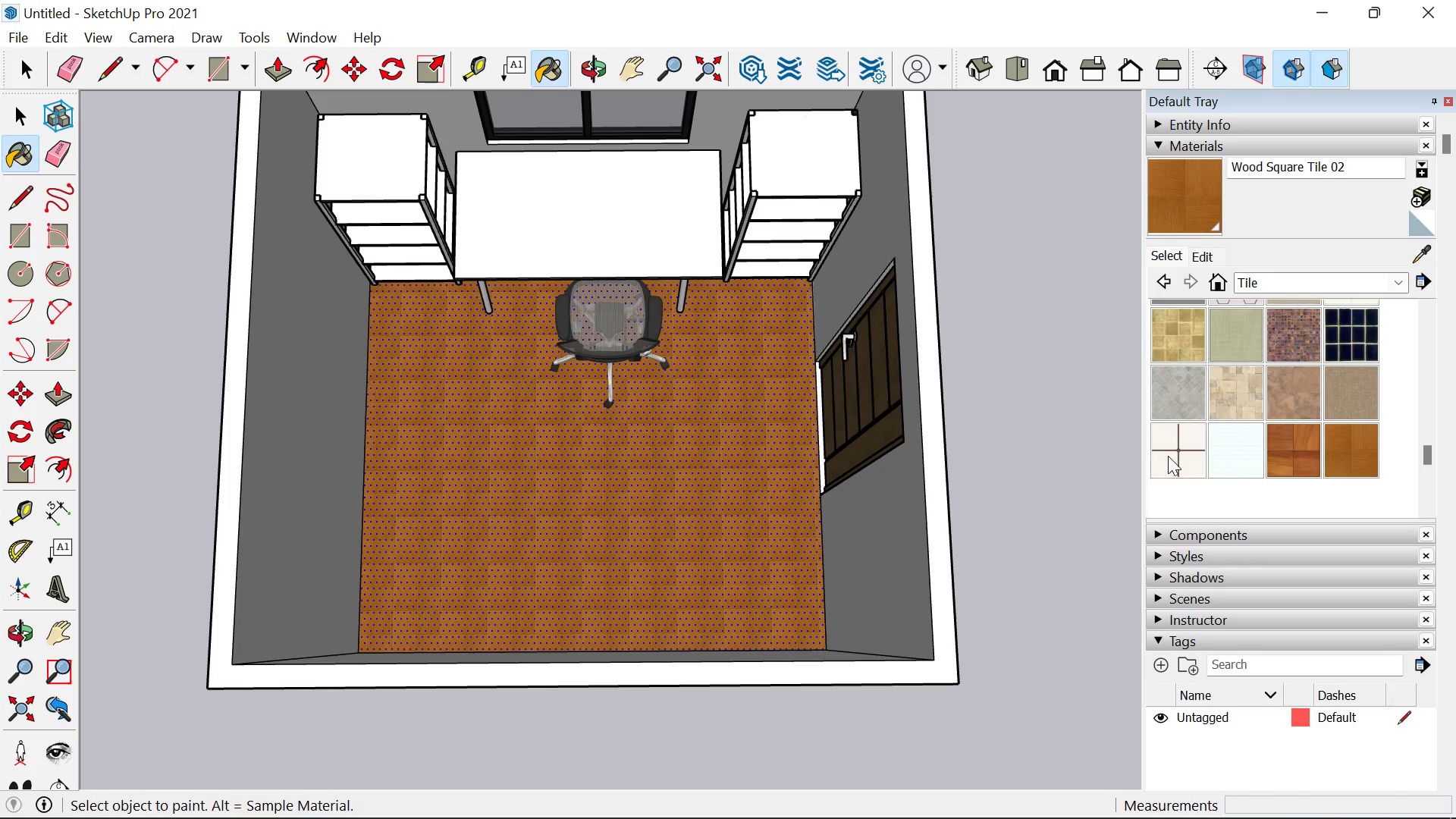 
double_click([802, 458])
 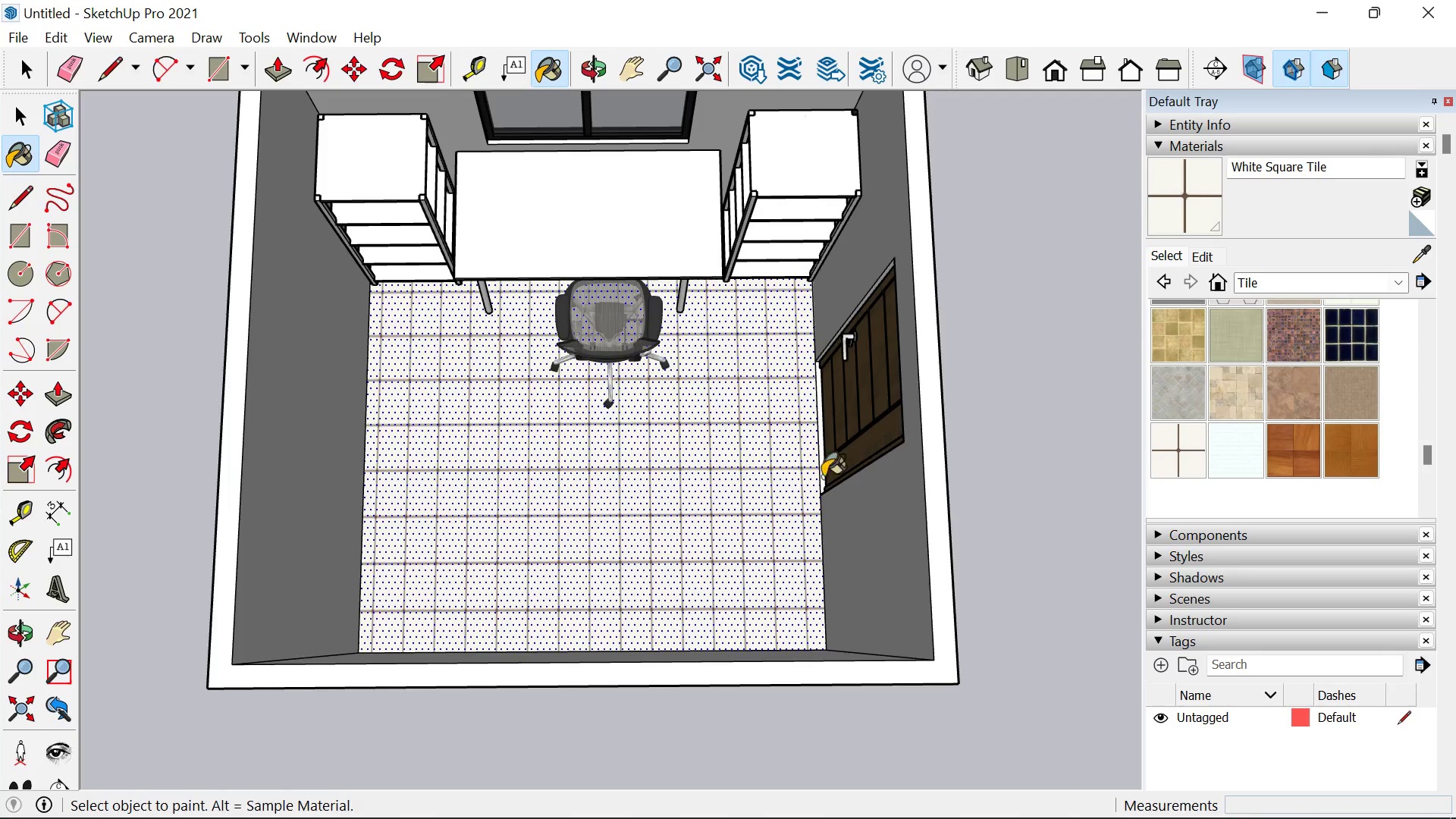 
key(Space)
 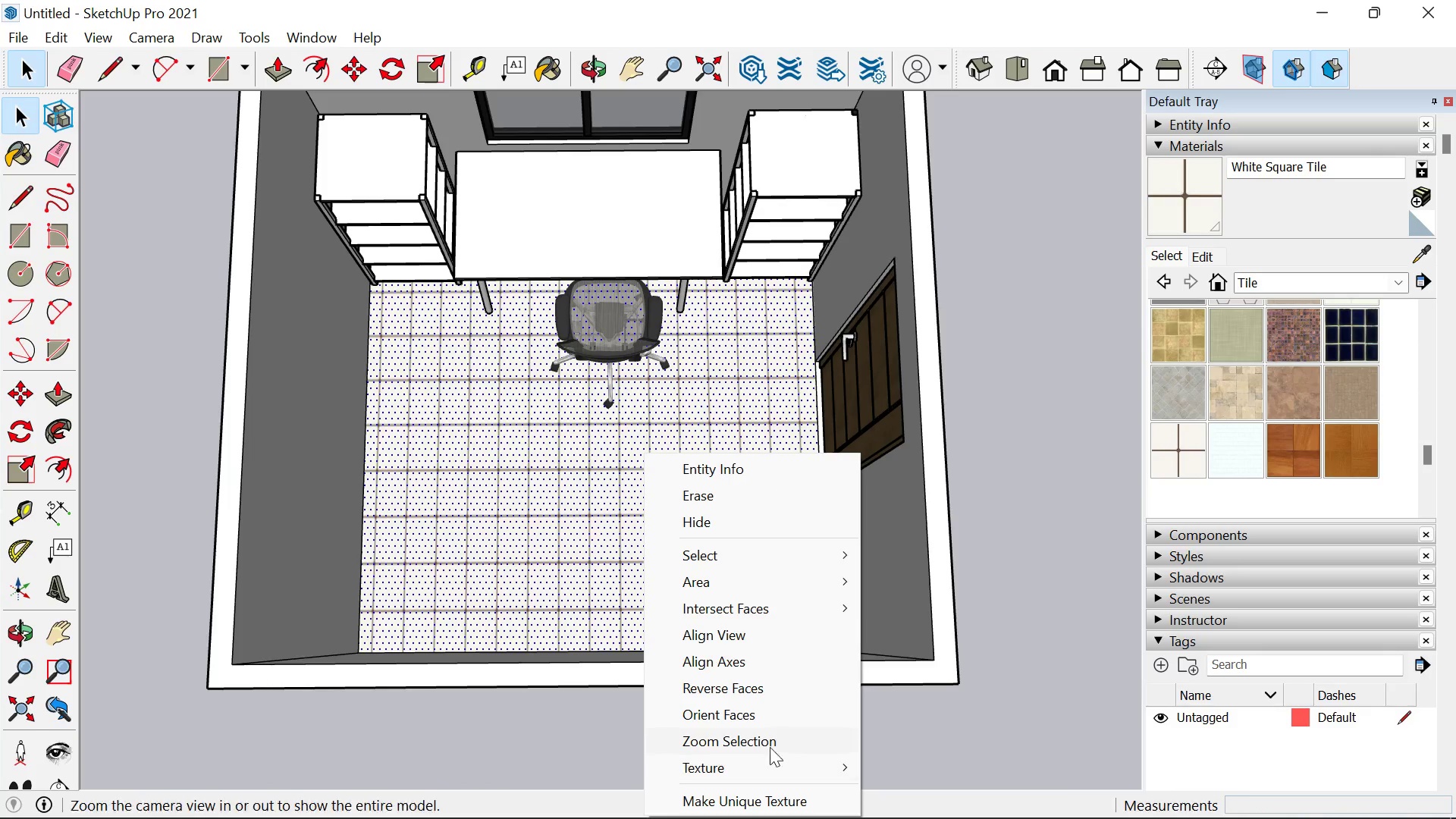 
left_click([765, 764])
 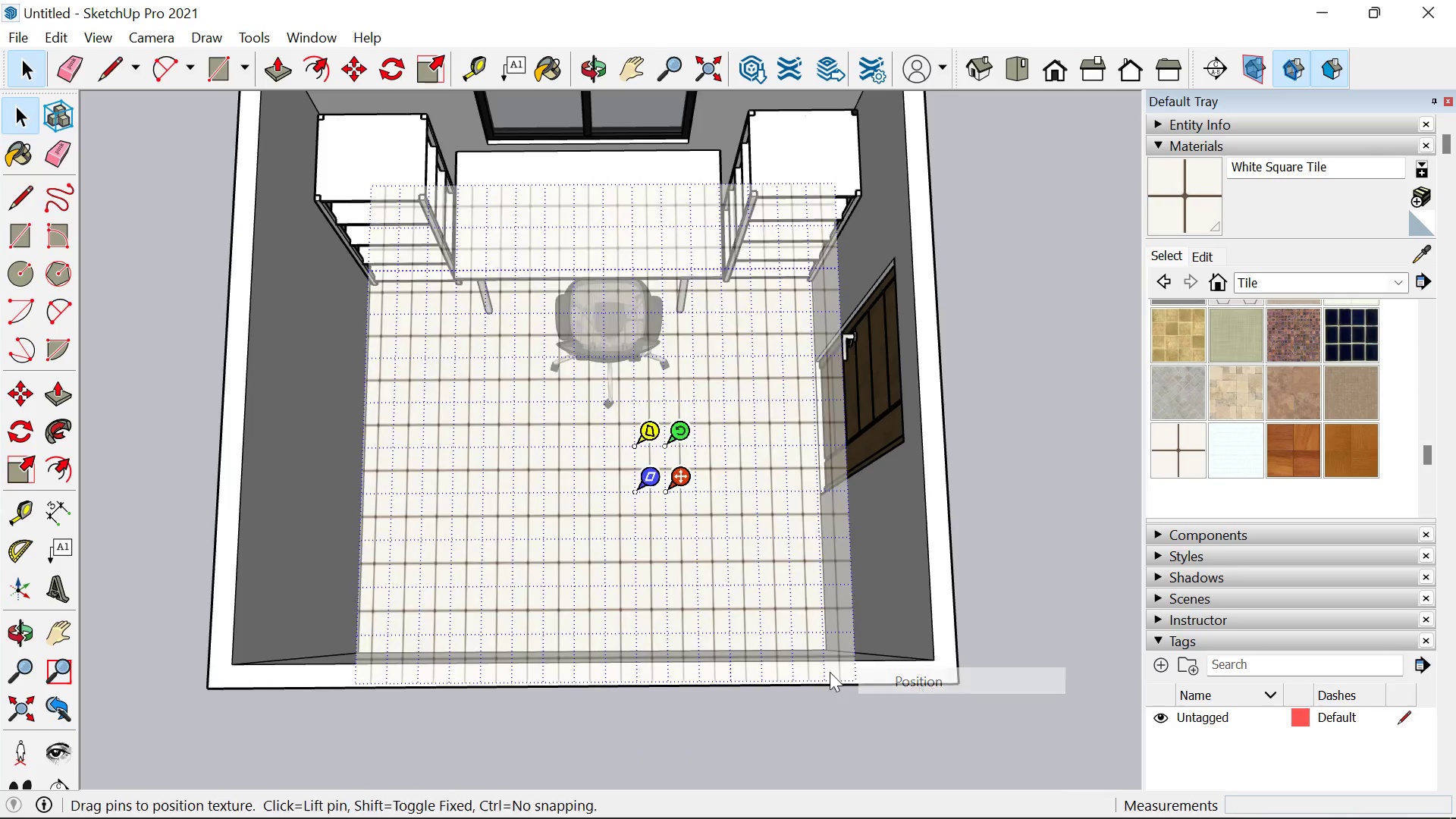 
scroll: coordinate [535, 535], scroll_direction: down, amount: 3.0
 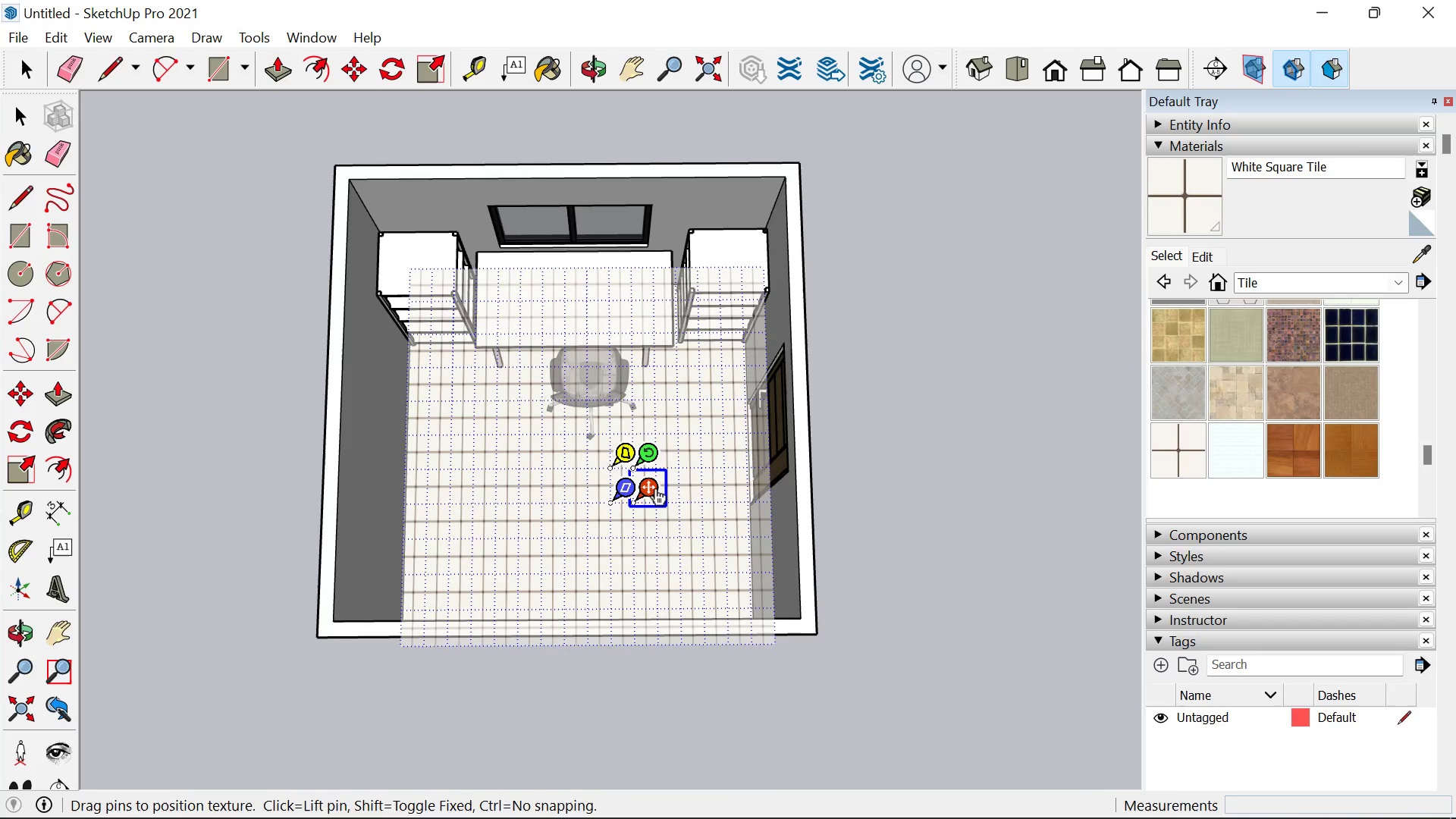 
left_click([652, 495])
 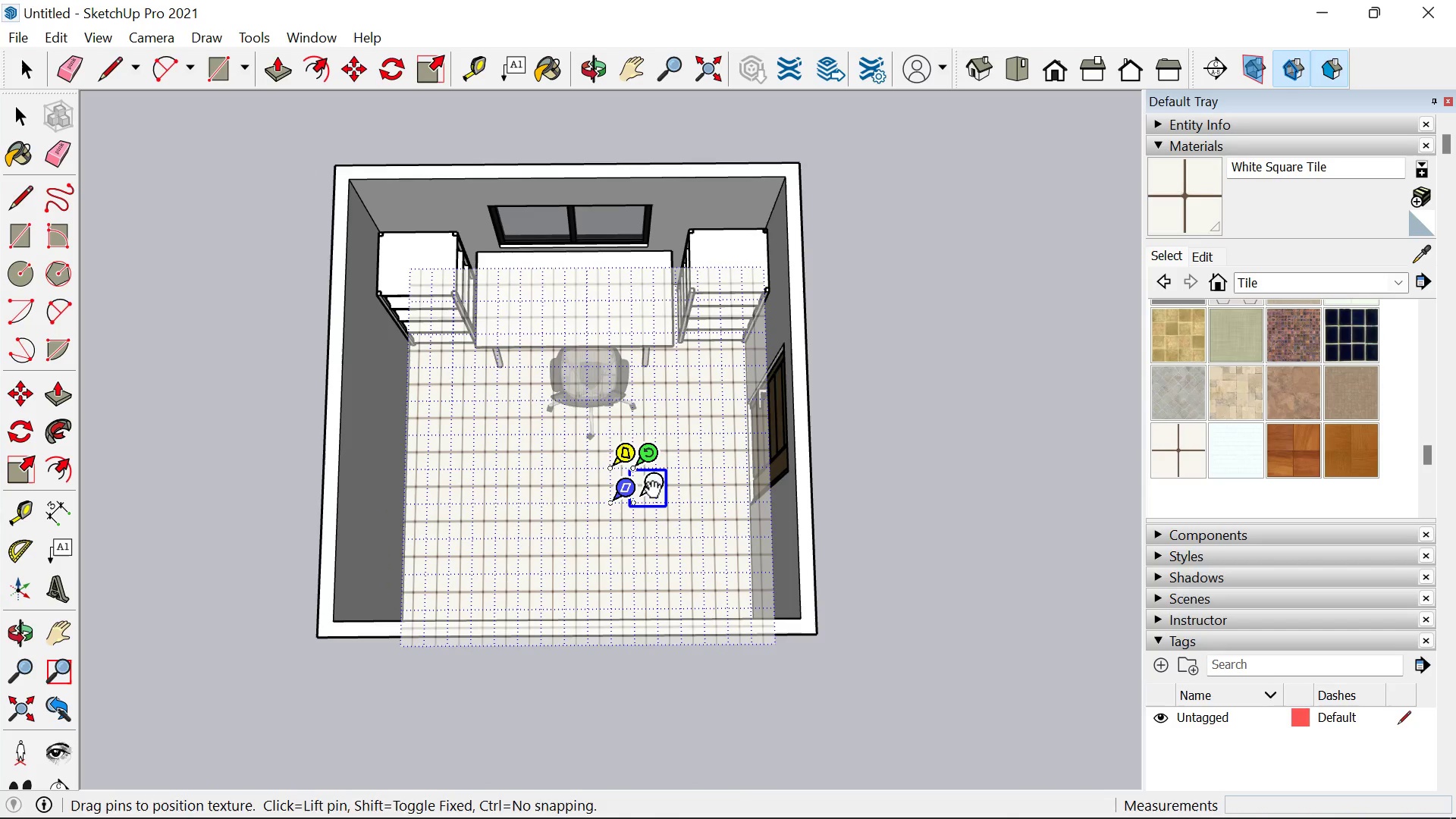 
key(Space)
 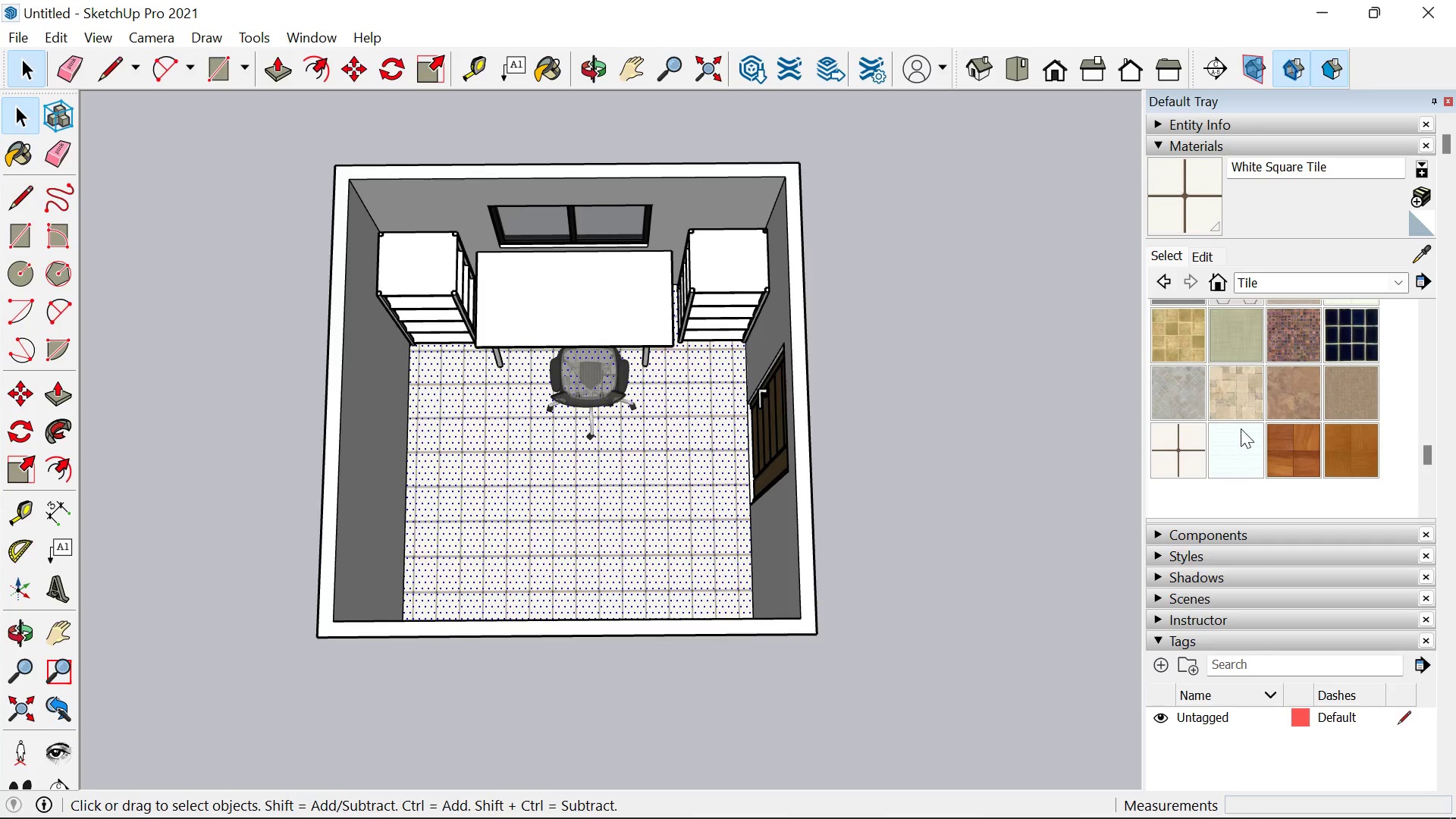 
scroll: coordinate [1327, 444], scroll_direction: up, amount: 8.0
 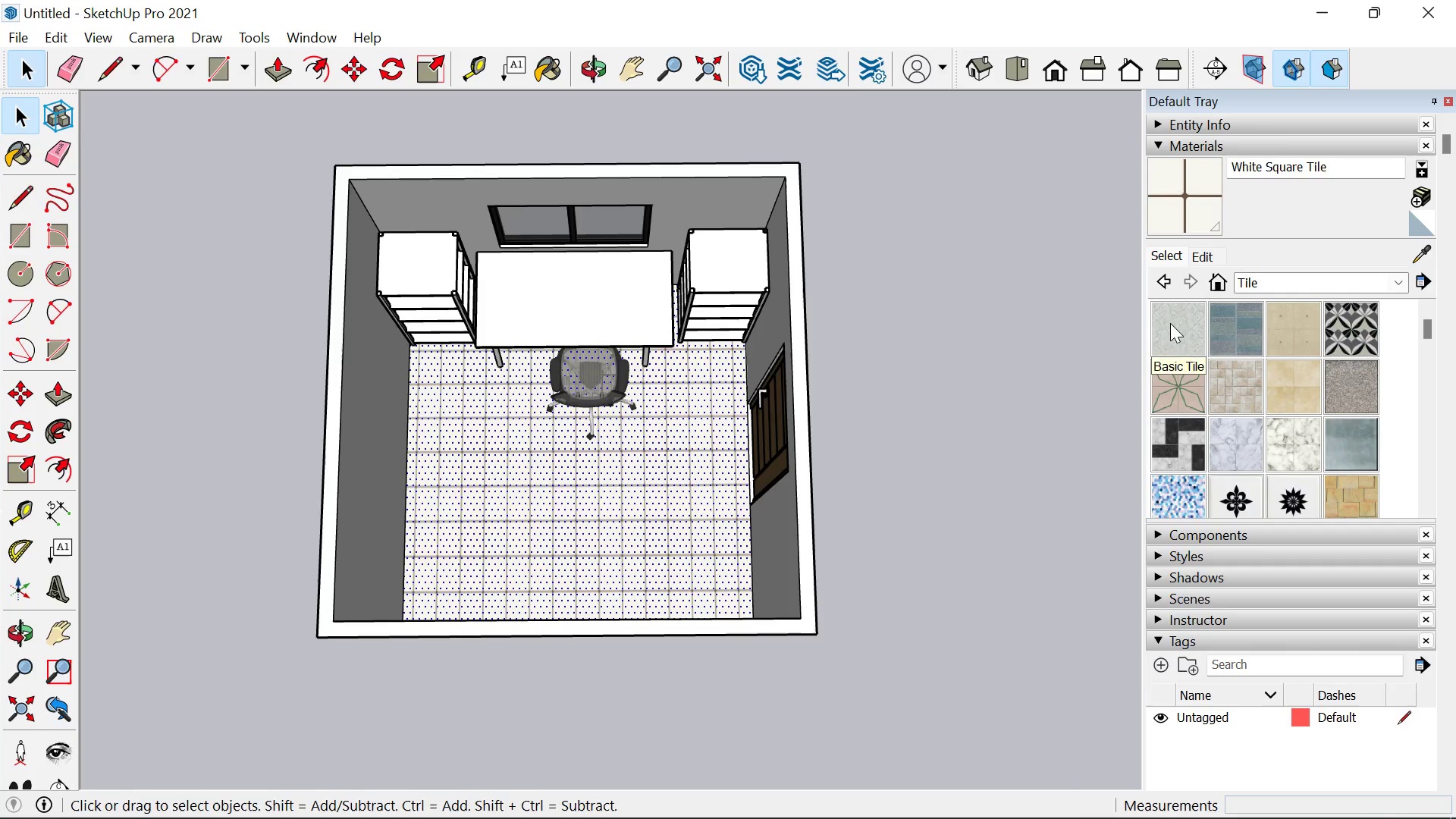 
left_click([463, 516])
 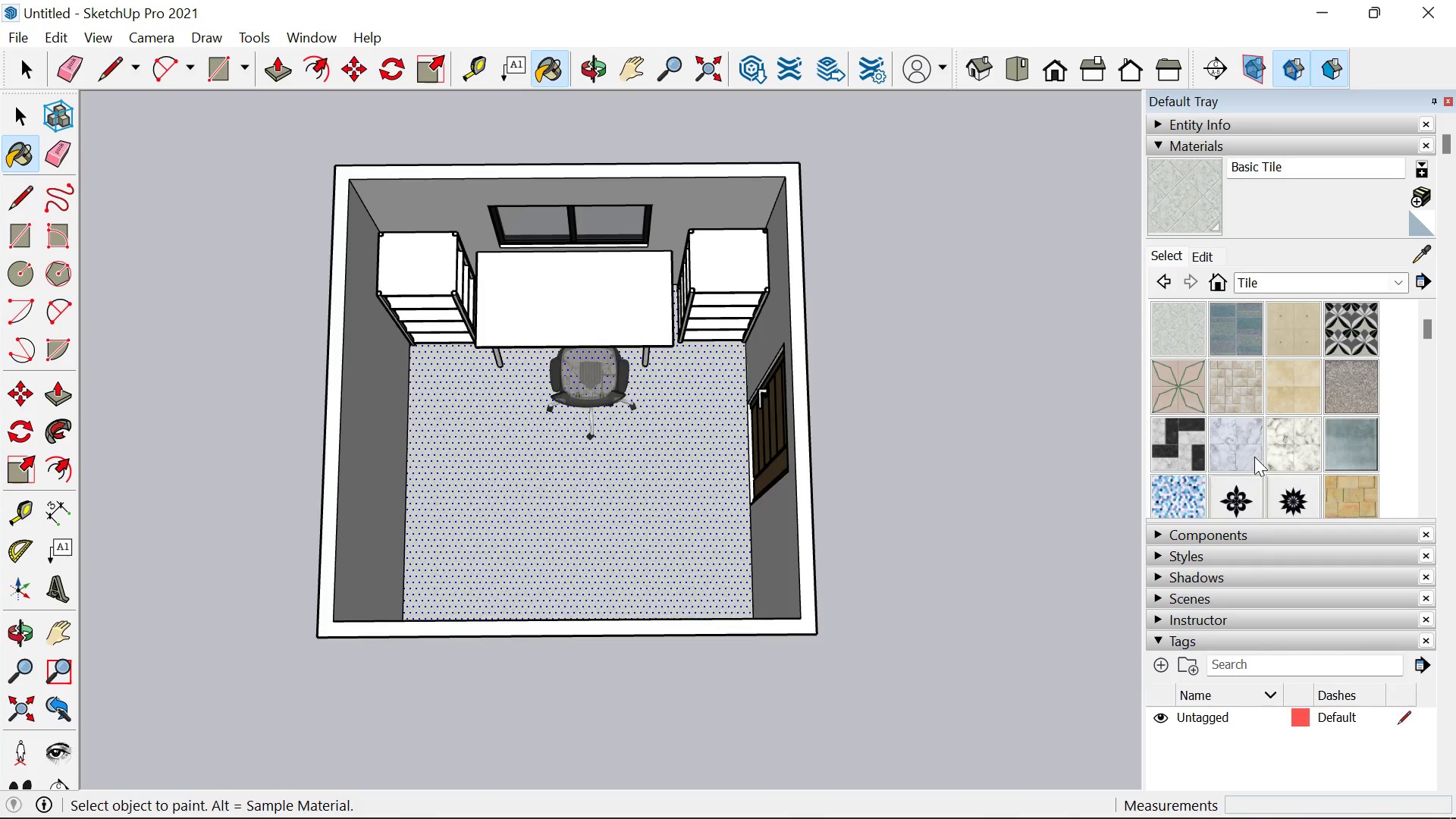 
scroll: coordinate [1300, 443], scroll_direction: down, amount: 4.0
 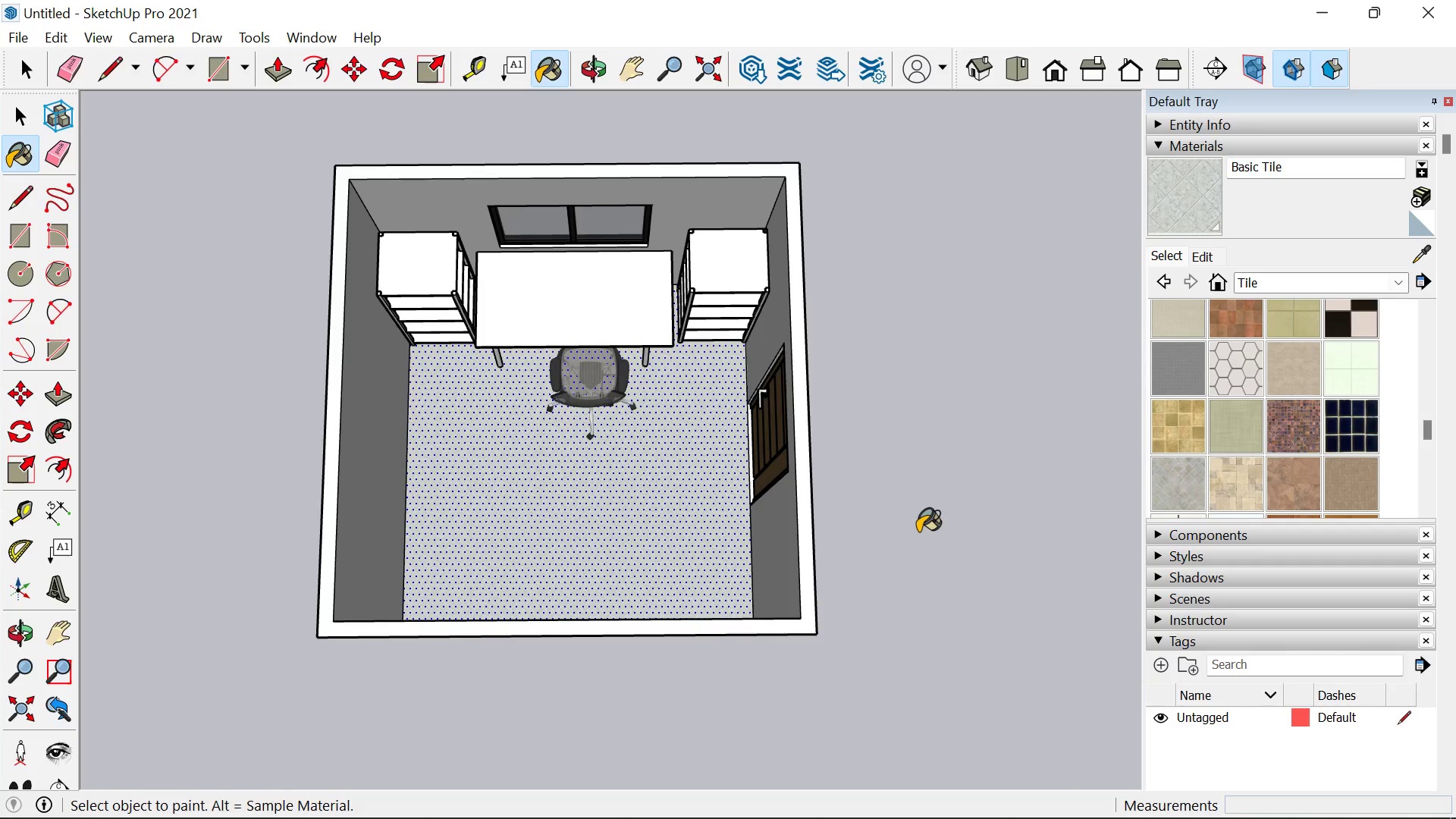 
key(Space)
 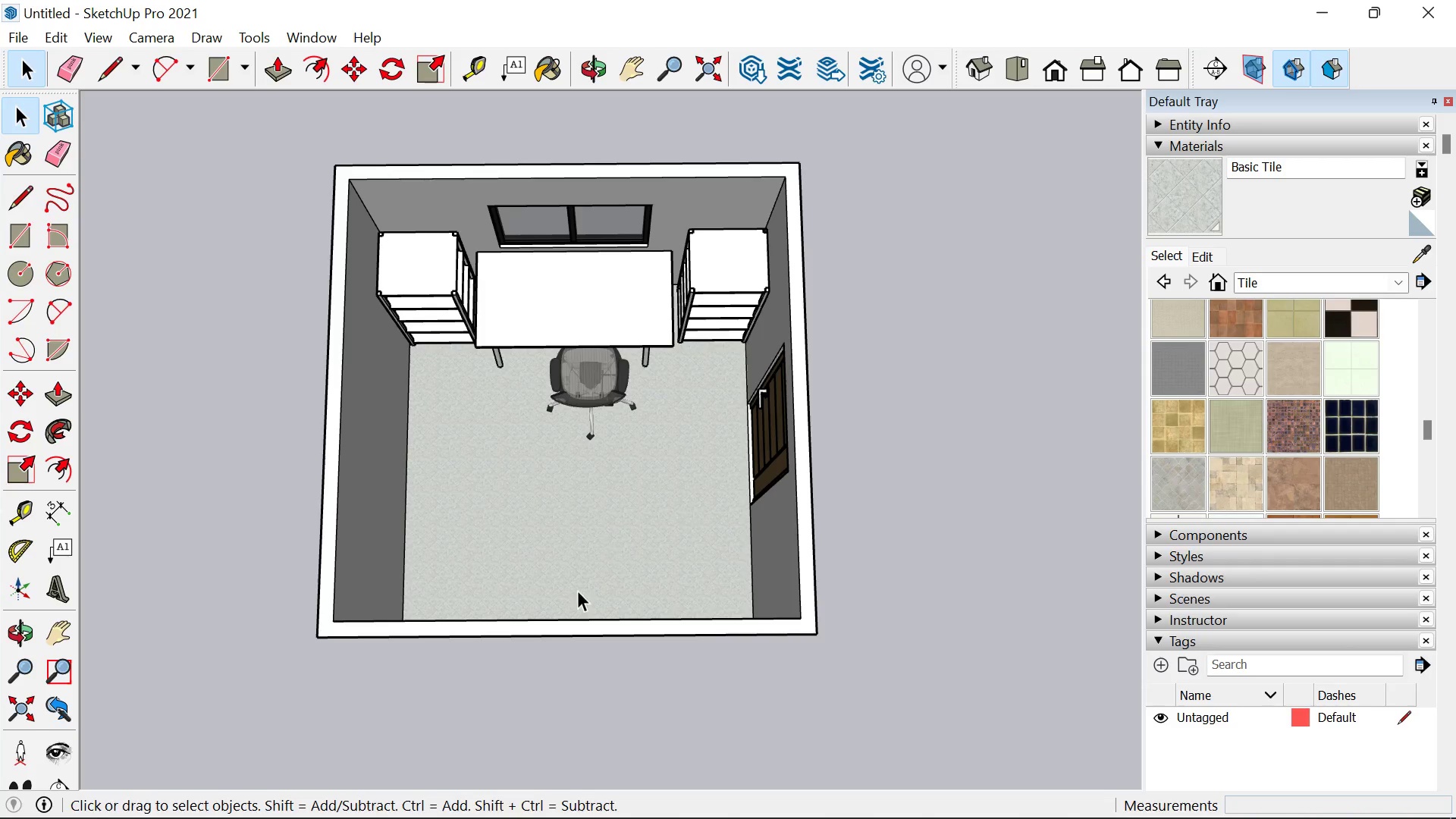 
scroll: coordinate [511, 401], scroll_direction: up, amount: 8.0
 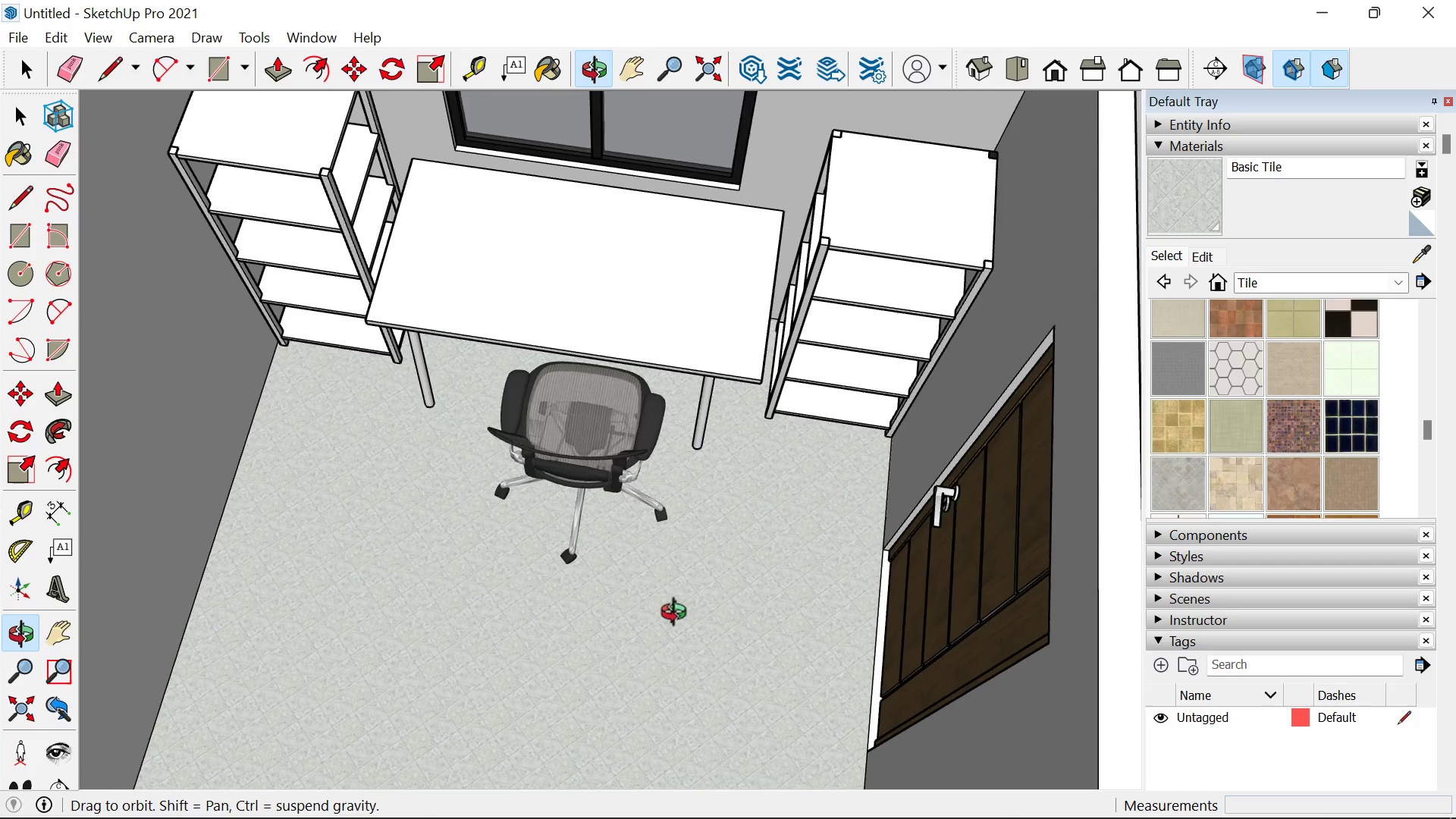 
scroll: coordinate [510, 491], scroll_direction: down, amount: 4.0
 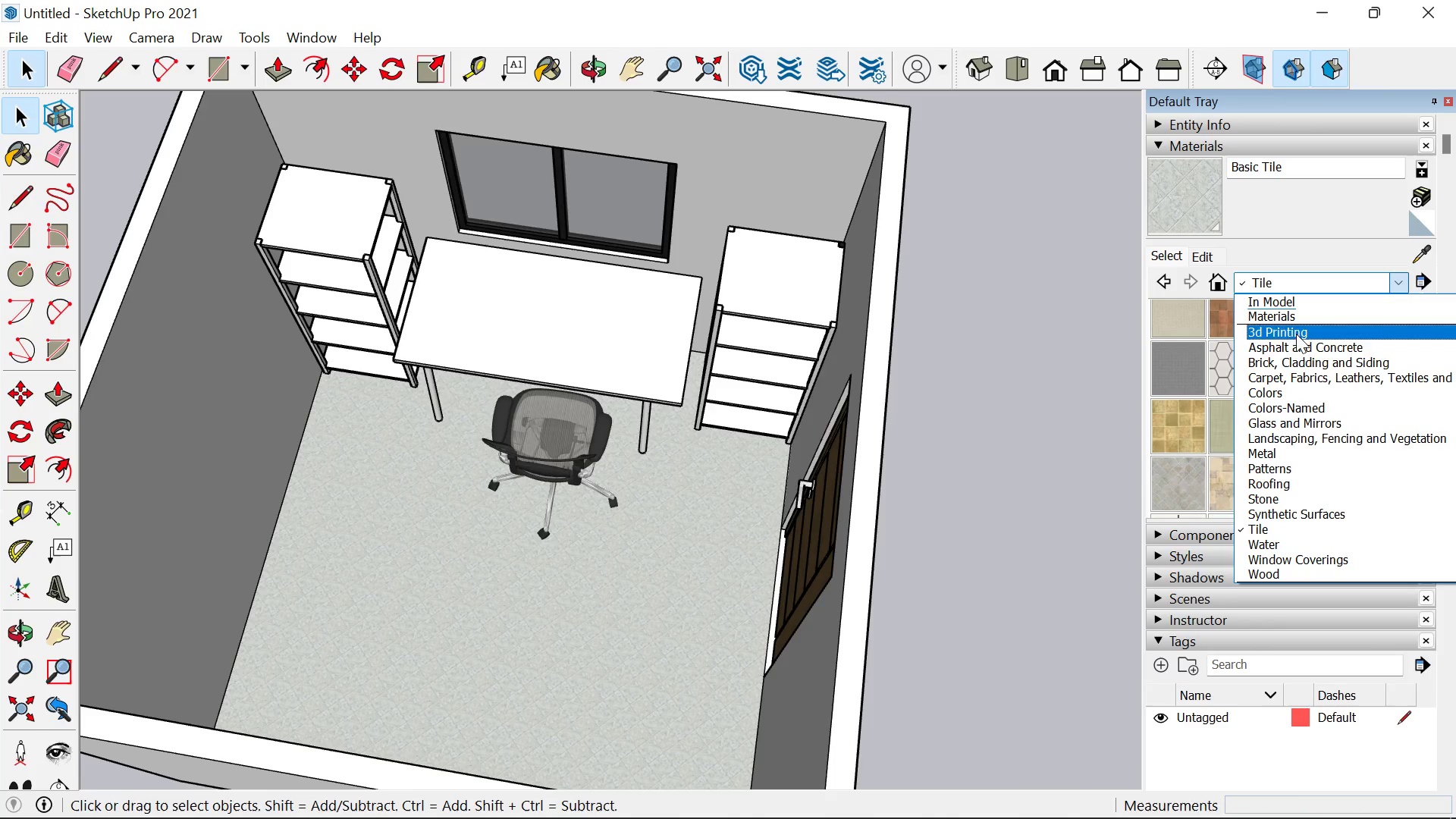 
wait(6.68)
 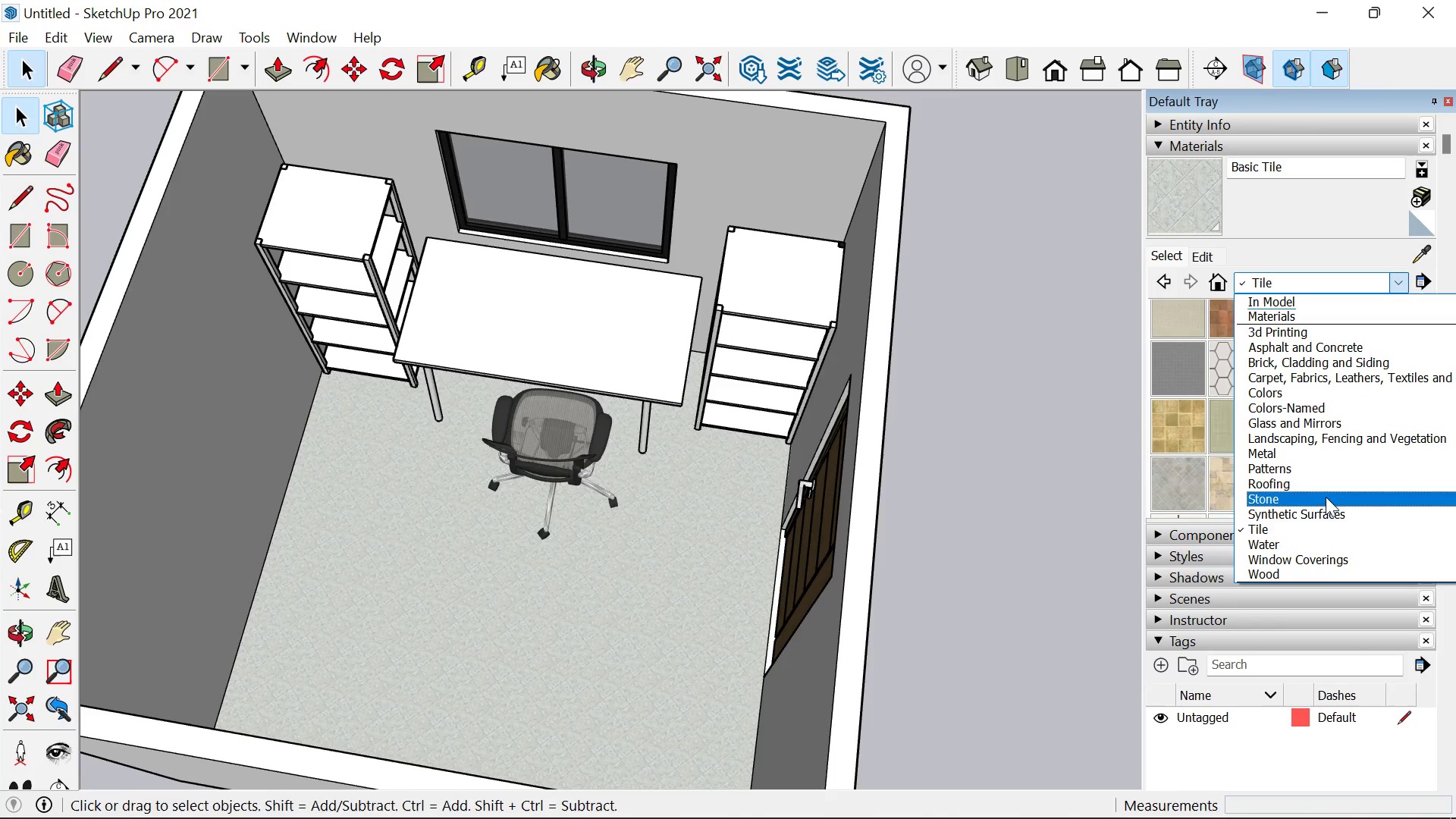 
left_click([1291, 382])
 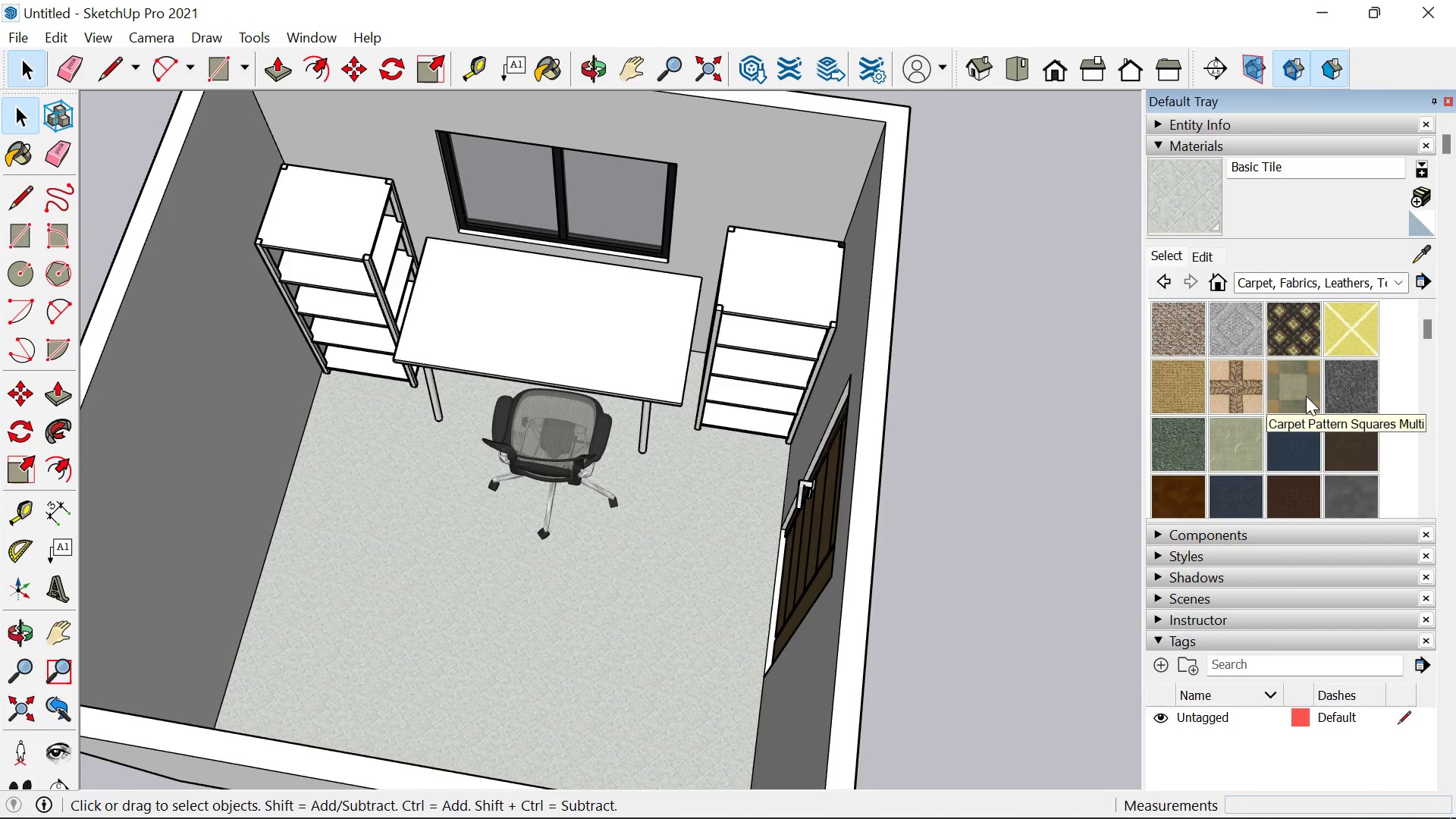 
scroll: coordinate [1175, 383], scroll_direction: down, amount: 1.0
 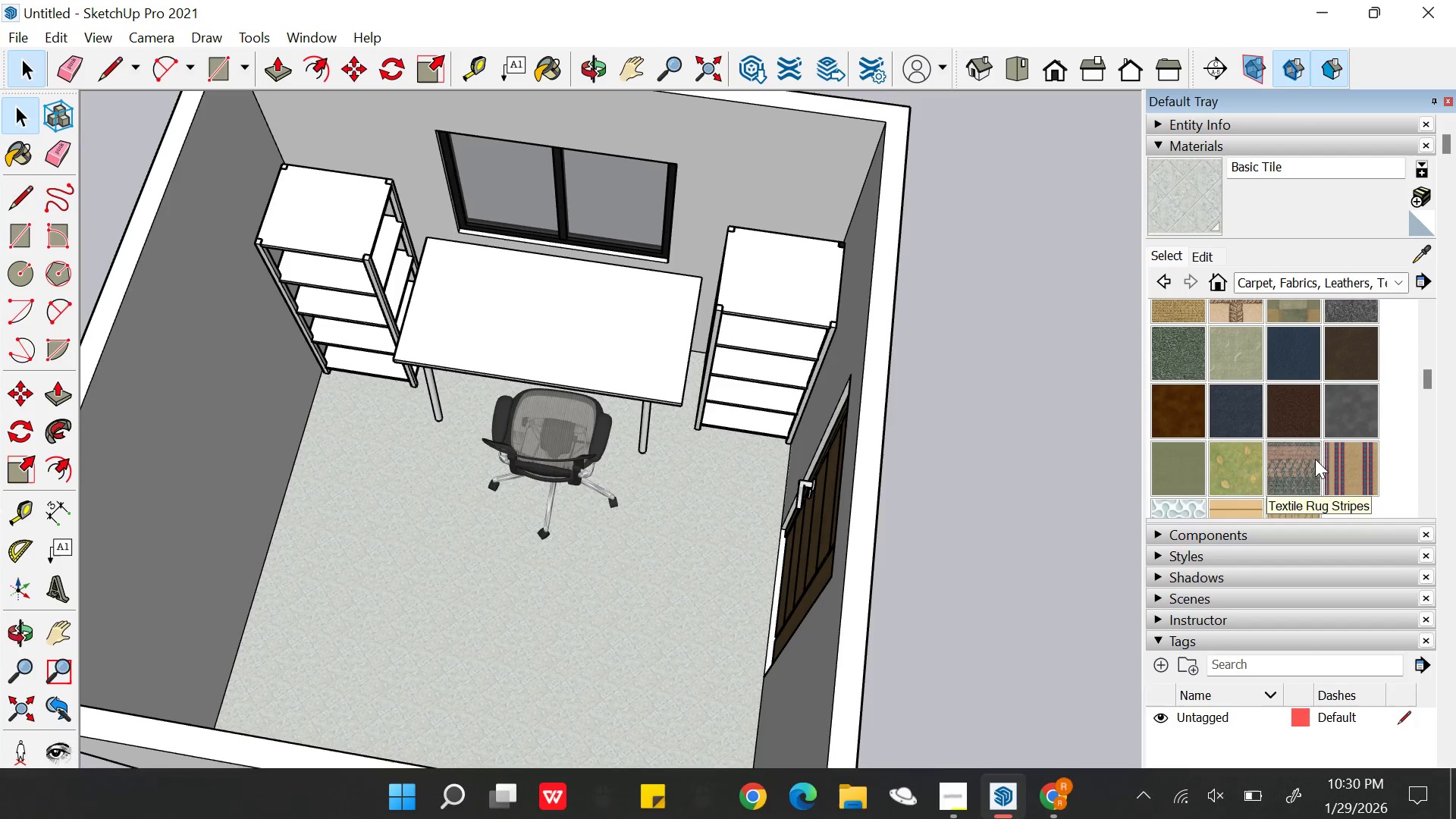 
scroll: coordinate [1288, 403], scroll_direction: up, amount: 4.0
 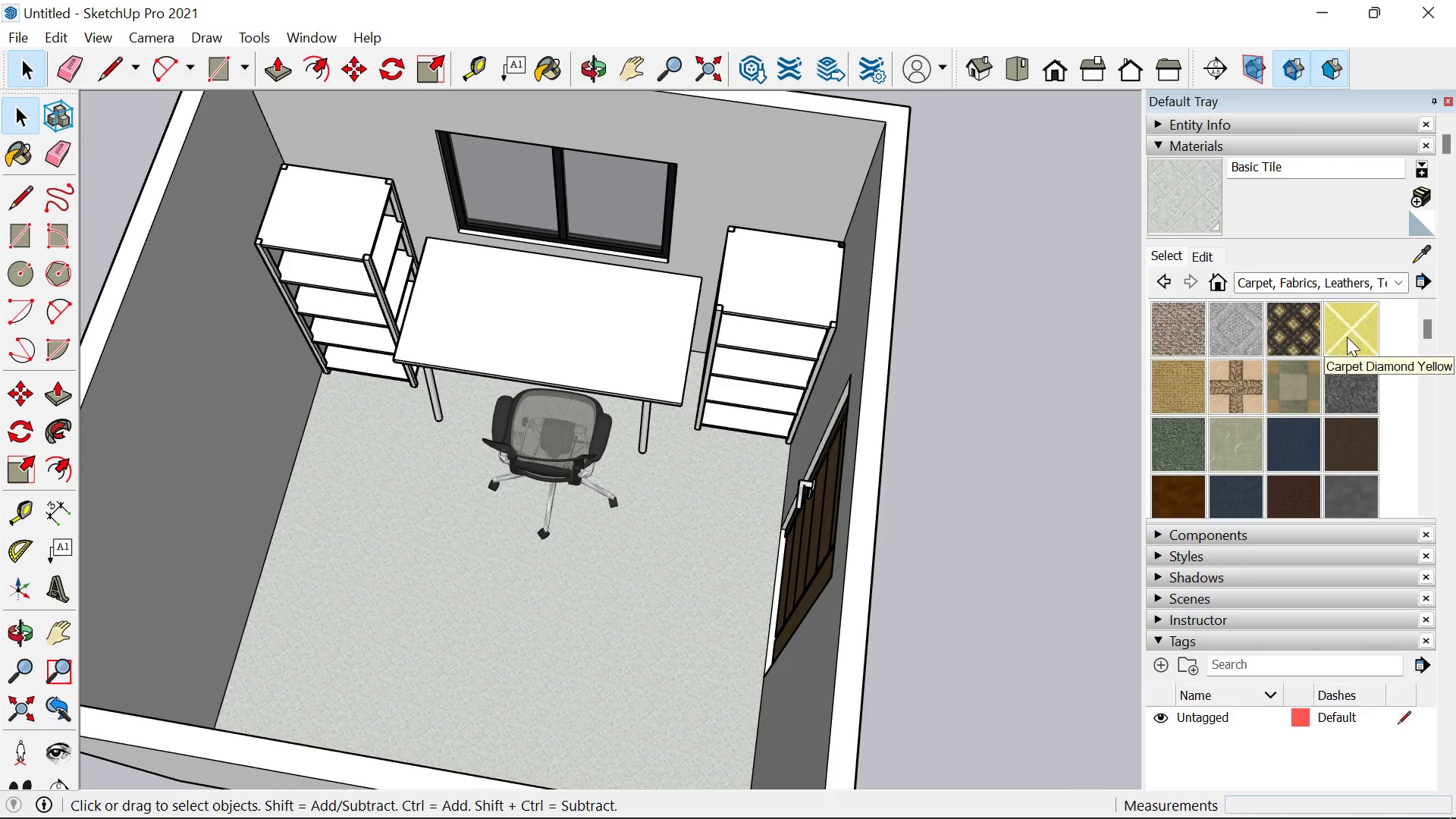 
scroll: coordinate [1323, 370], scroll_direction: down, amount: 2.0
 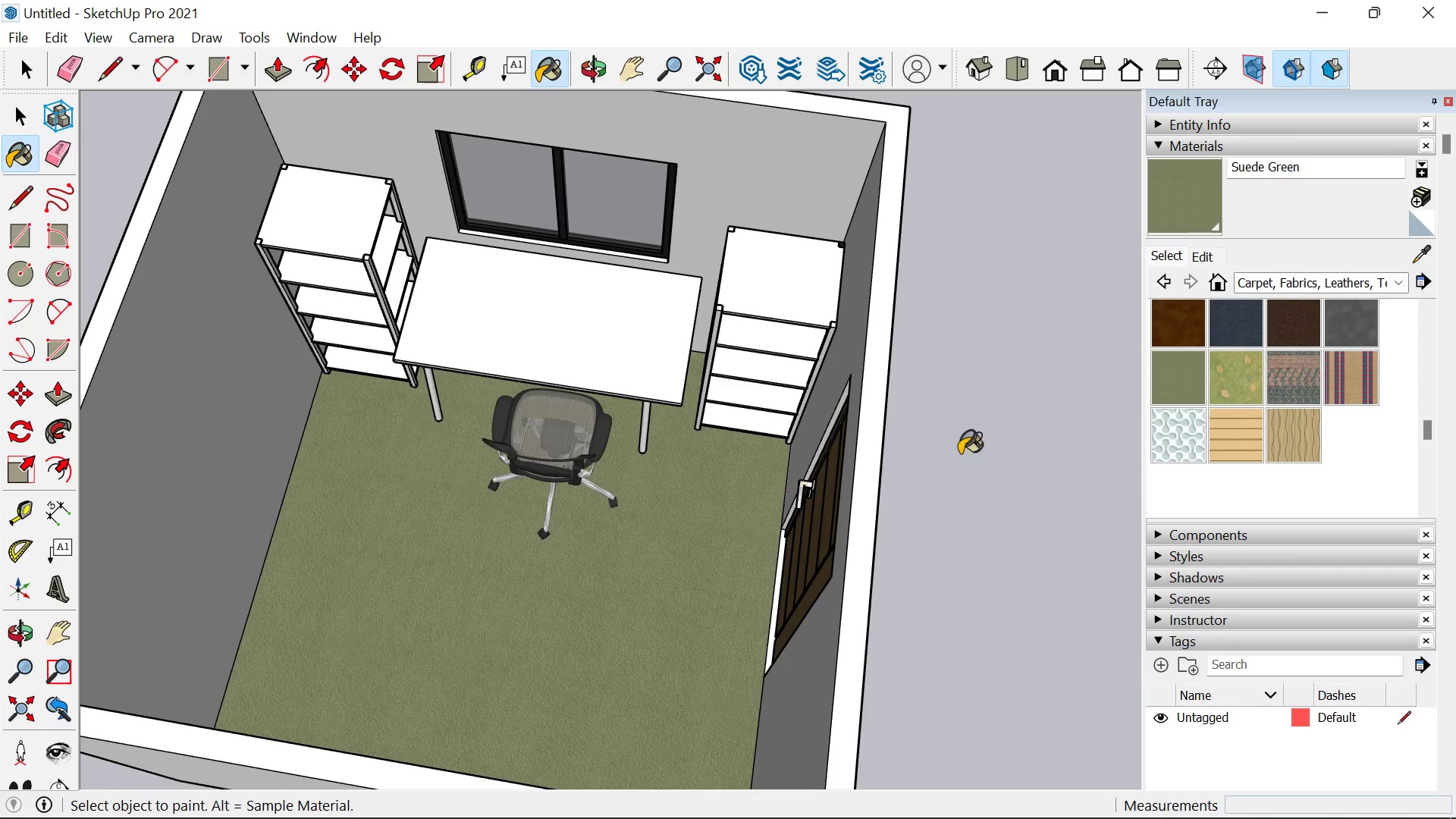 
scroll: coordinate [1353, 438], scroll_direction: up, amount: 1.0
 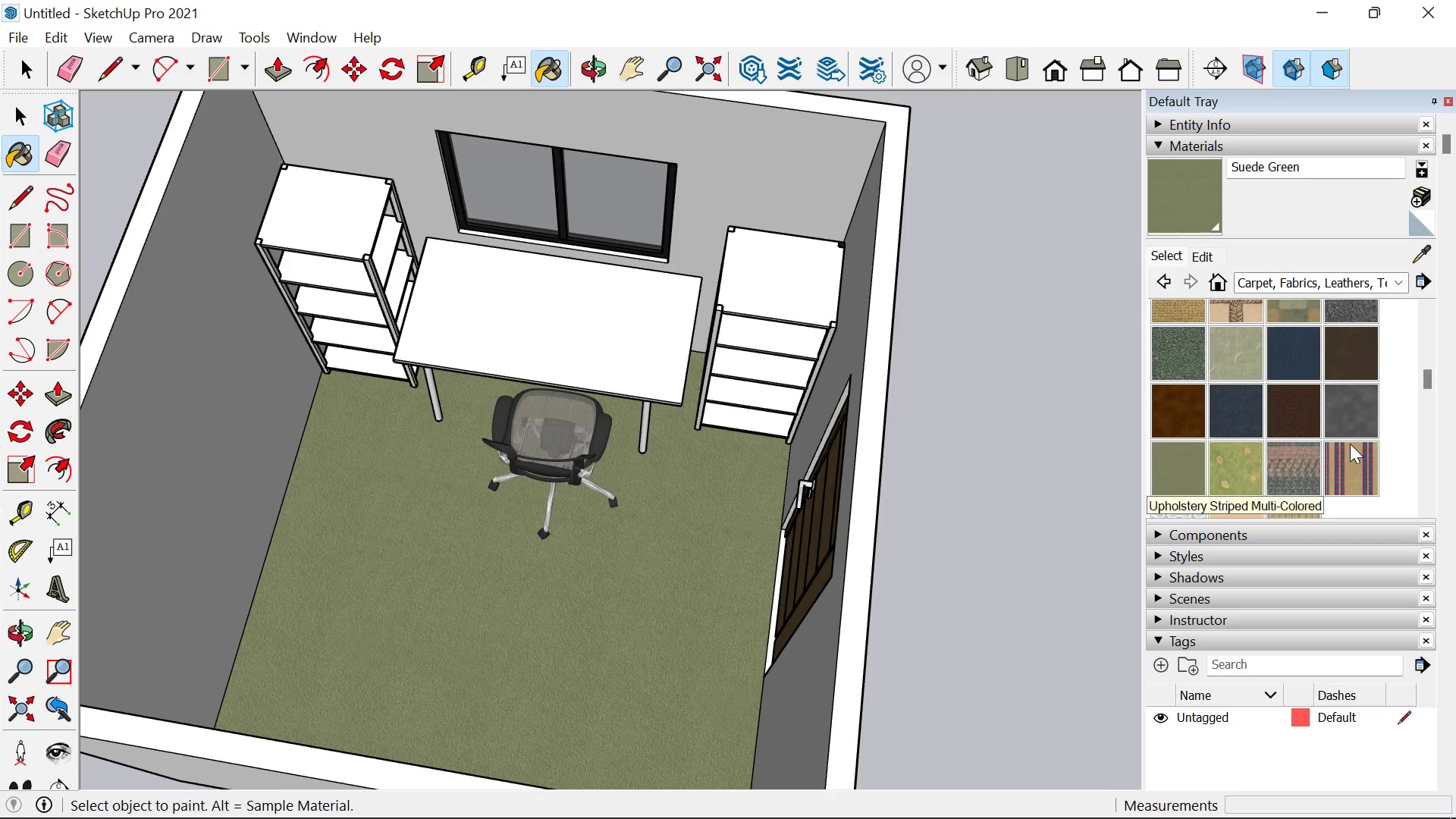 
scroll: coordinate [1350, 444], scroll_direction: down, amount: 1.0
 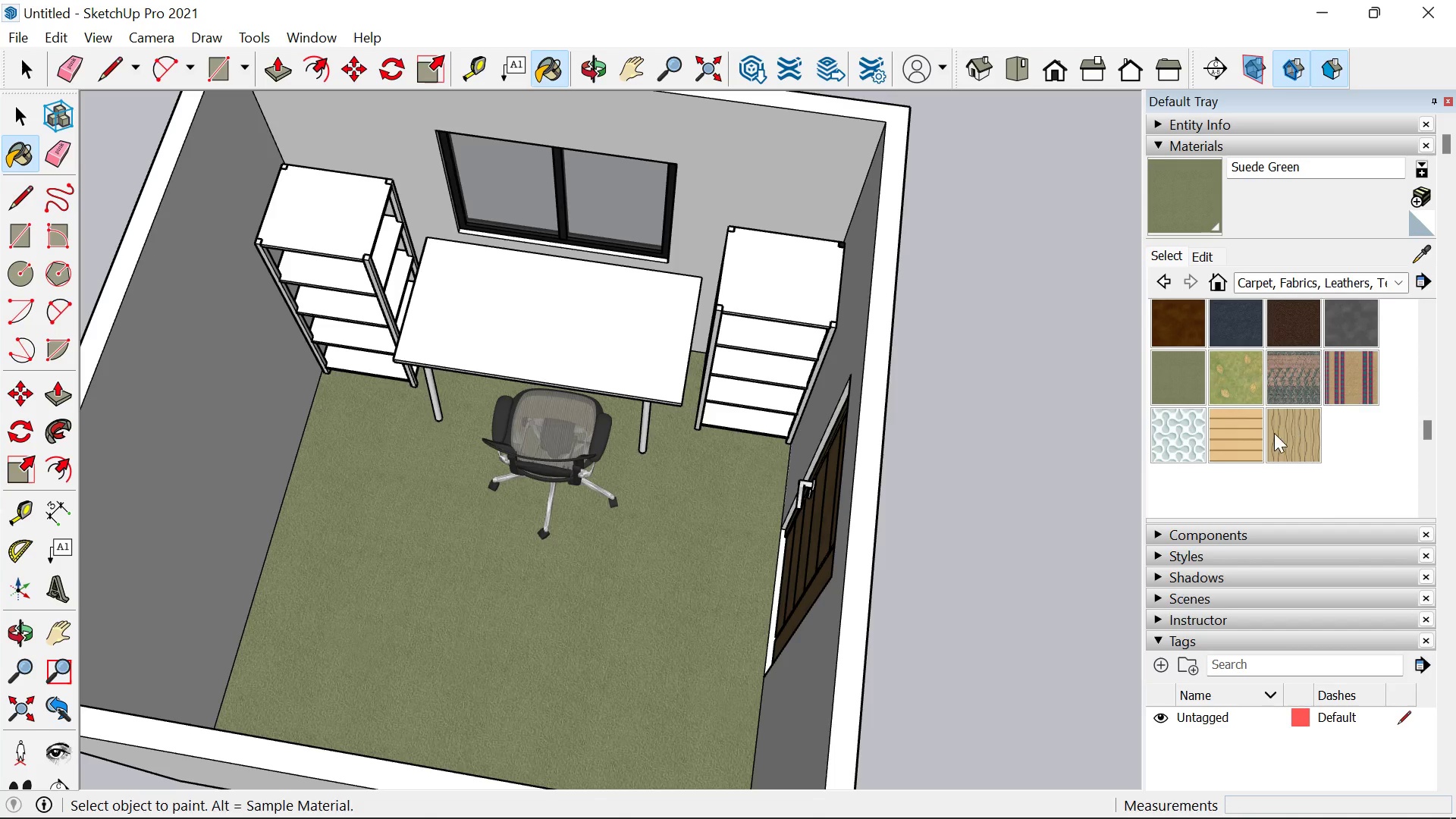 
scroll: coordinate [1292, 424], scroll_direction: up, amount: 1.0
 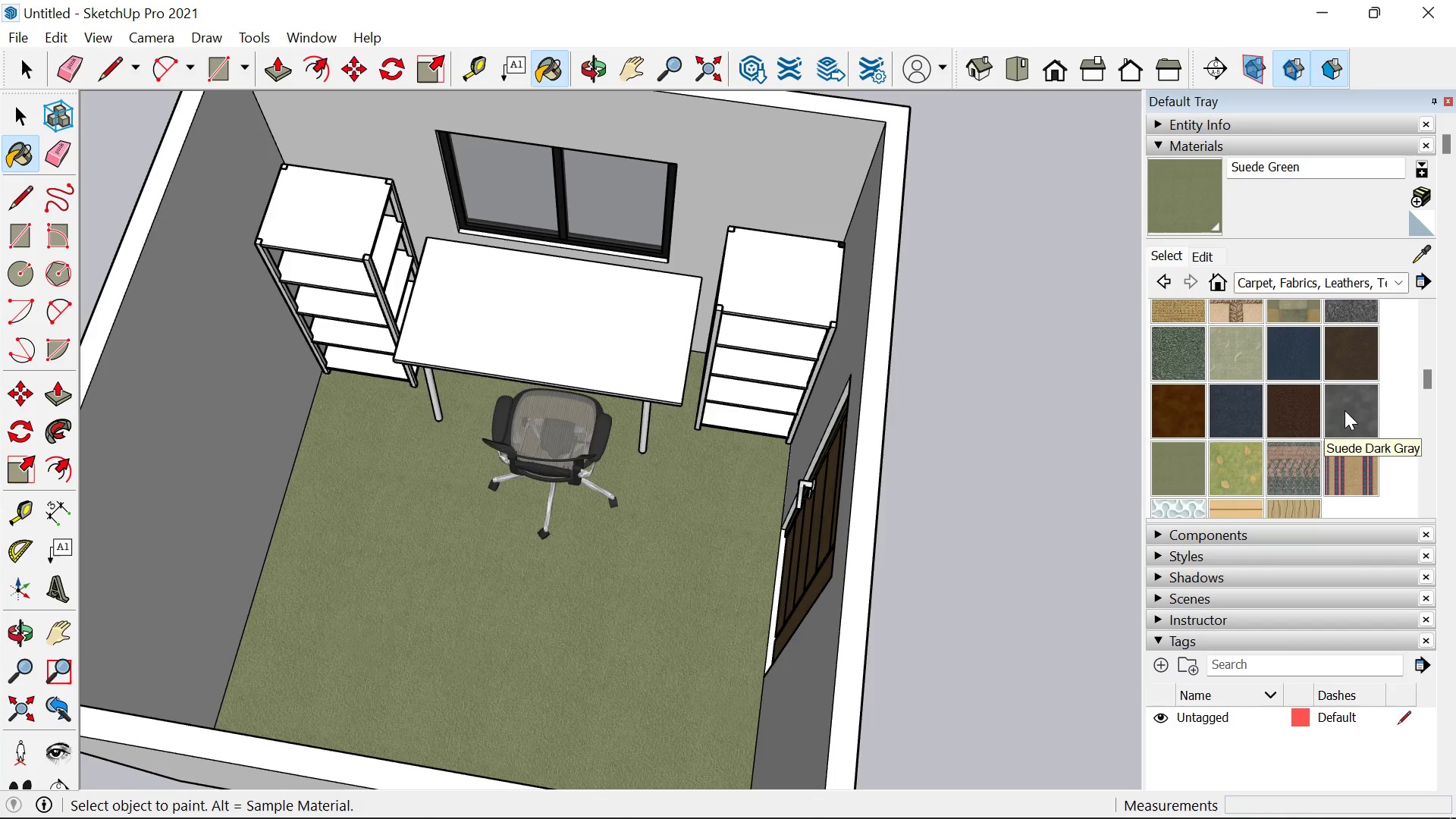 
left_click([1345, 410])
 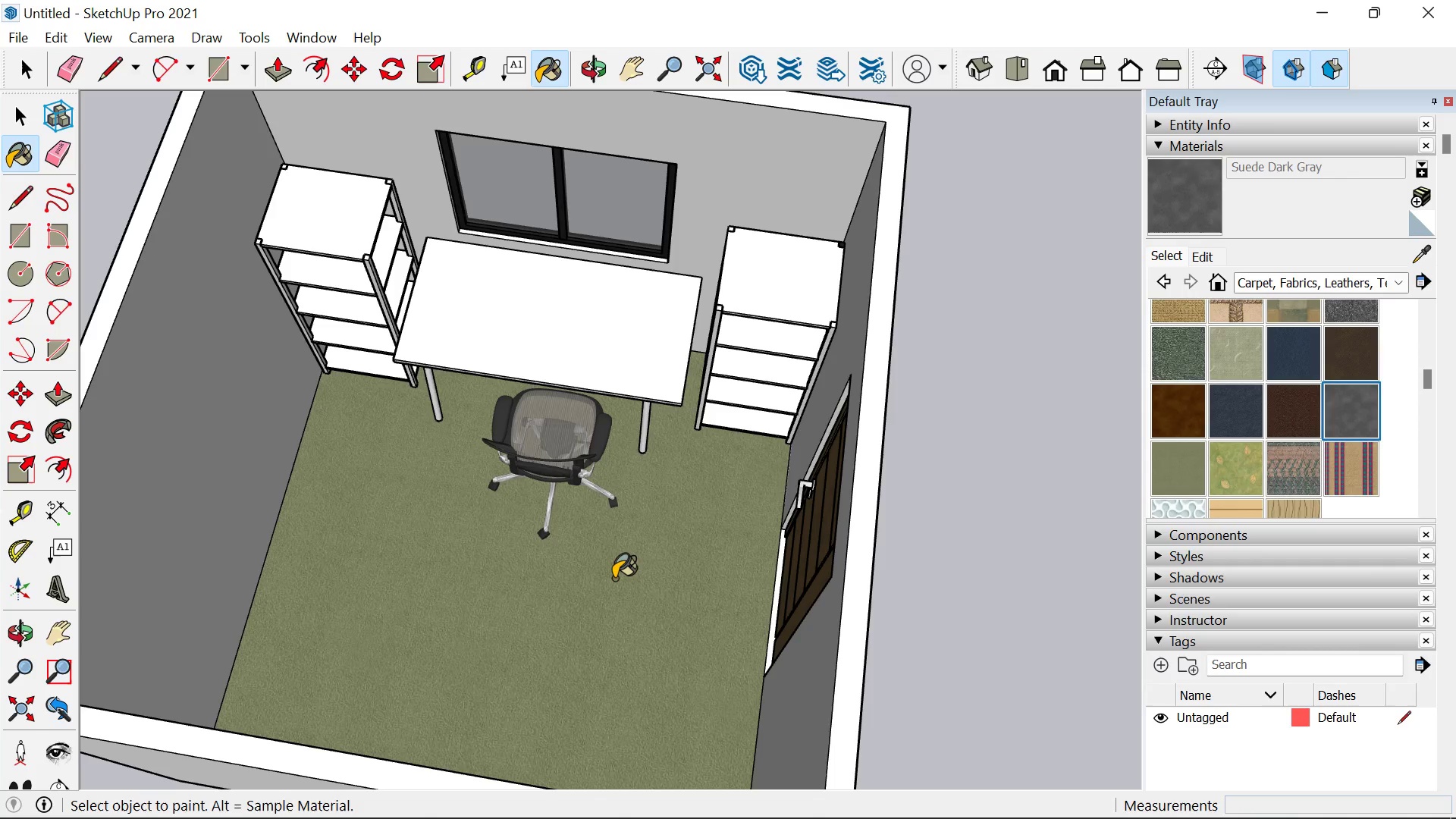 
left_click([613, 579])
 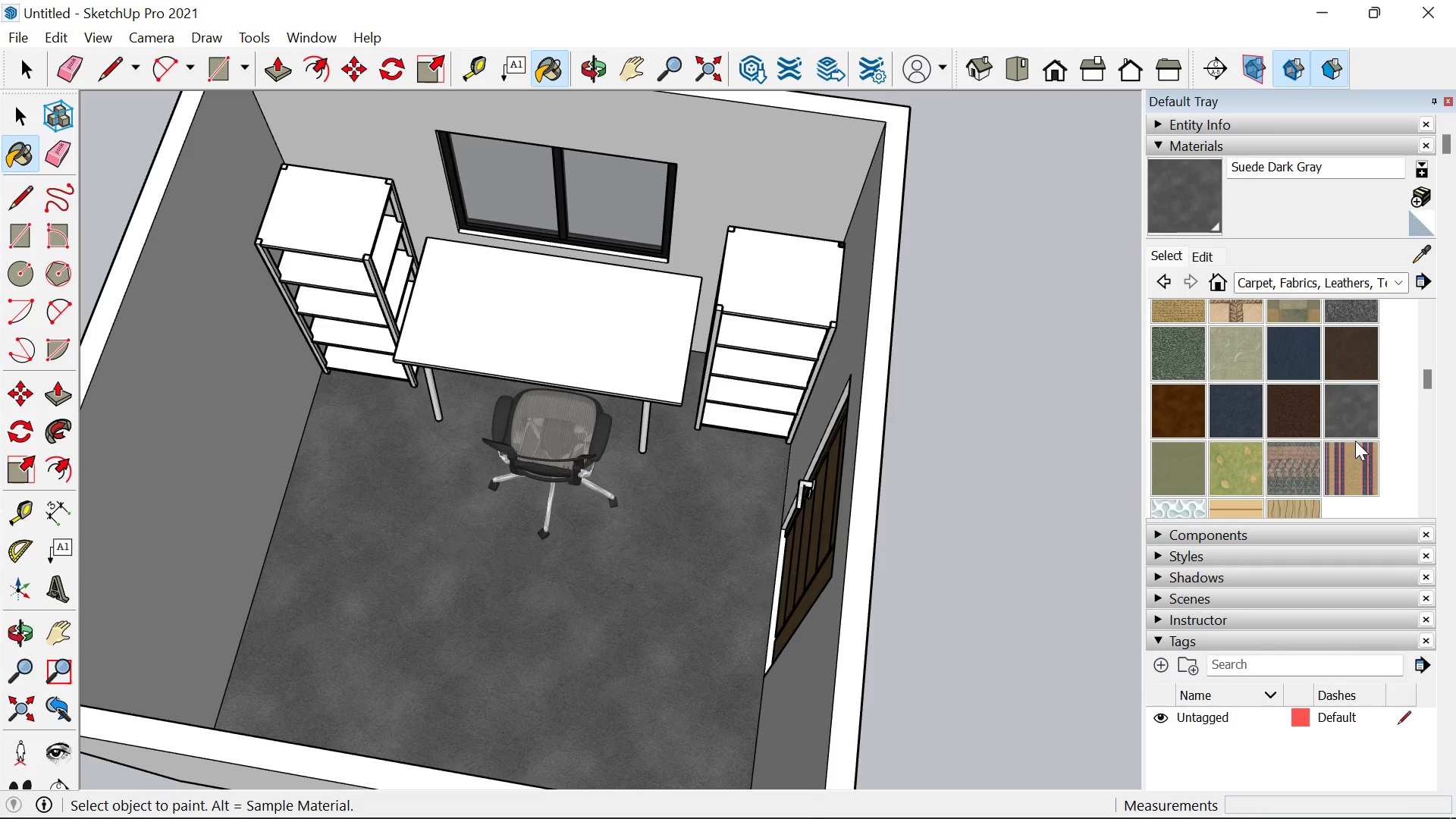 
scroll: coordinate [1355, 441], scroll_direction: up, amount: 1.0
 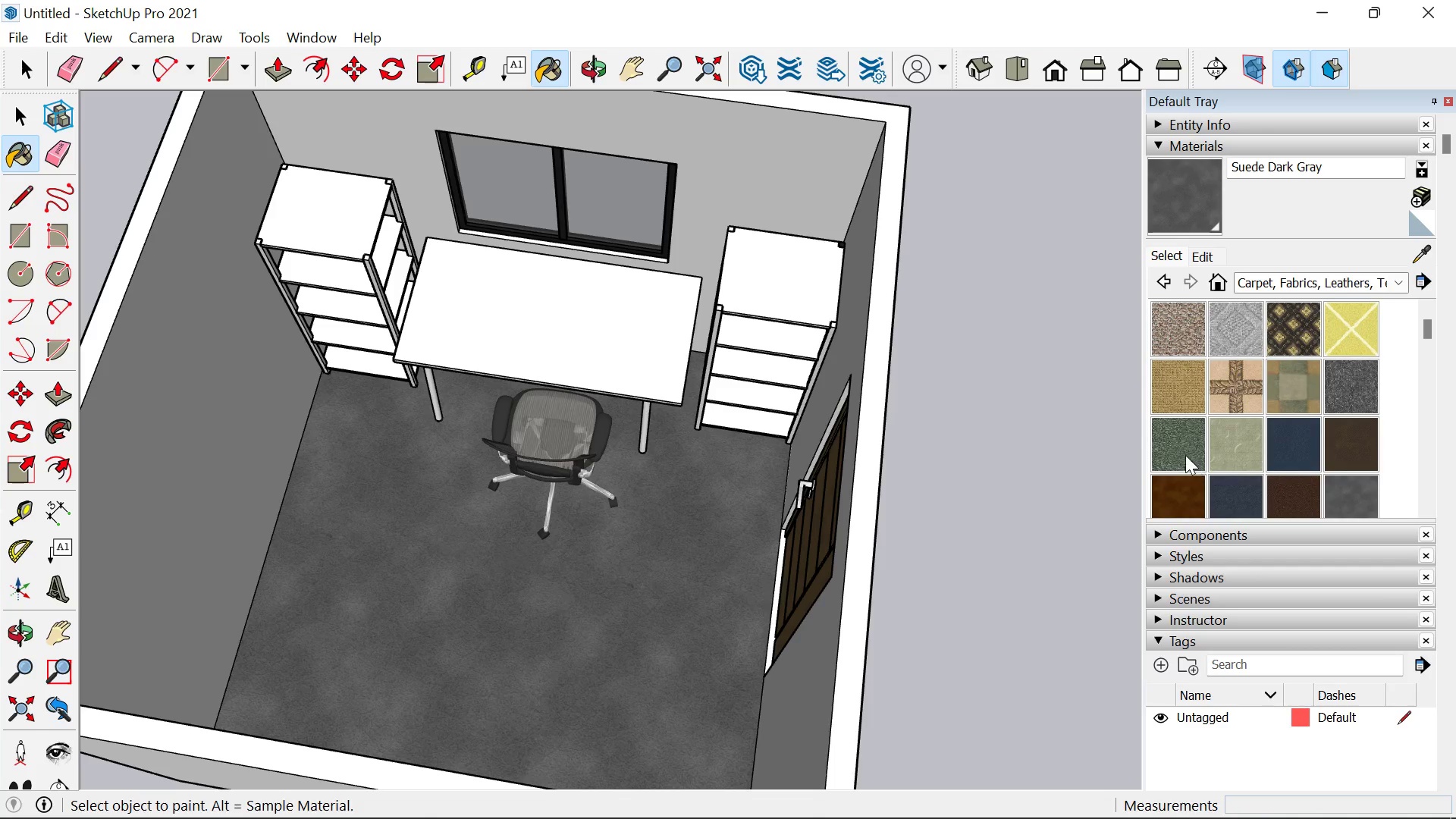 
left_click([1173, 453])
 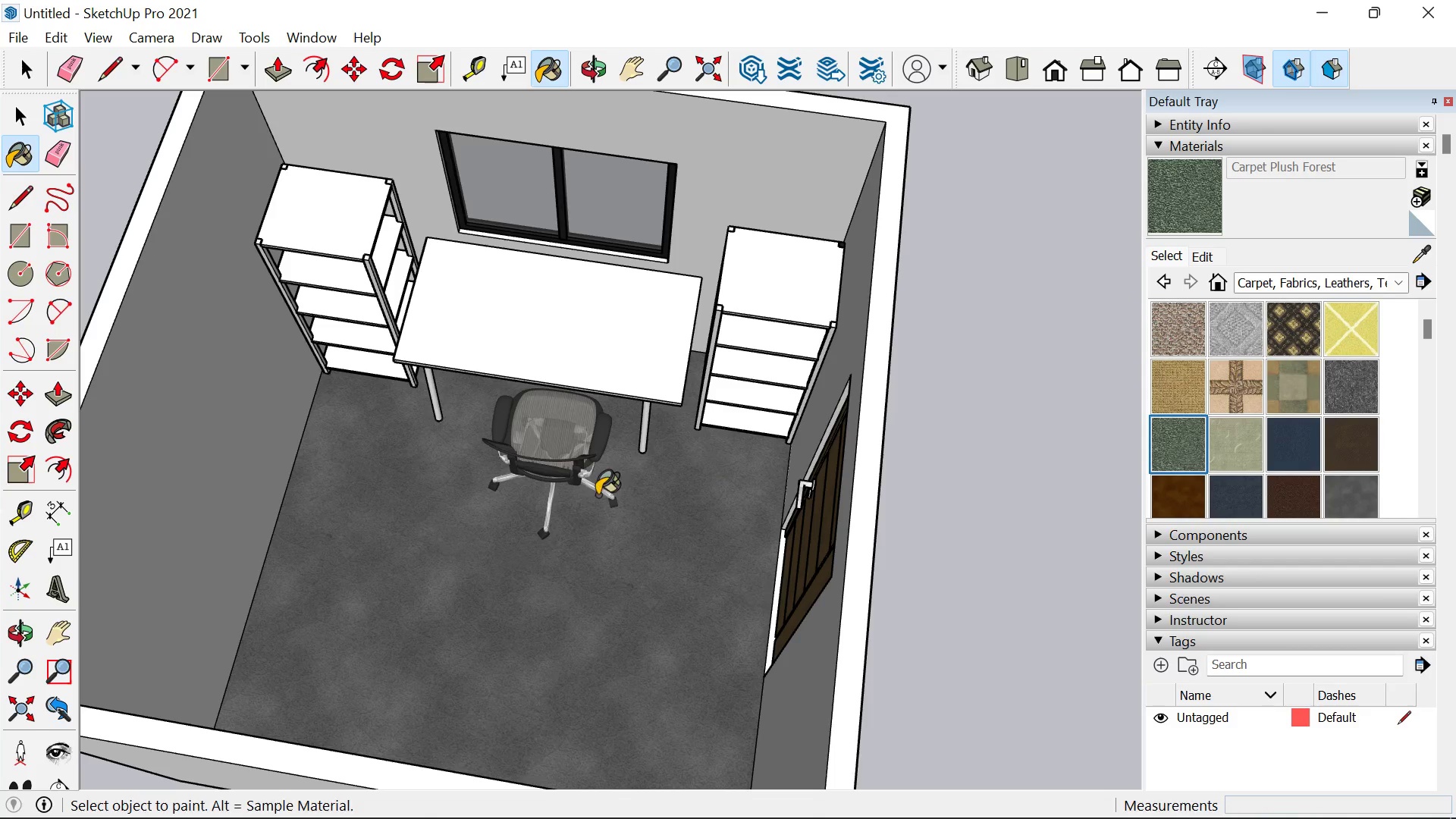 
left_click([595, 497])
 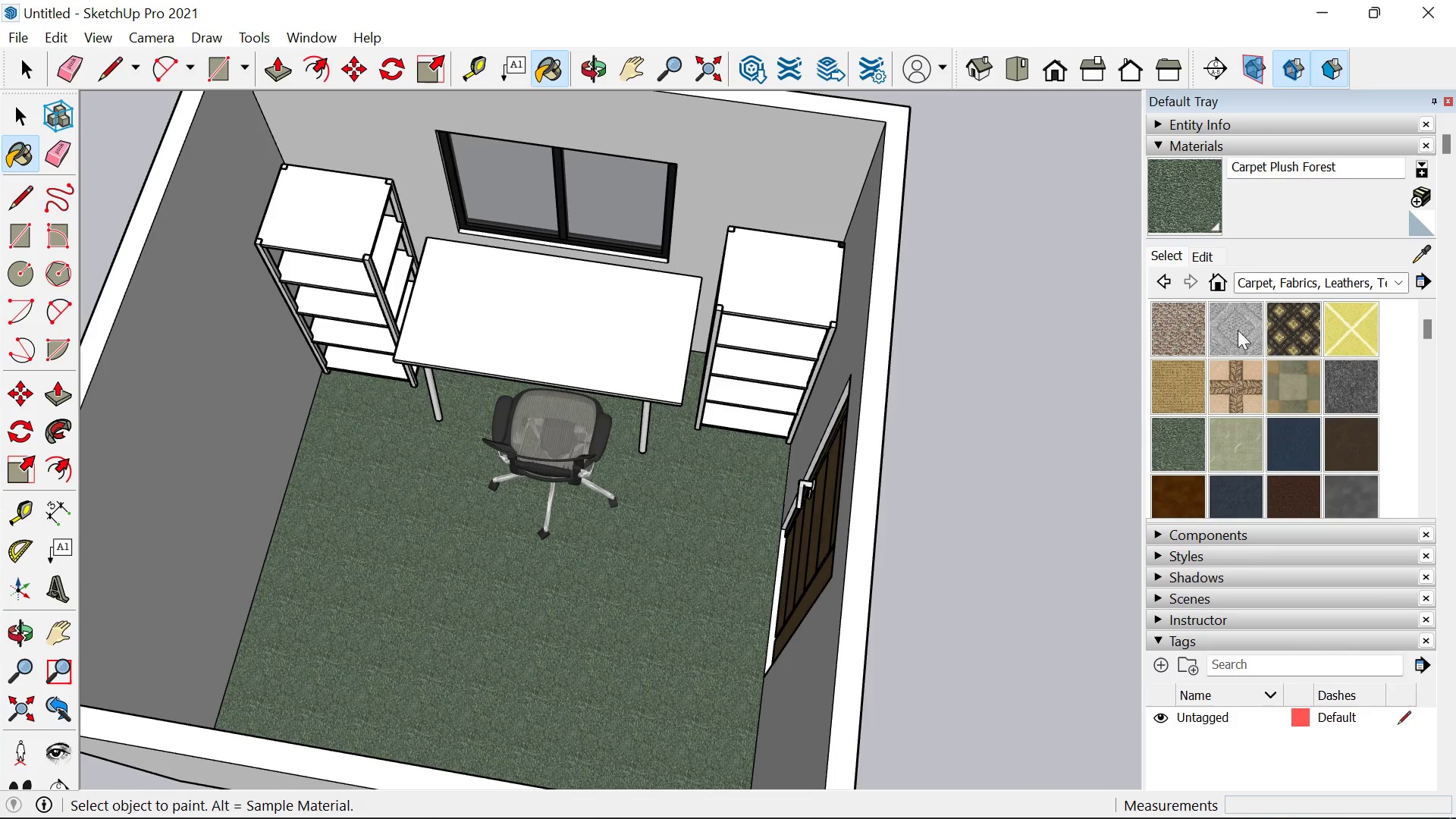 
left_click([1175, 339])
 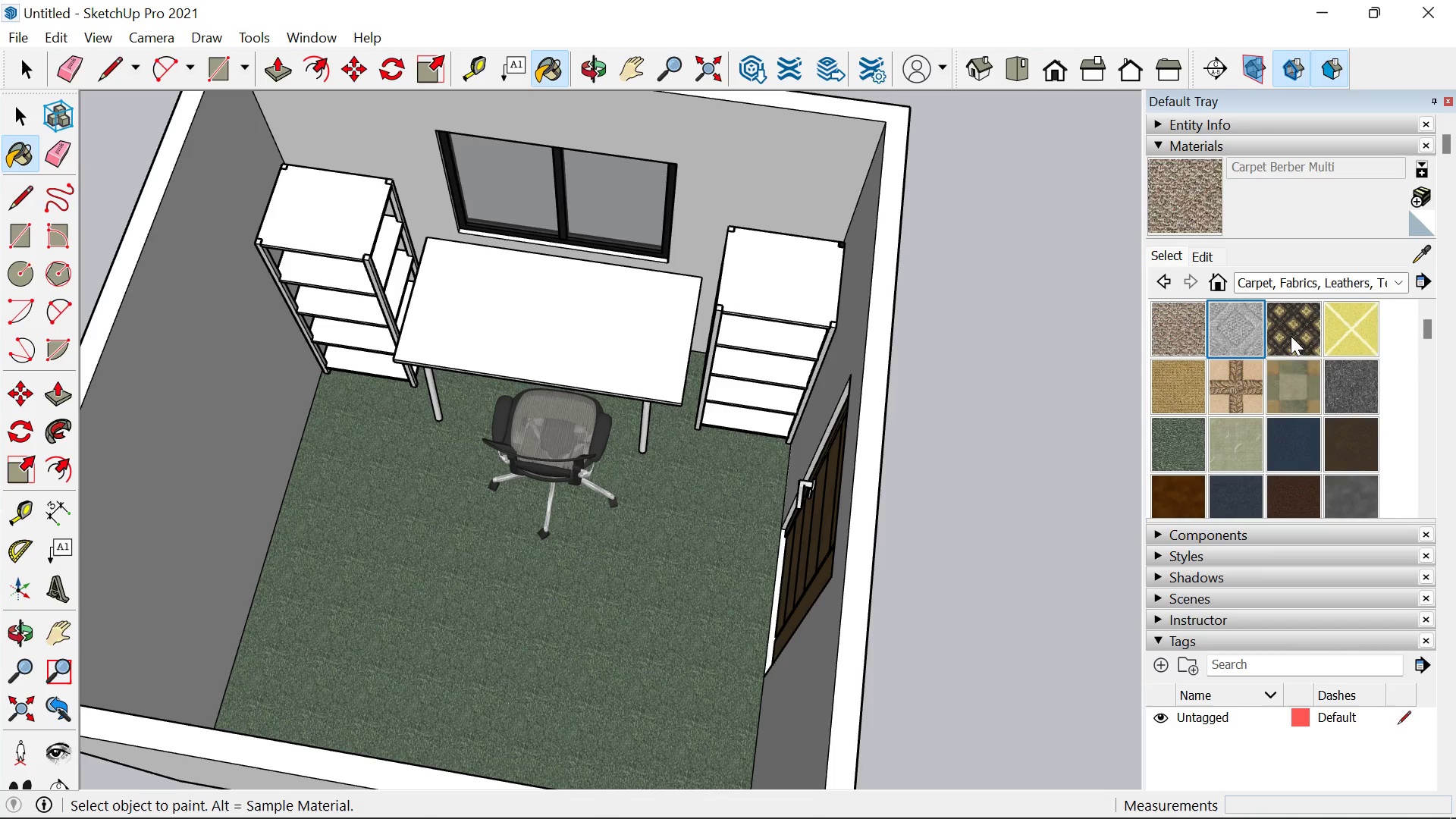 
double_click([1291, 336])
 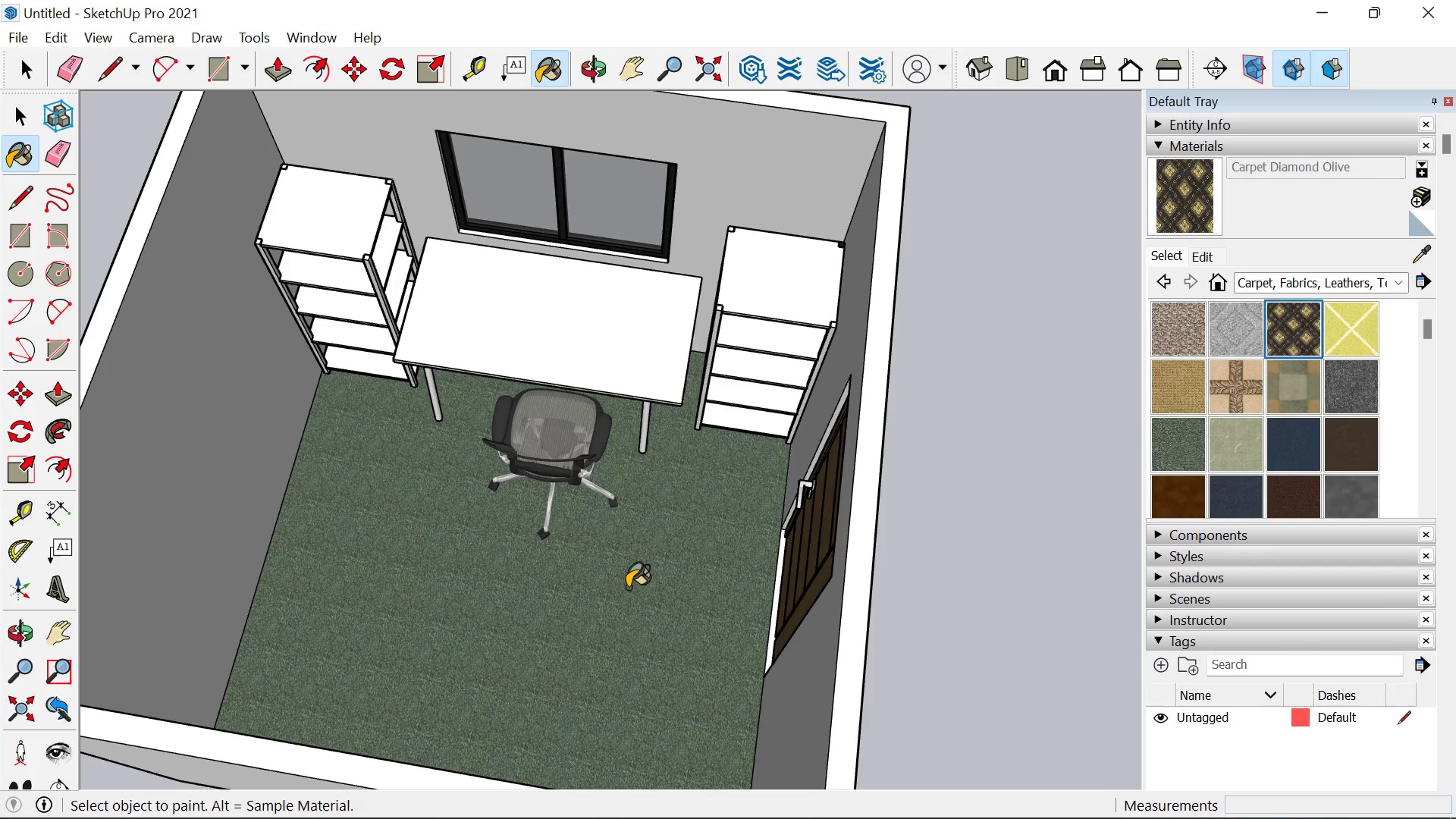 
triple_click([627, 588])
 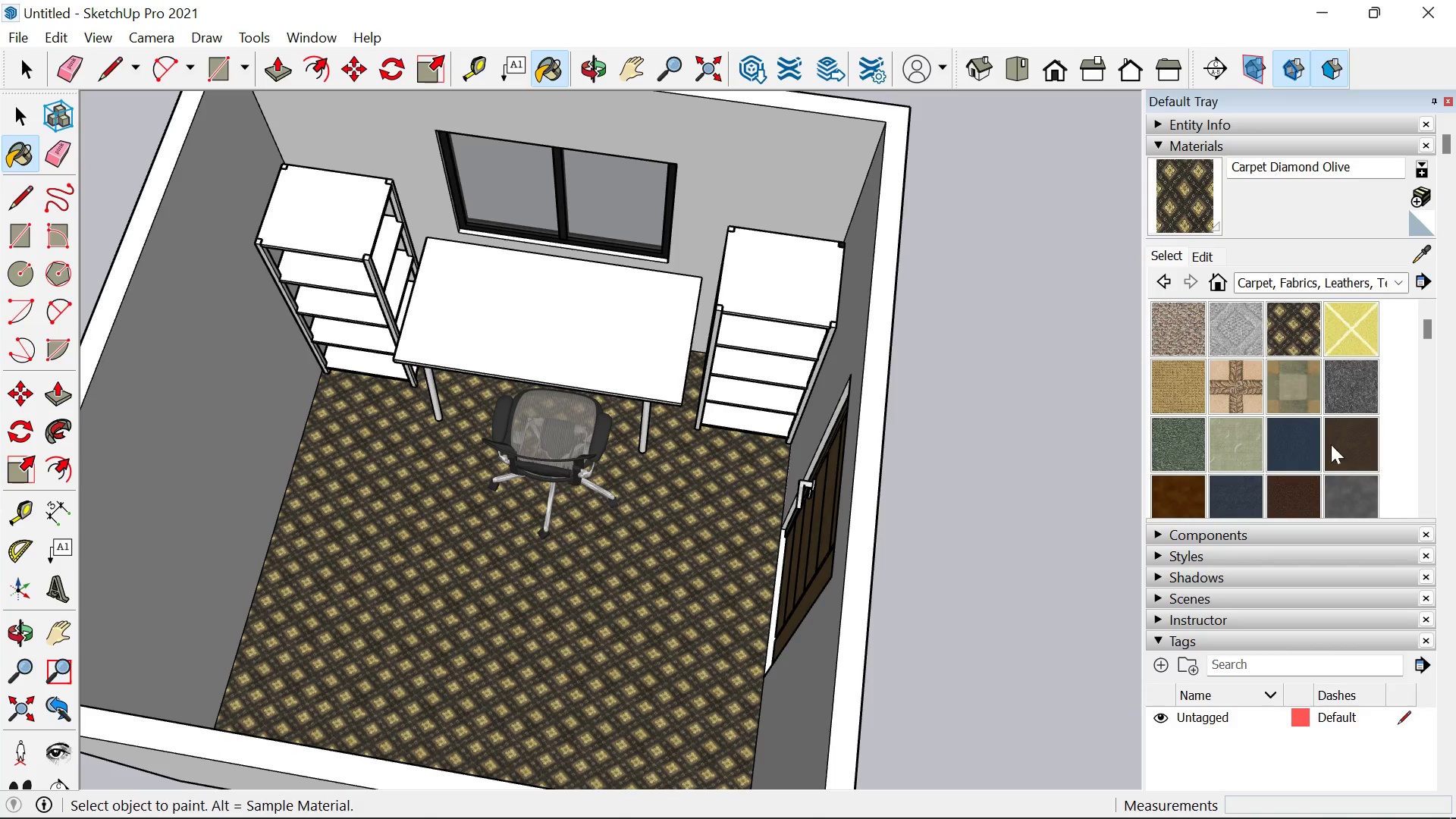 
scroll: coordinate [1340, 448], scroll_direction: up, amount: 1.0
 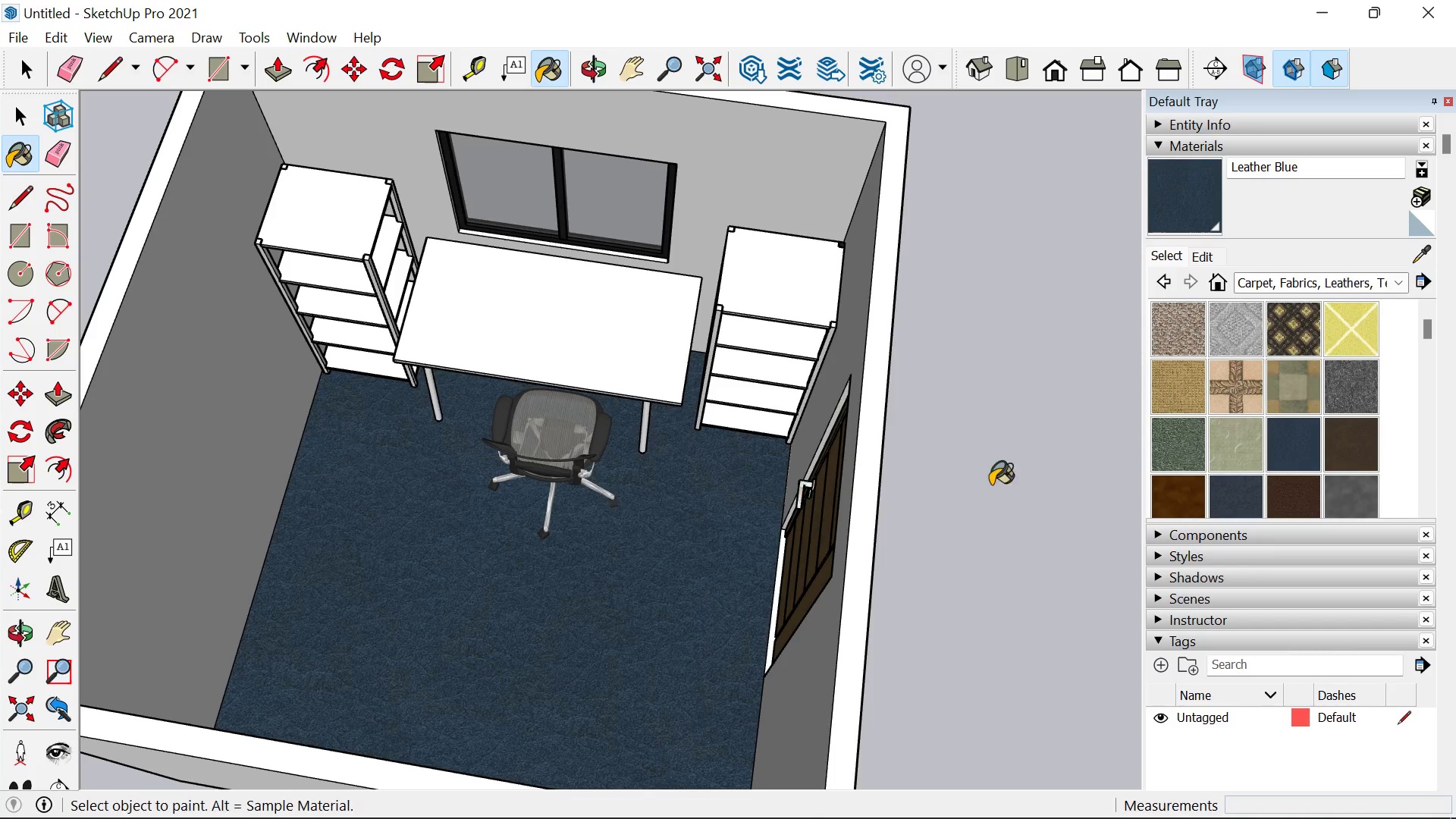 
scroll: coordinate [1301, 405], scroll_direction: down, amount: 2.0
 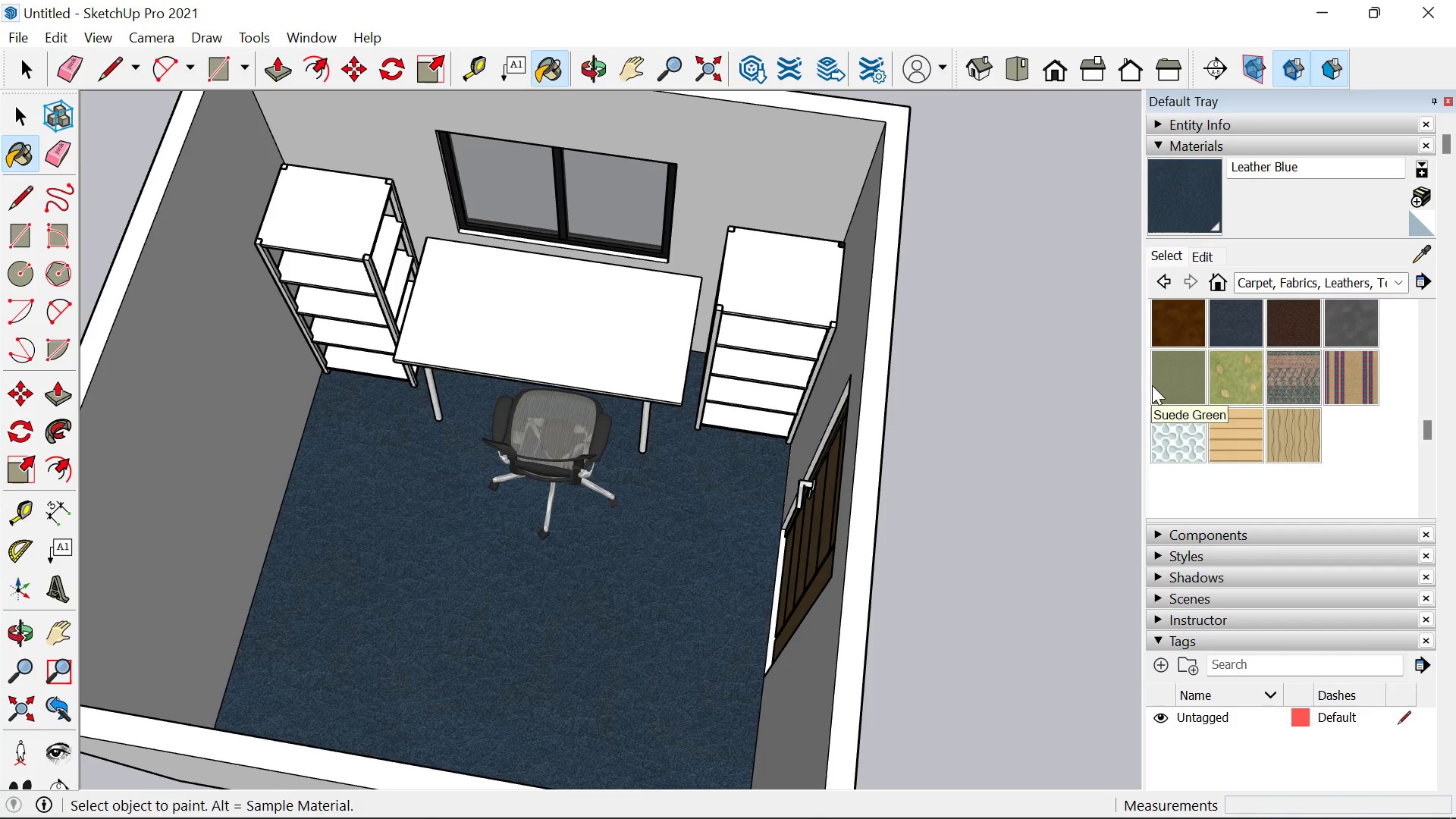 
left_click([1152, 385])
 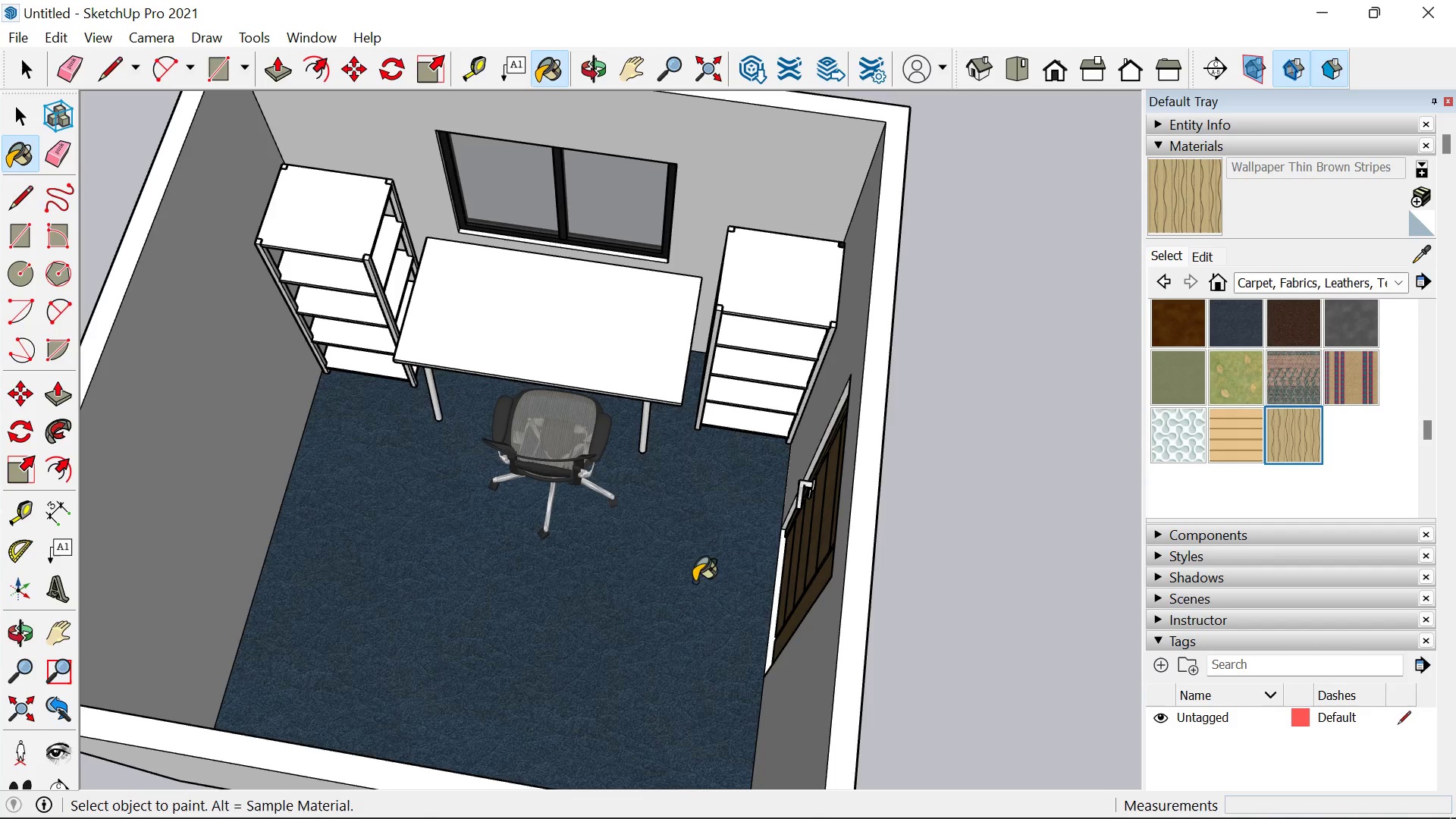 
double_click([581, 609])
 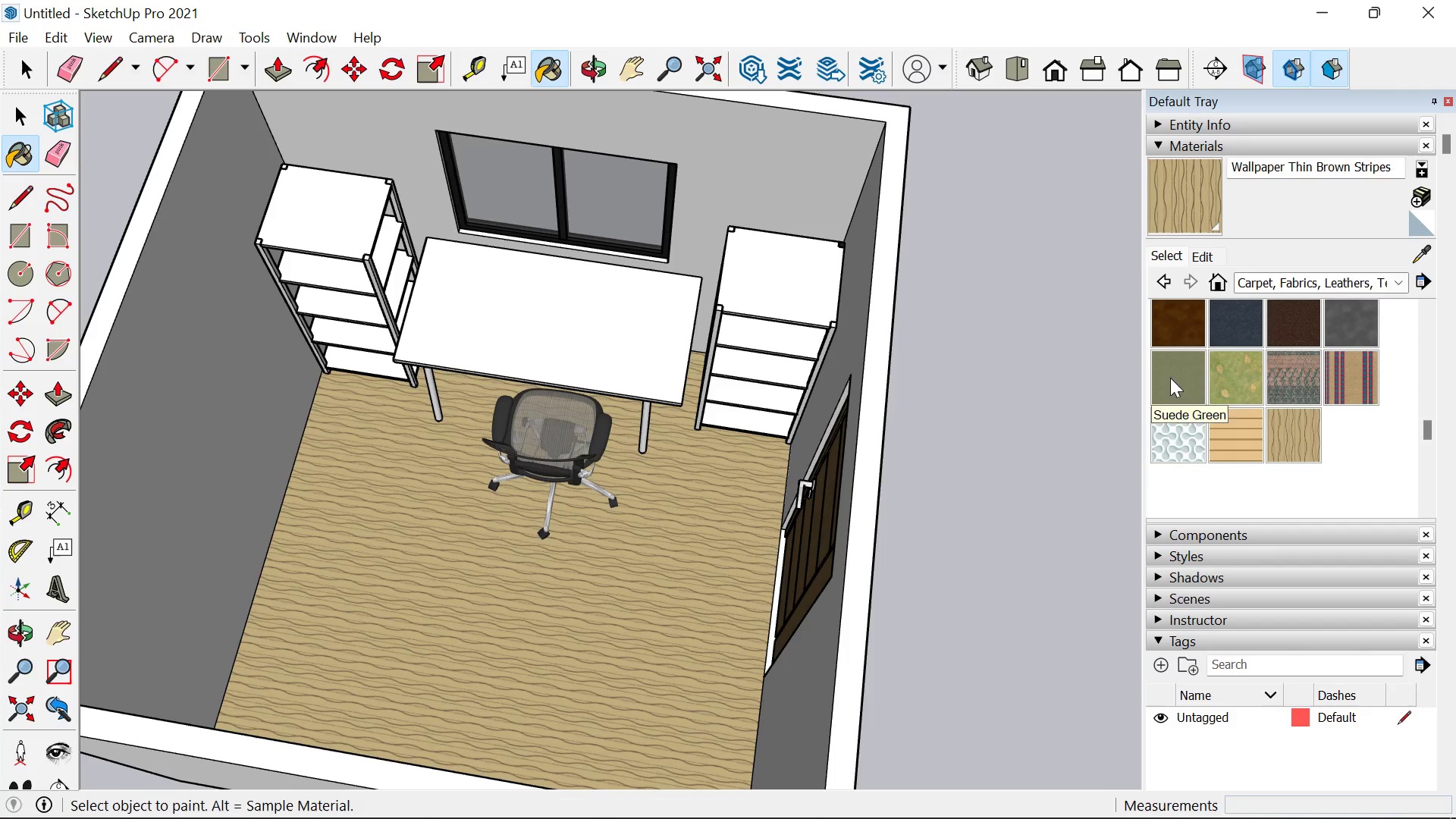 
double_click([608, 698])
 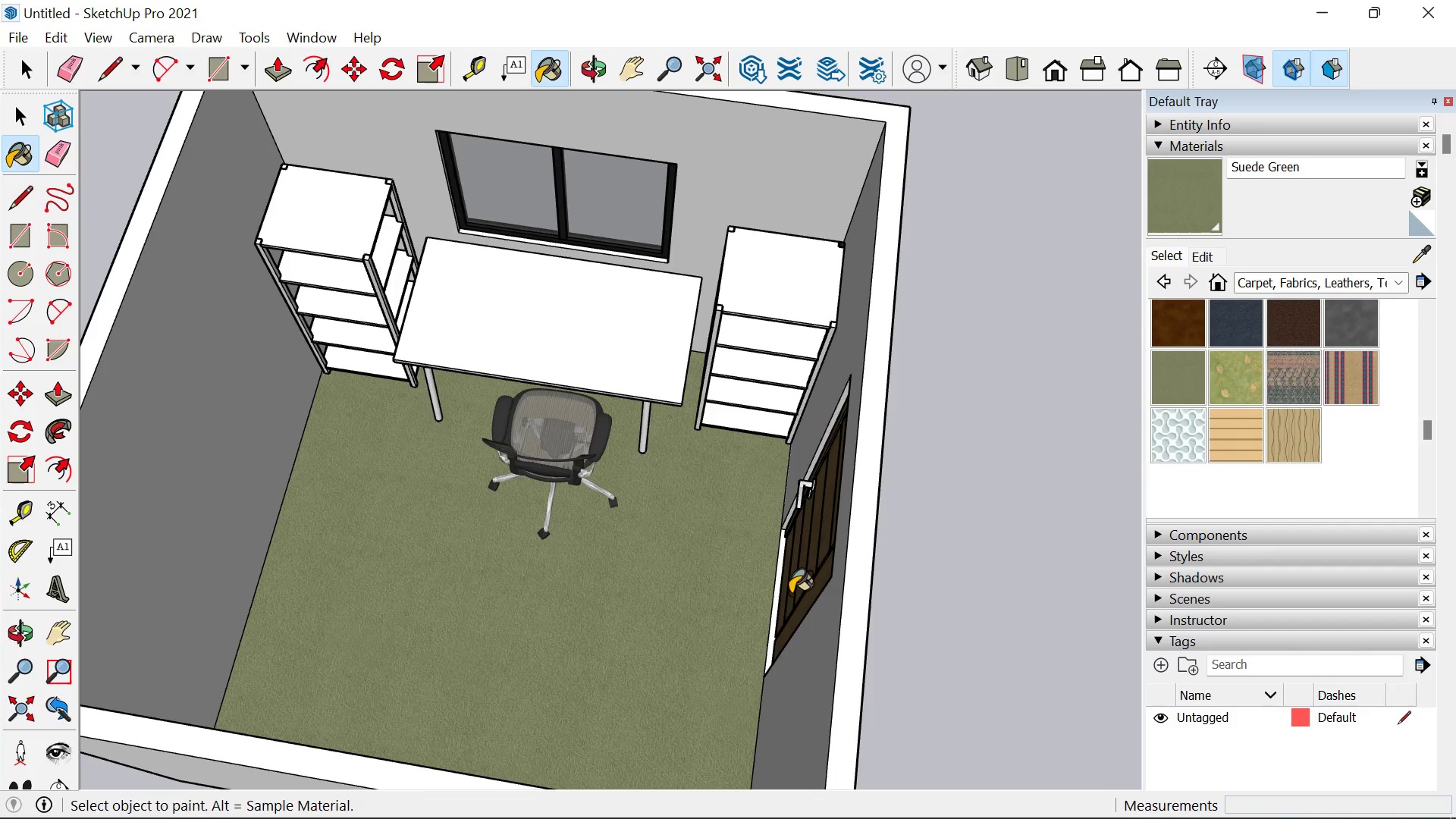 
key(Space)
 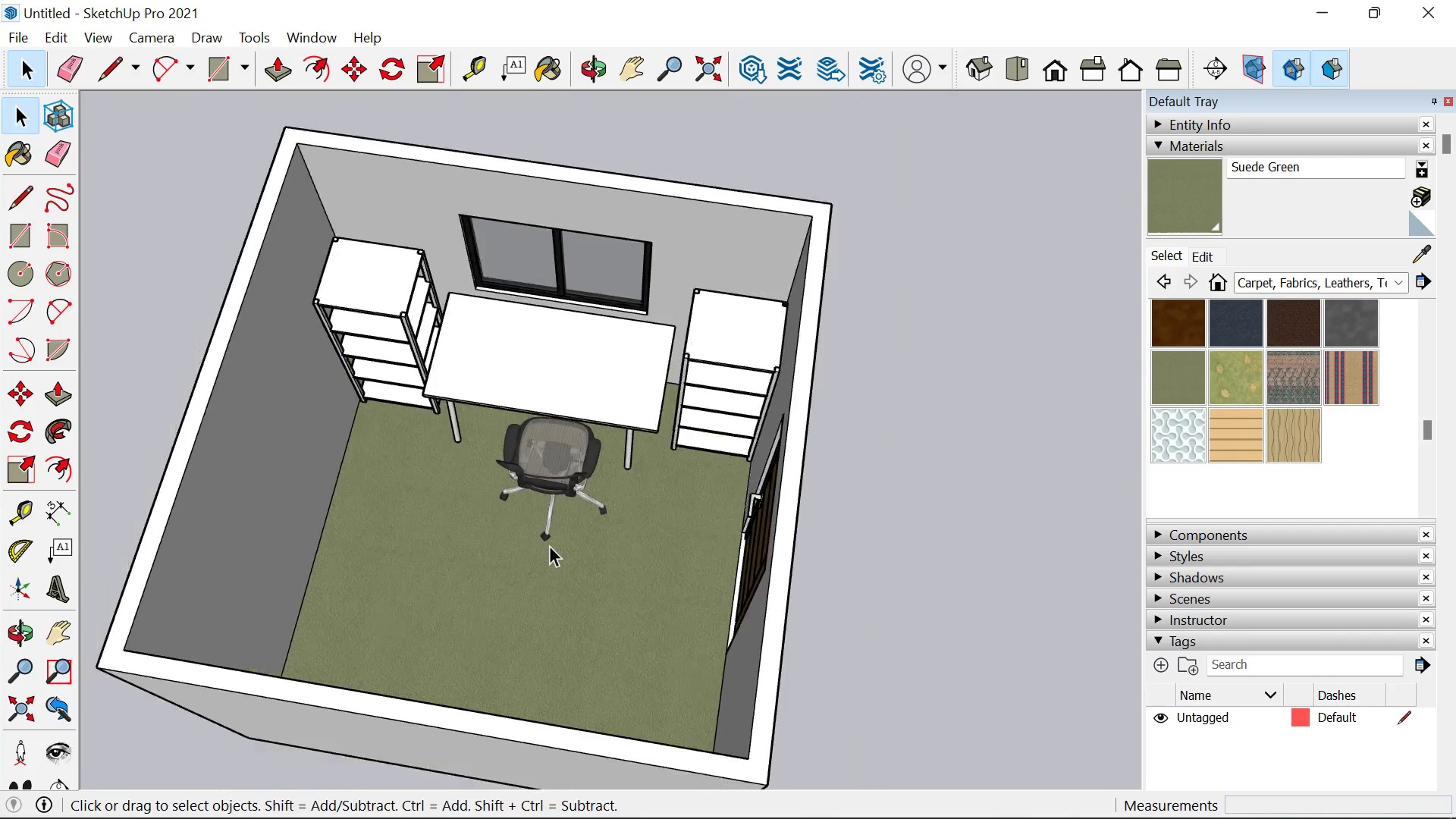 
scroll: coordinate [549, 545], scroll_direction: down, amount: 5.0
 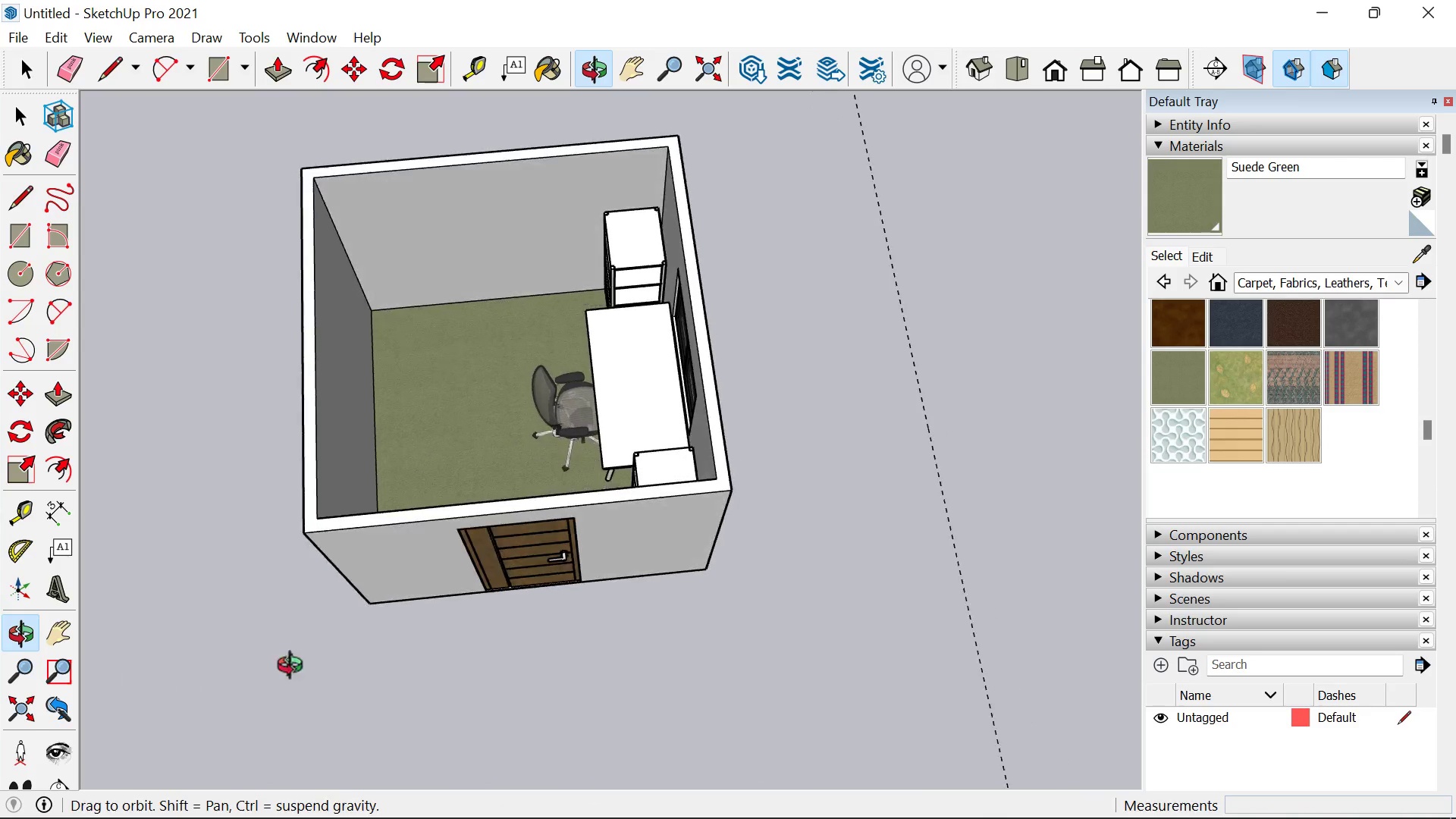 
scroll: coordinate [541, 426], scroll_direction: up, amount: 9.0
 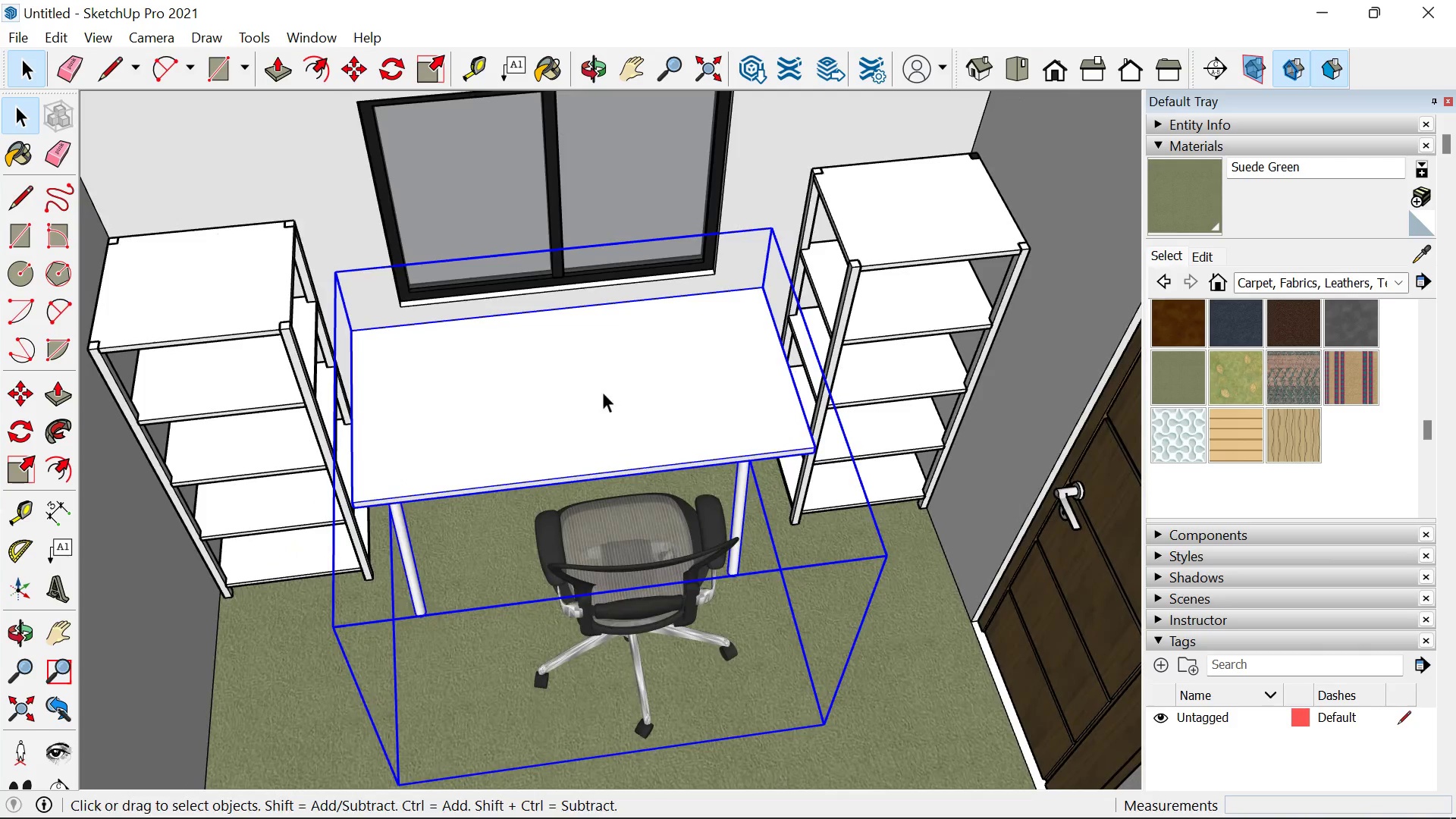 
double_click([601, 393])
 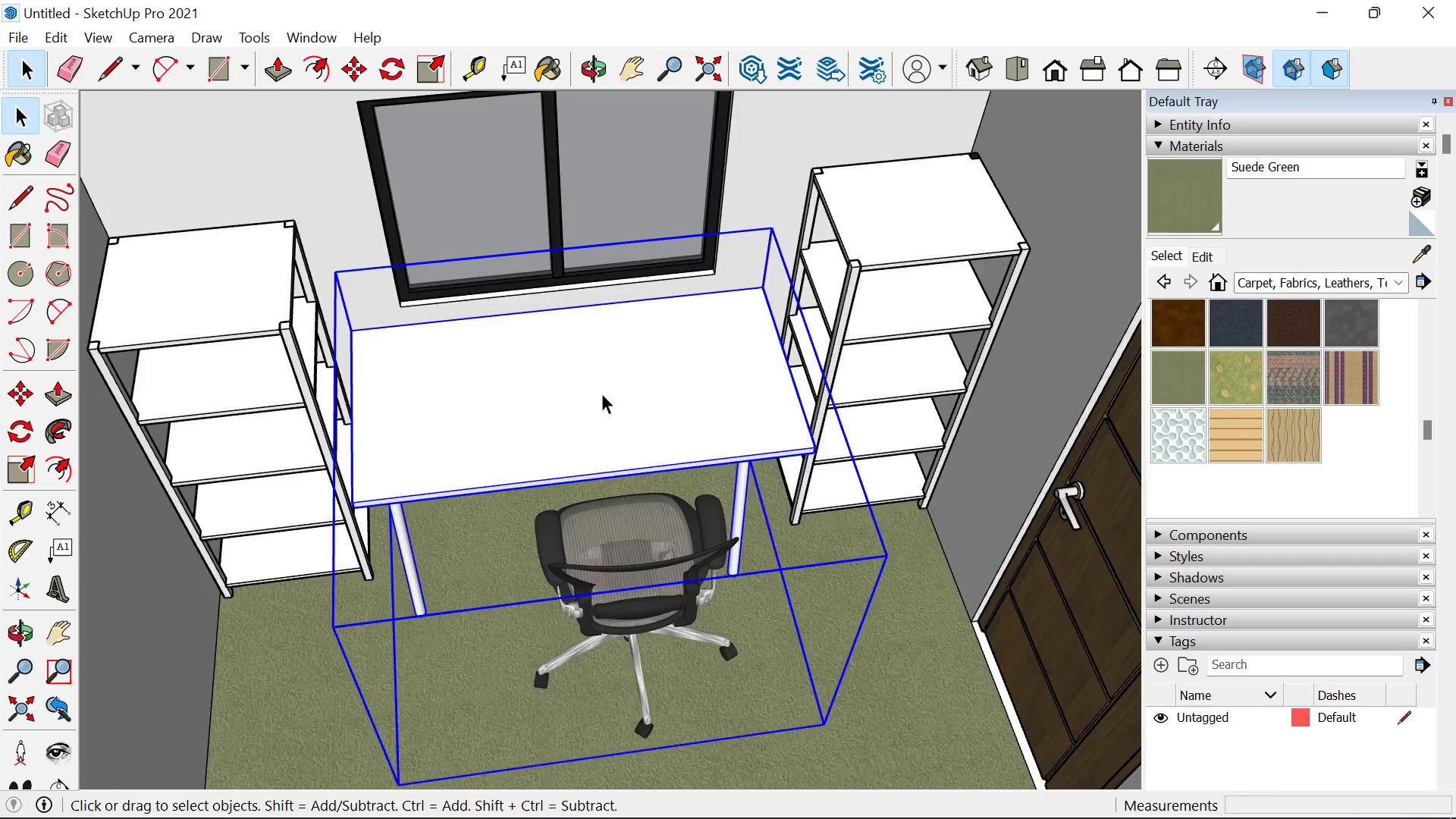 
triple_click([601, 393])
 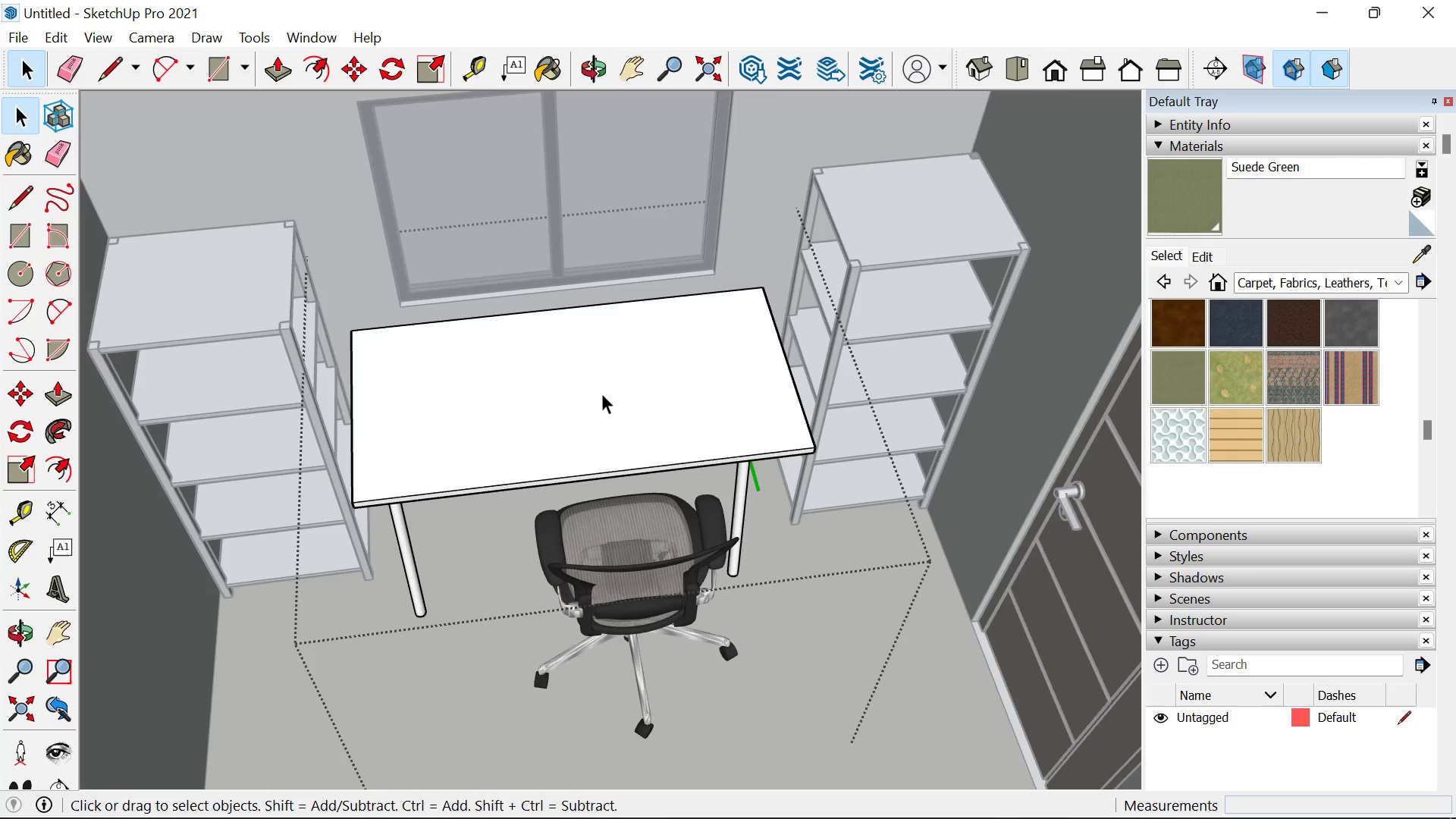 
triple_click([601, 393])
 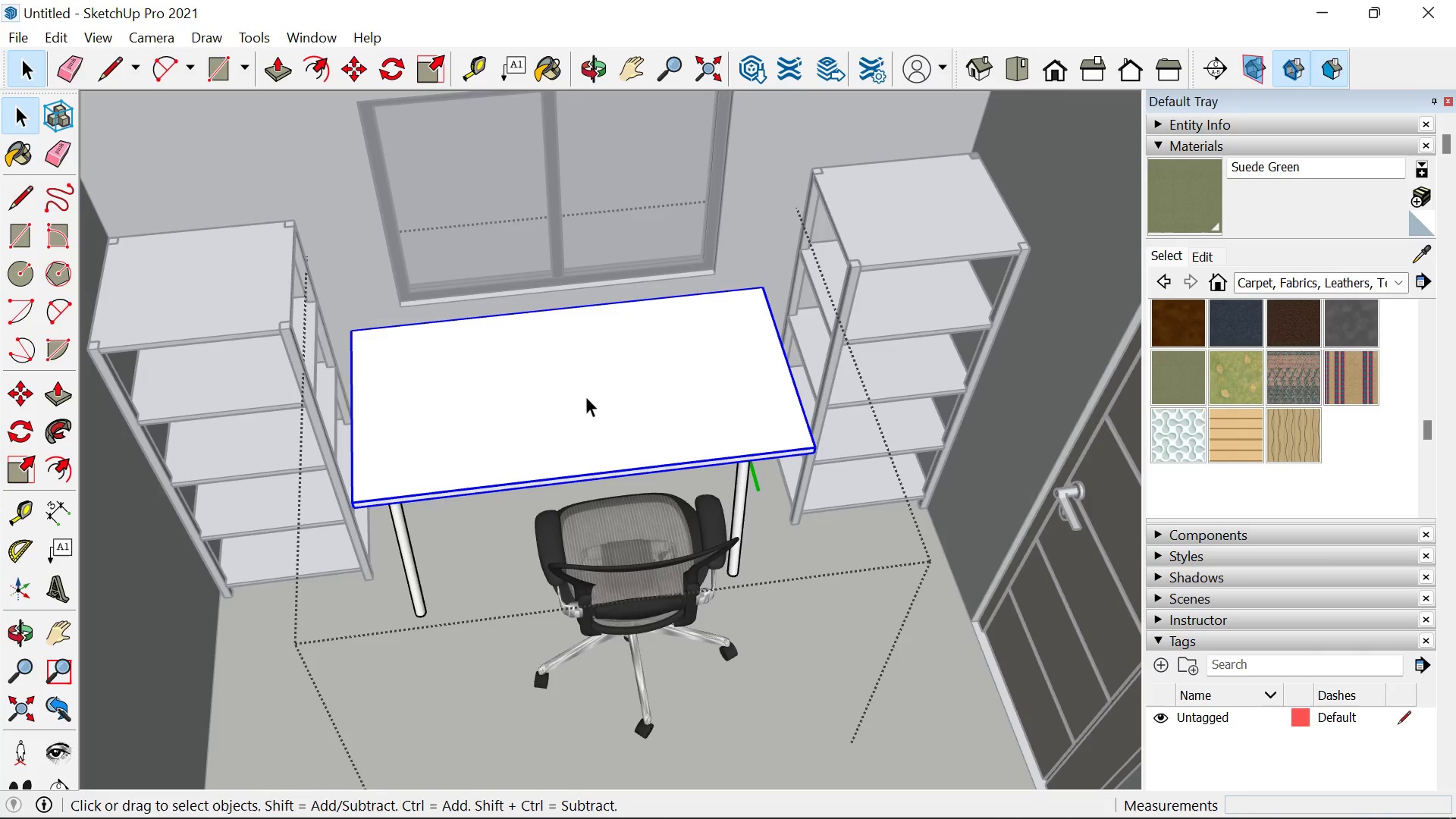 
triple_click([585, 396])
 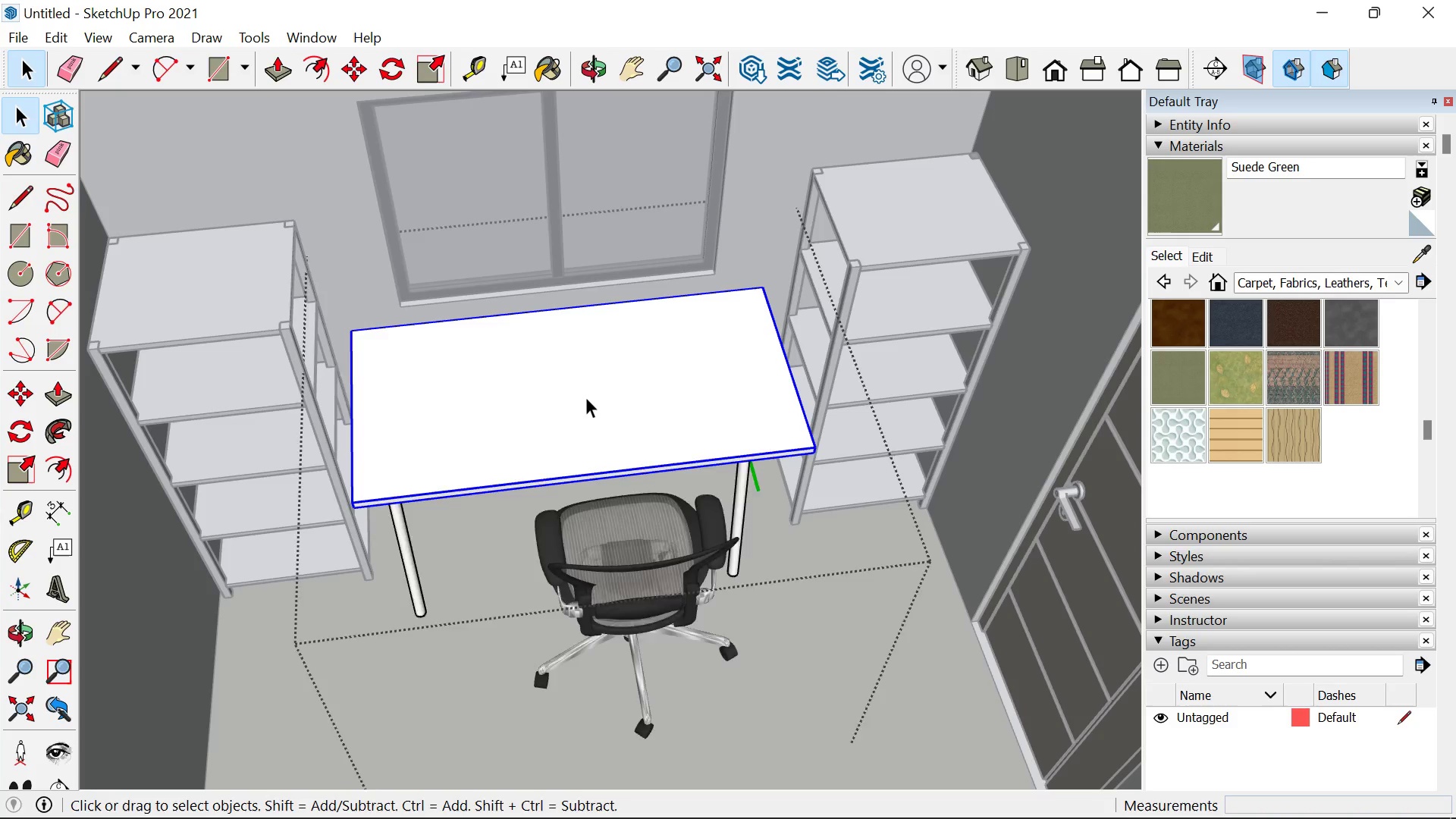 
triple_click([585, 397])
 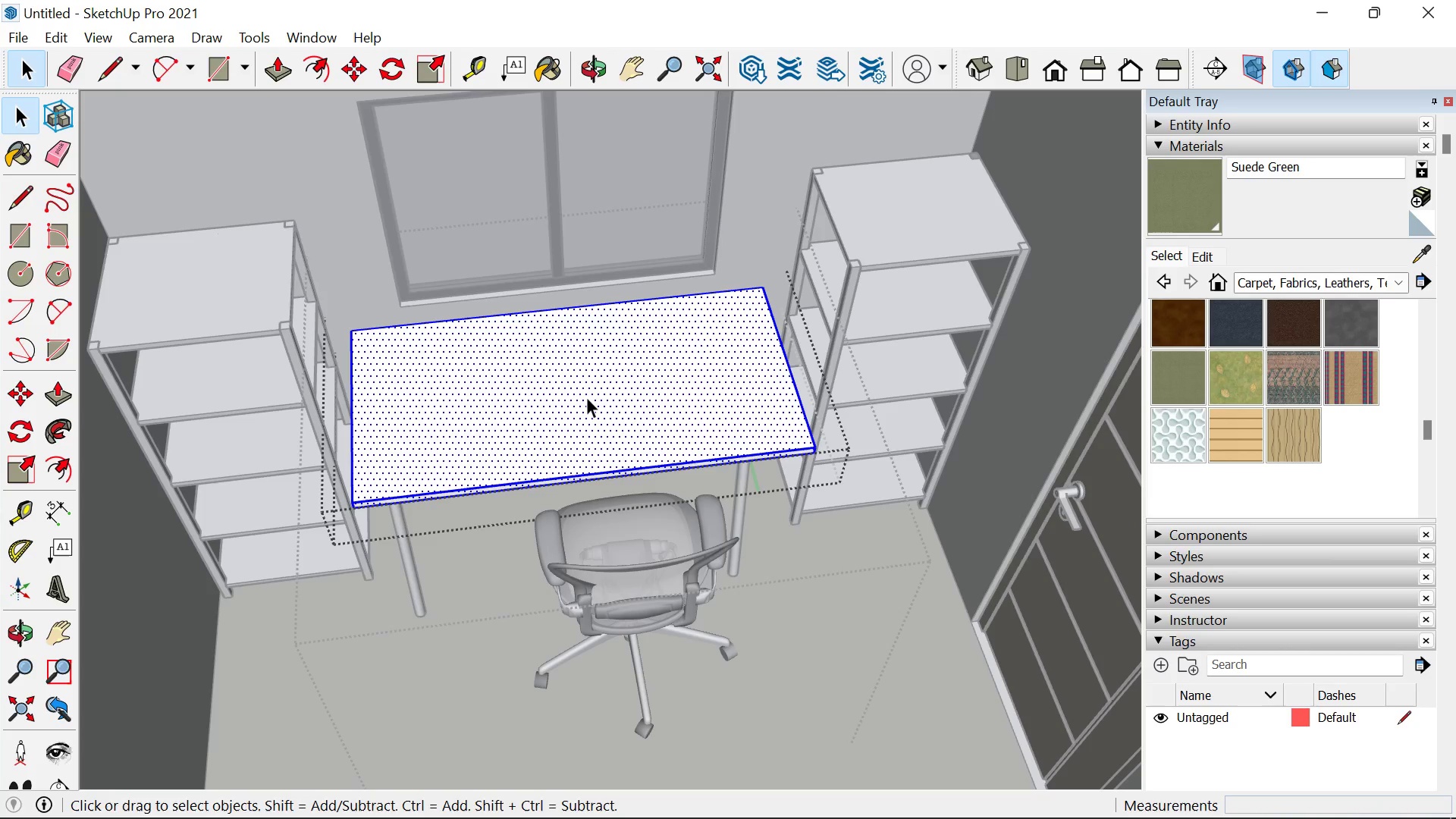 
triple_click([586, 397])
 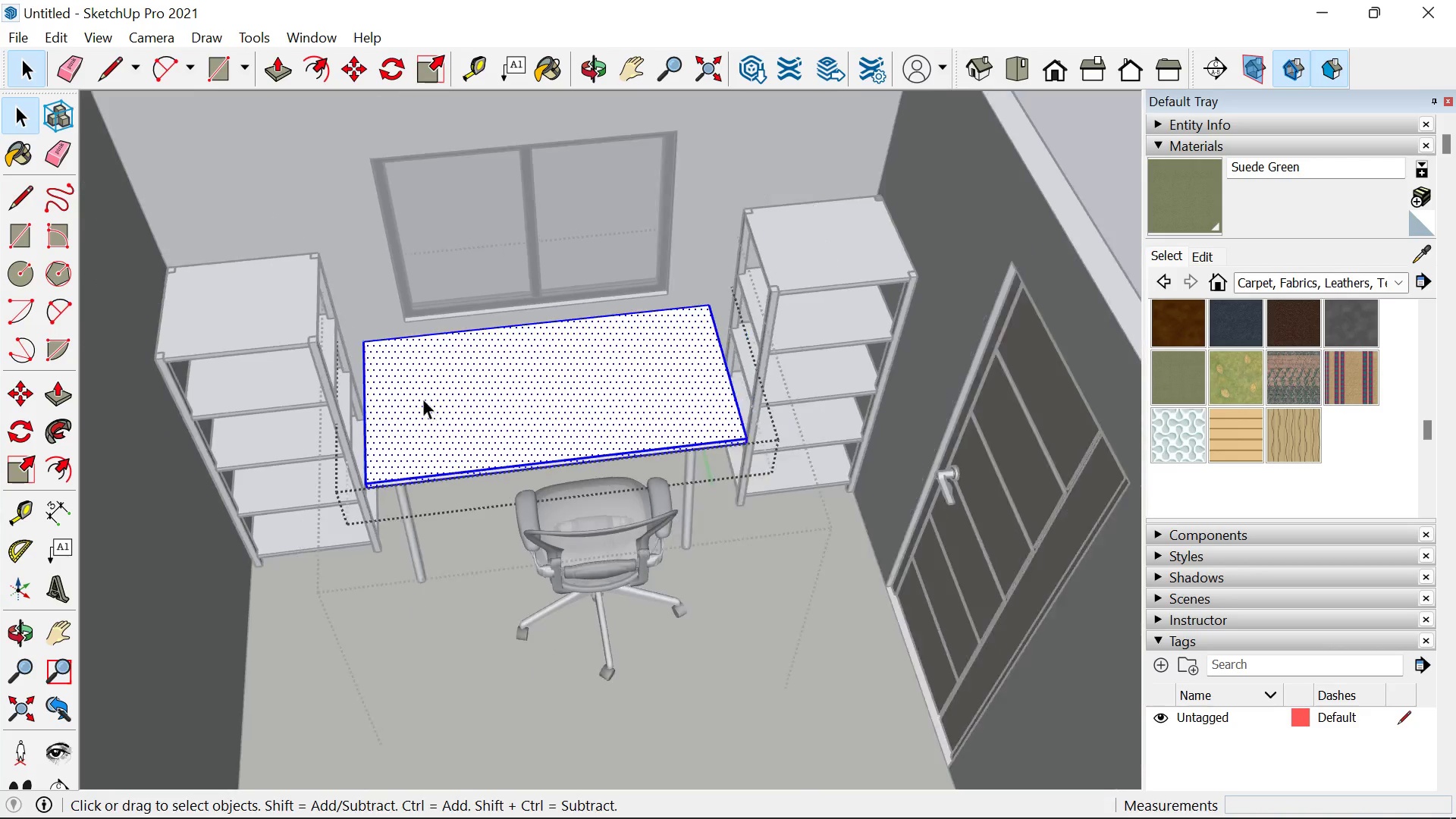 
scroll: coordinate [422, 398], scroll_direction: down, amount: 4.0
 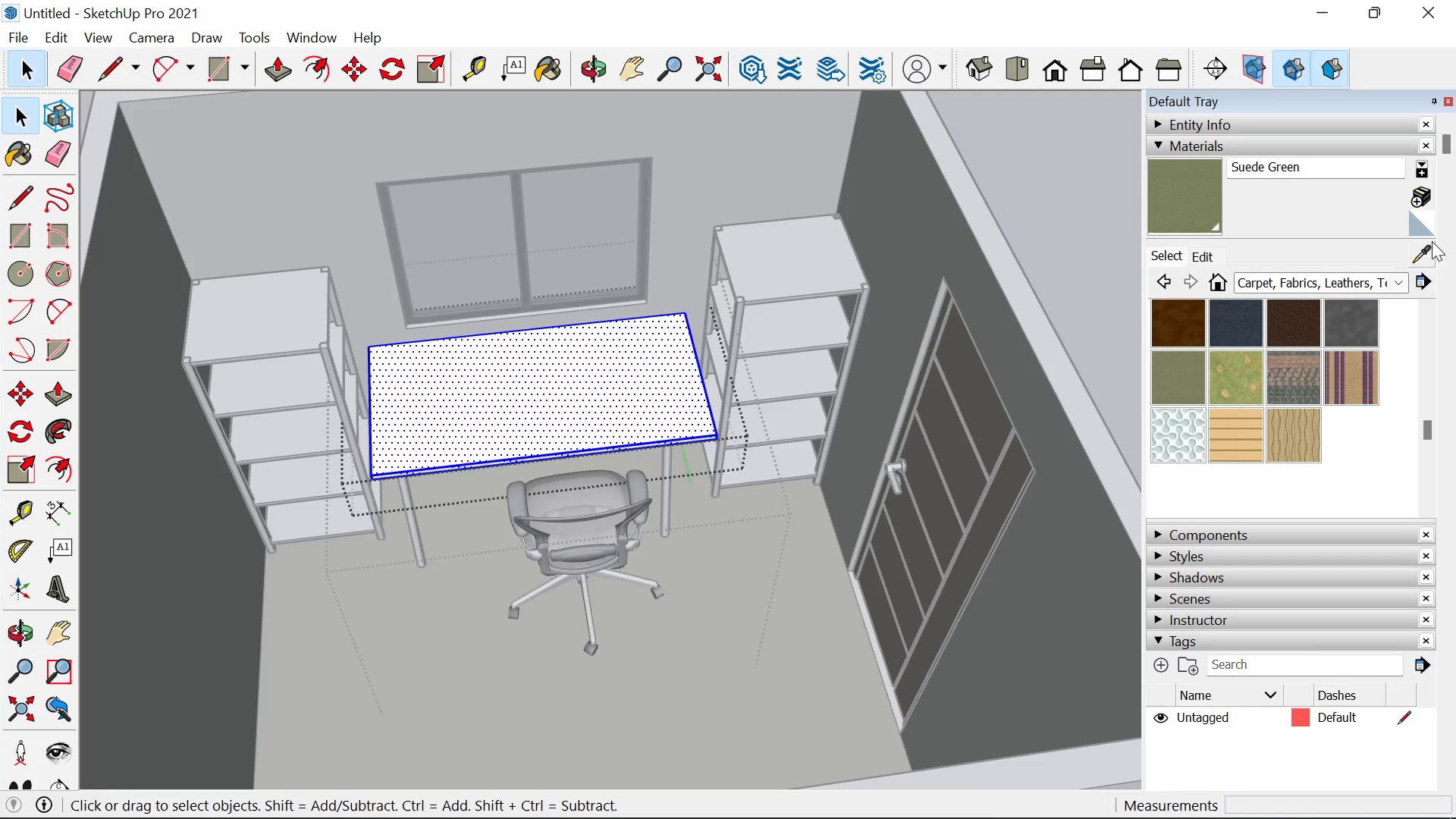 
left_click([1429, 252])
 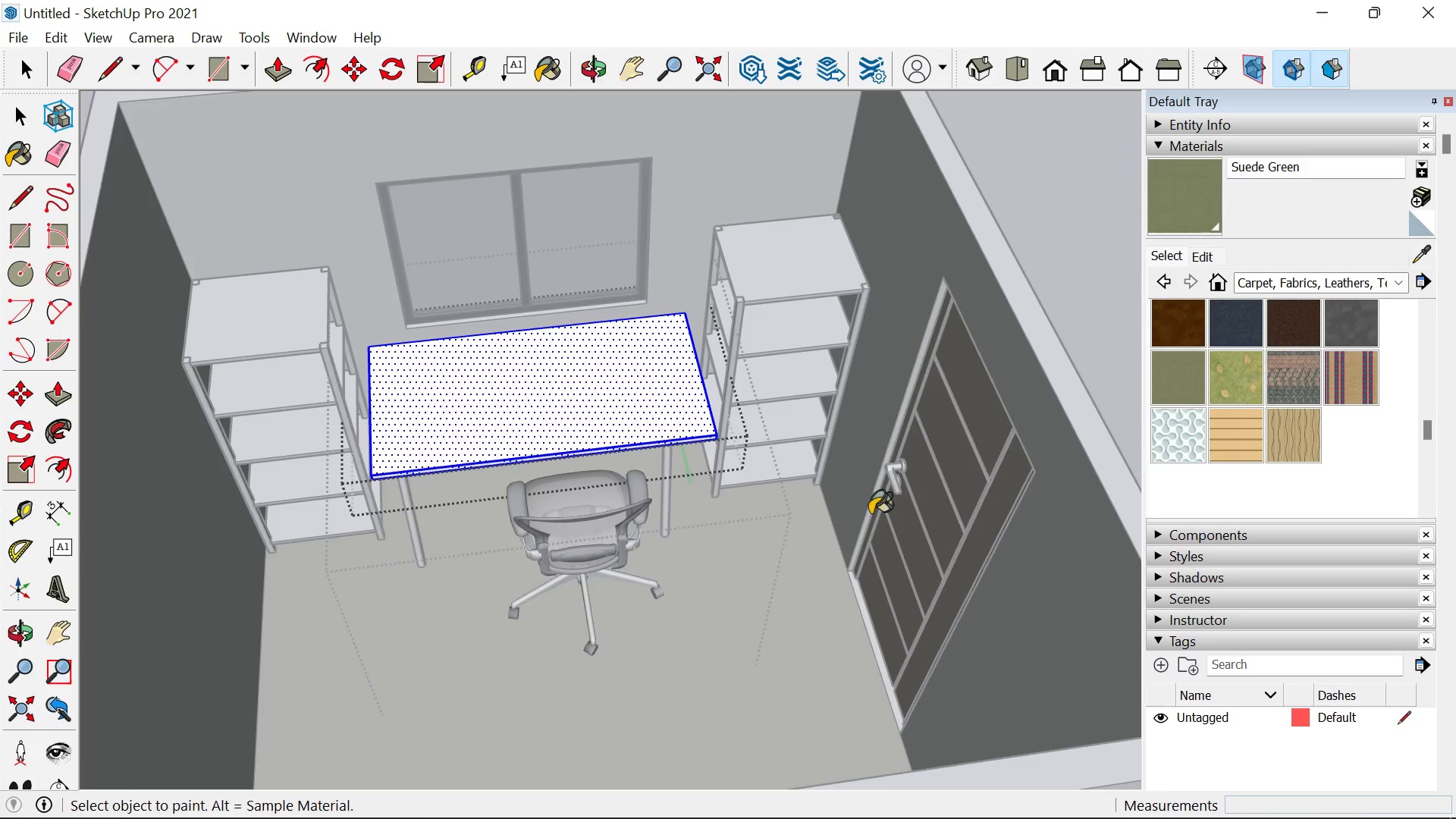 
double_click([482, 418])
 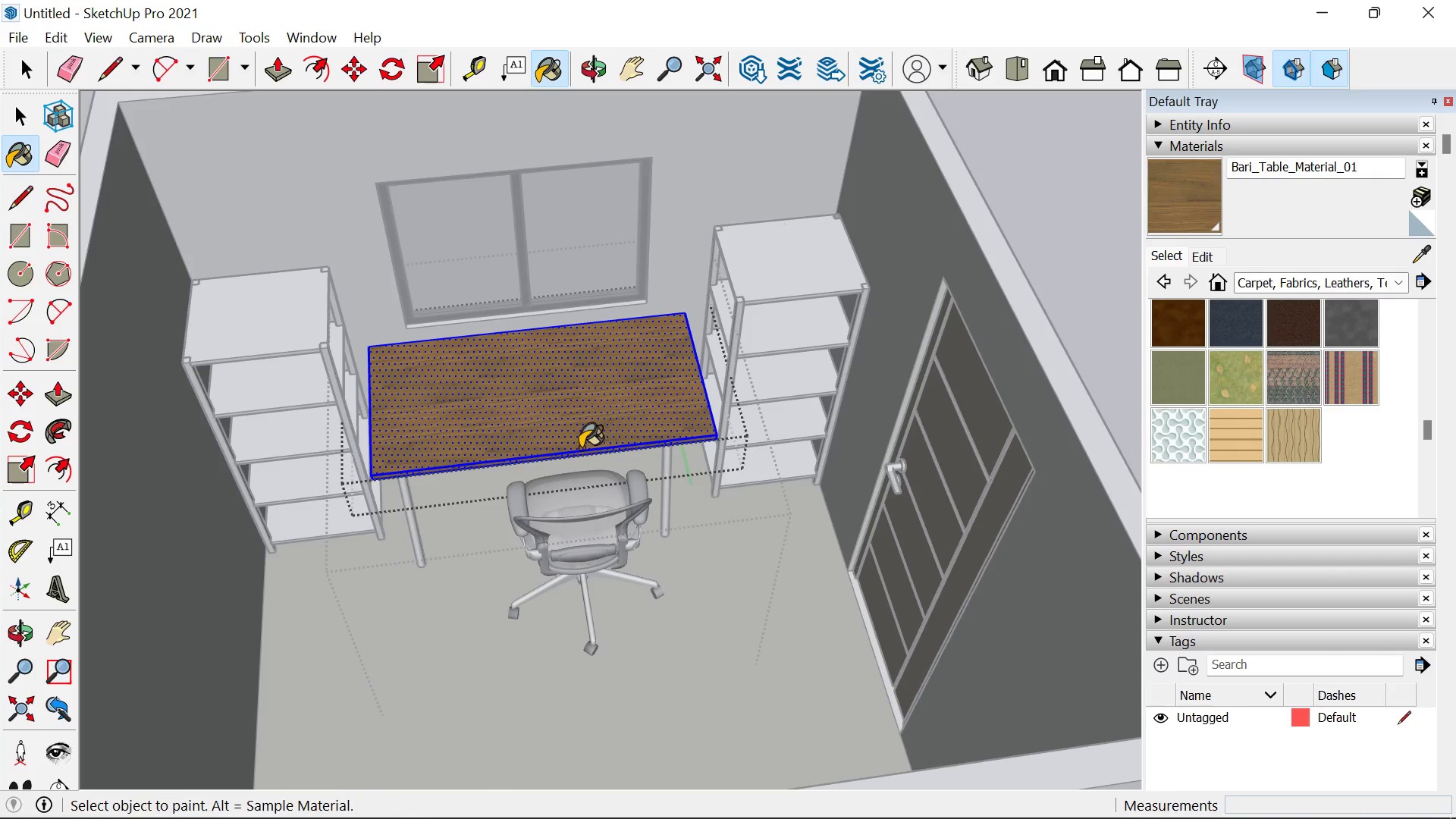 
key(Space)
 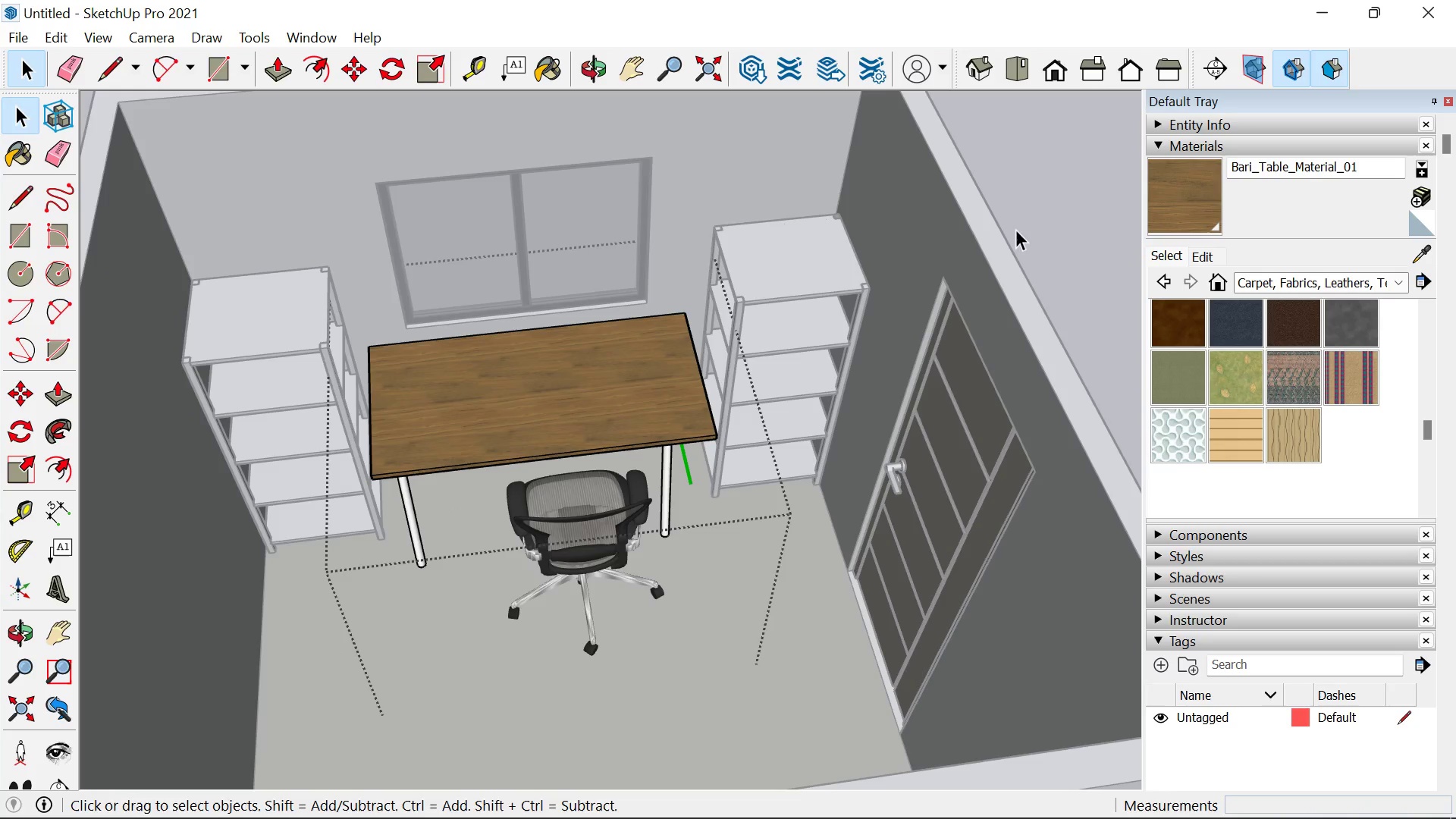 
scroll: coordinate [460, 416], scroll_direction: up, amount: 5.0
 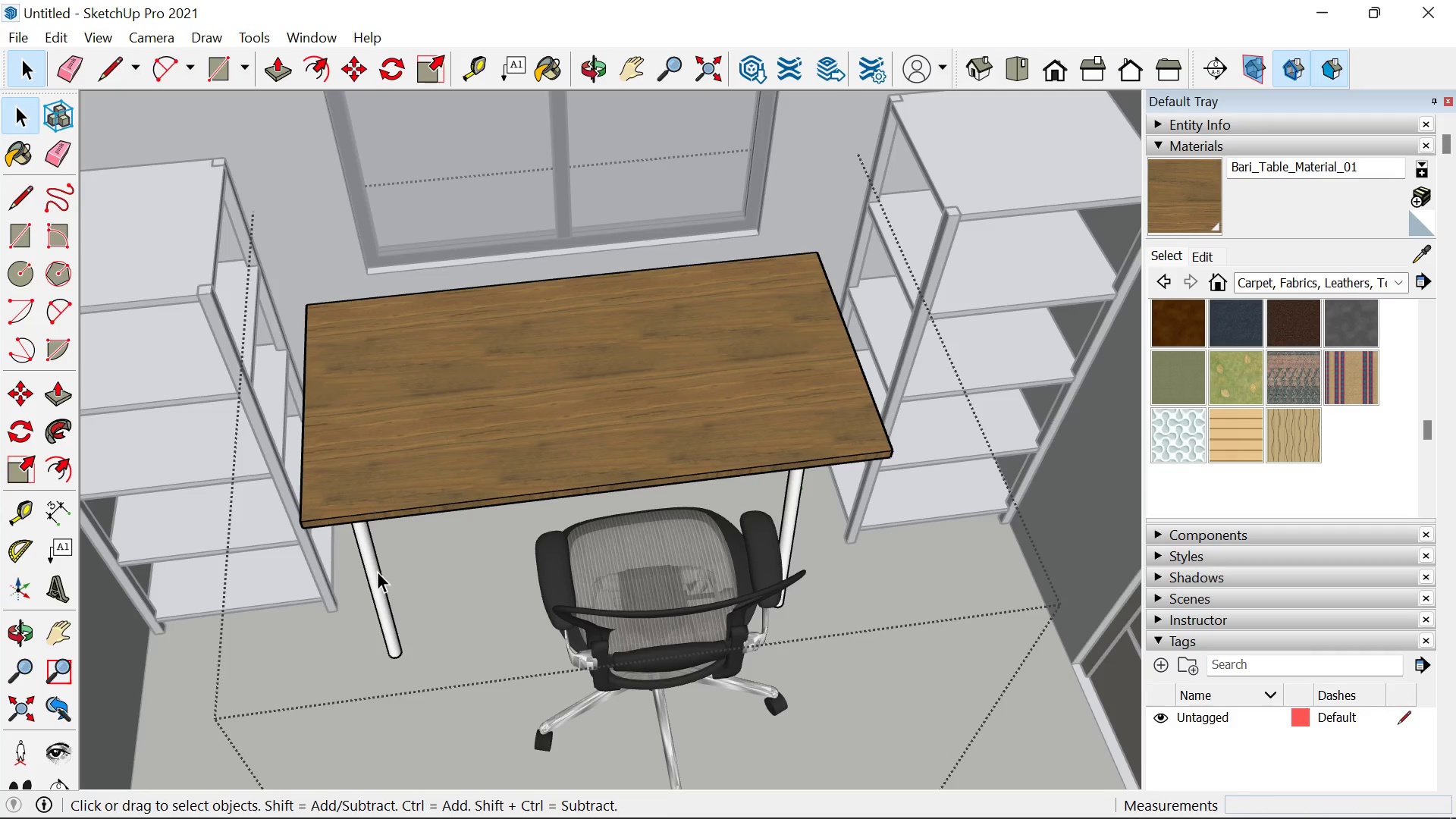 
left_click([369, 573])
 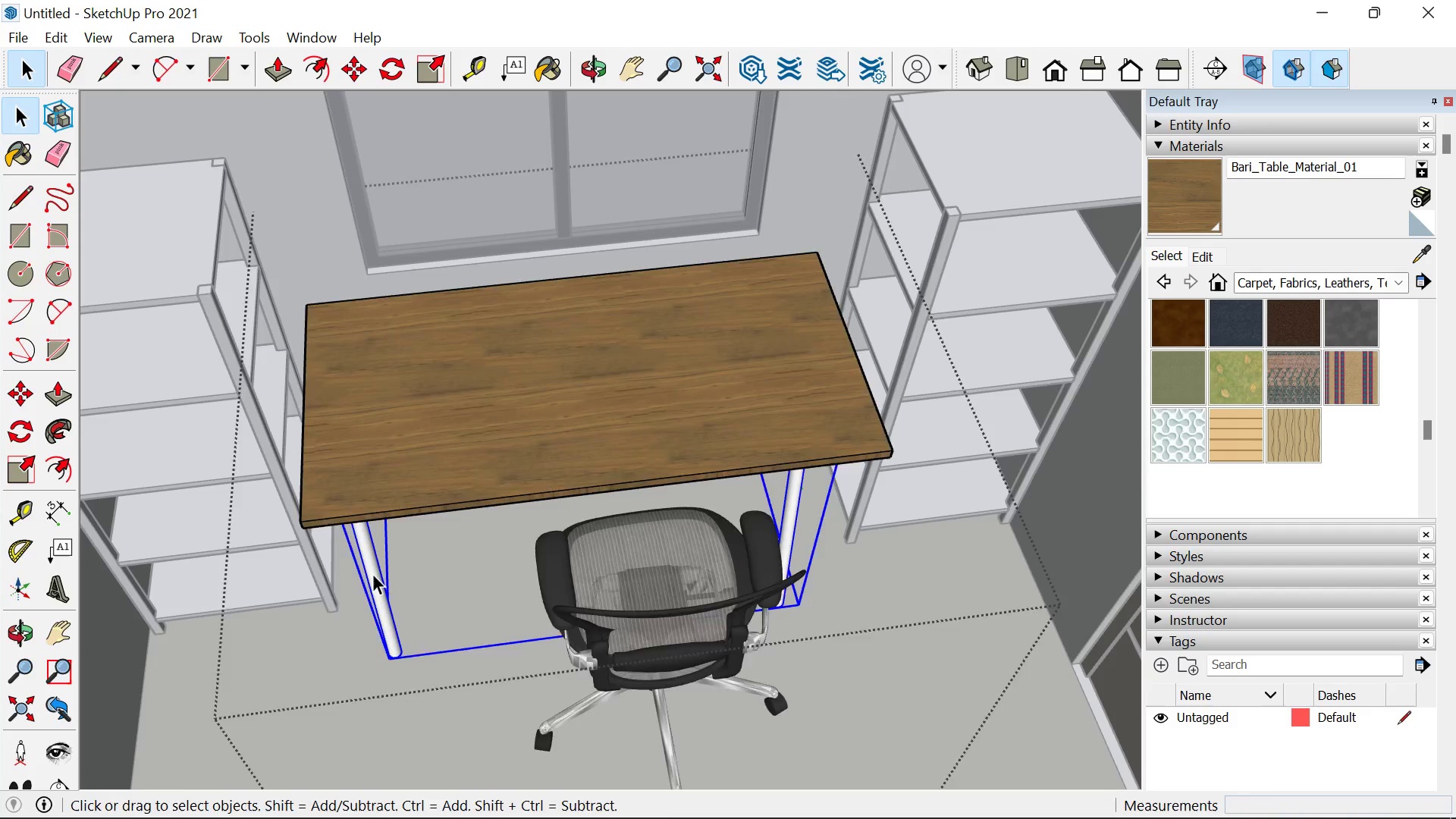 
double_click([372, 573])
 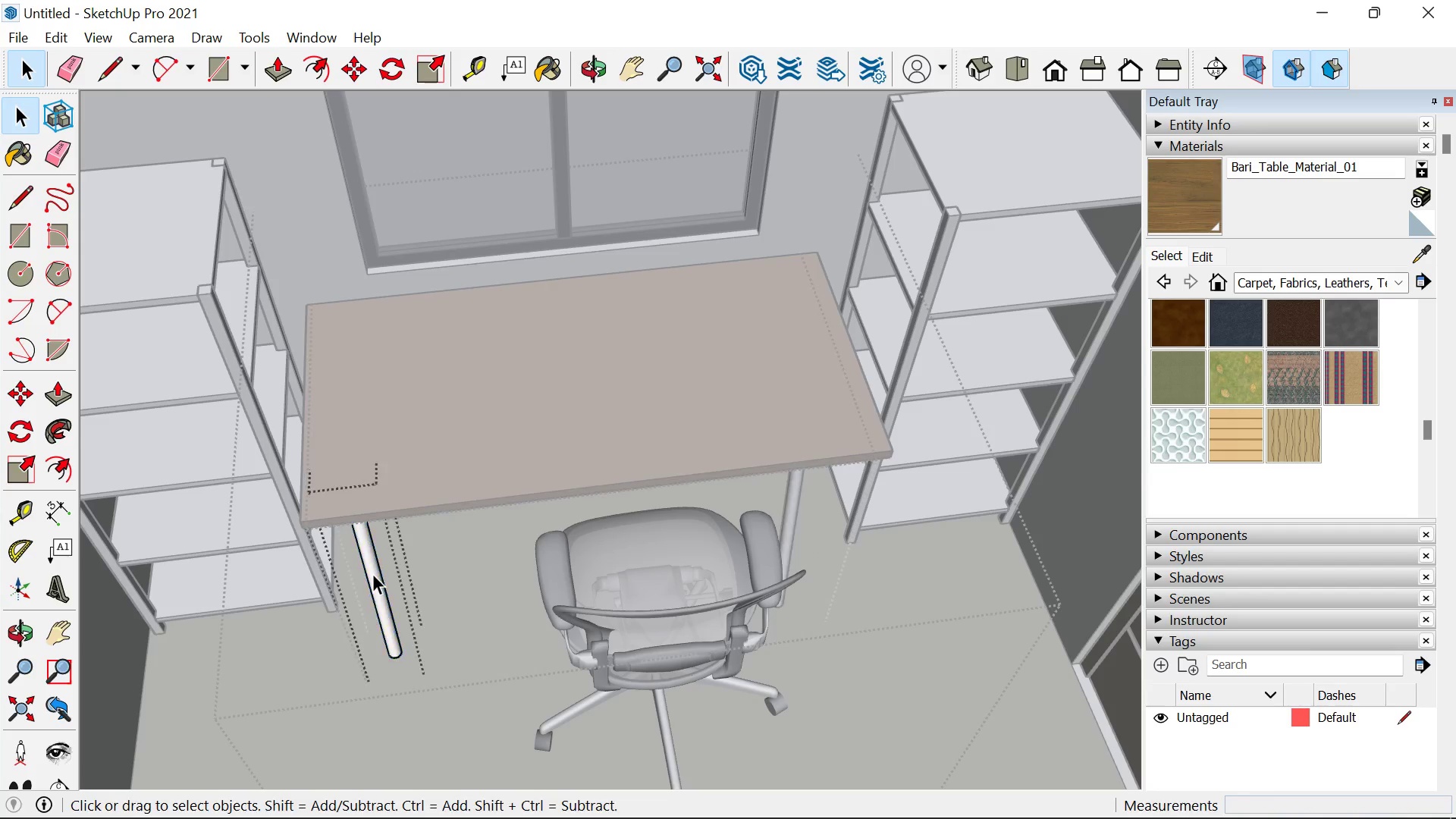 
triple_click([372, 573])
 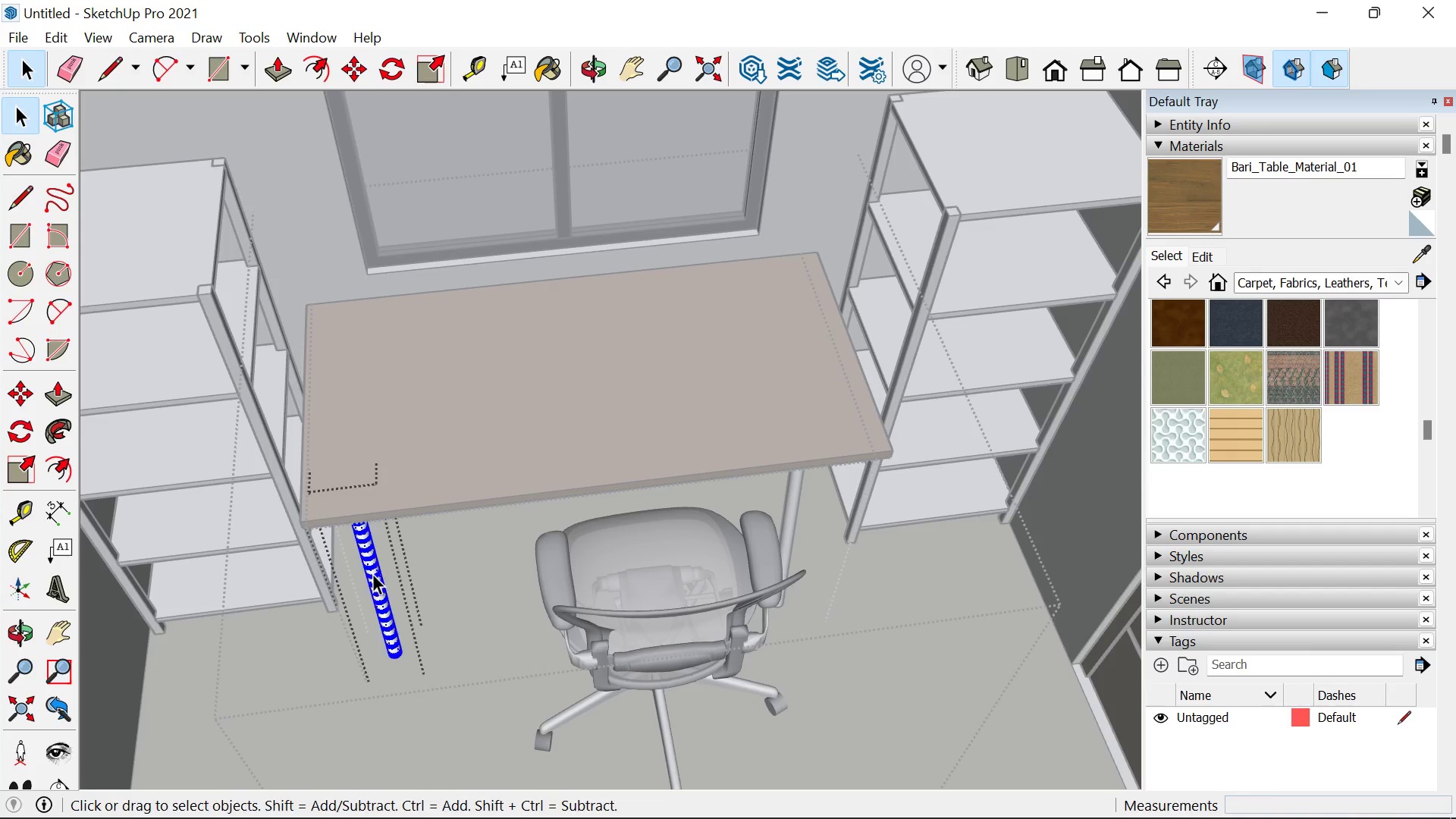 
triple_click([372, 573])
 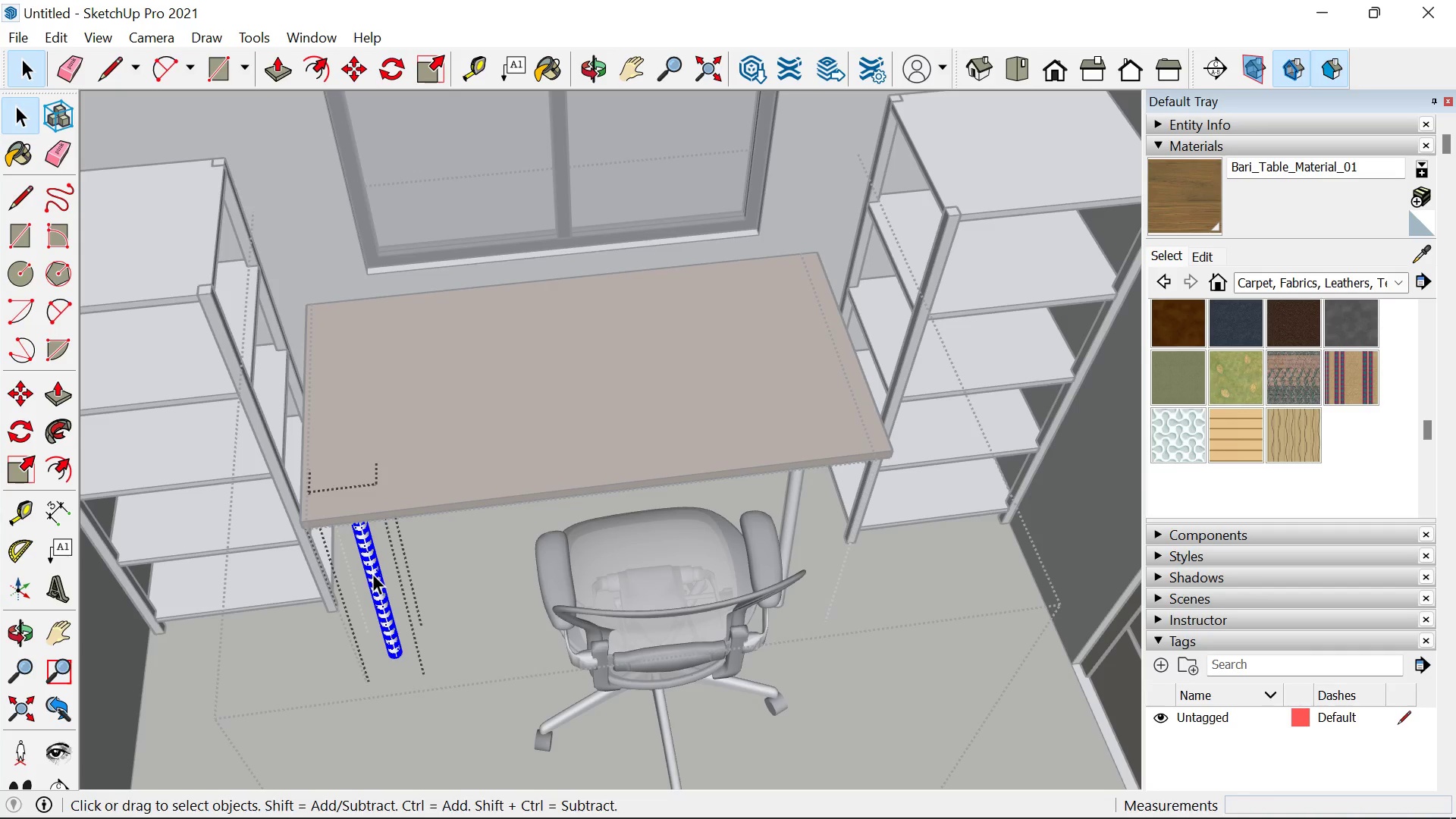 
triple_click([372, 573])
 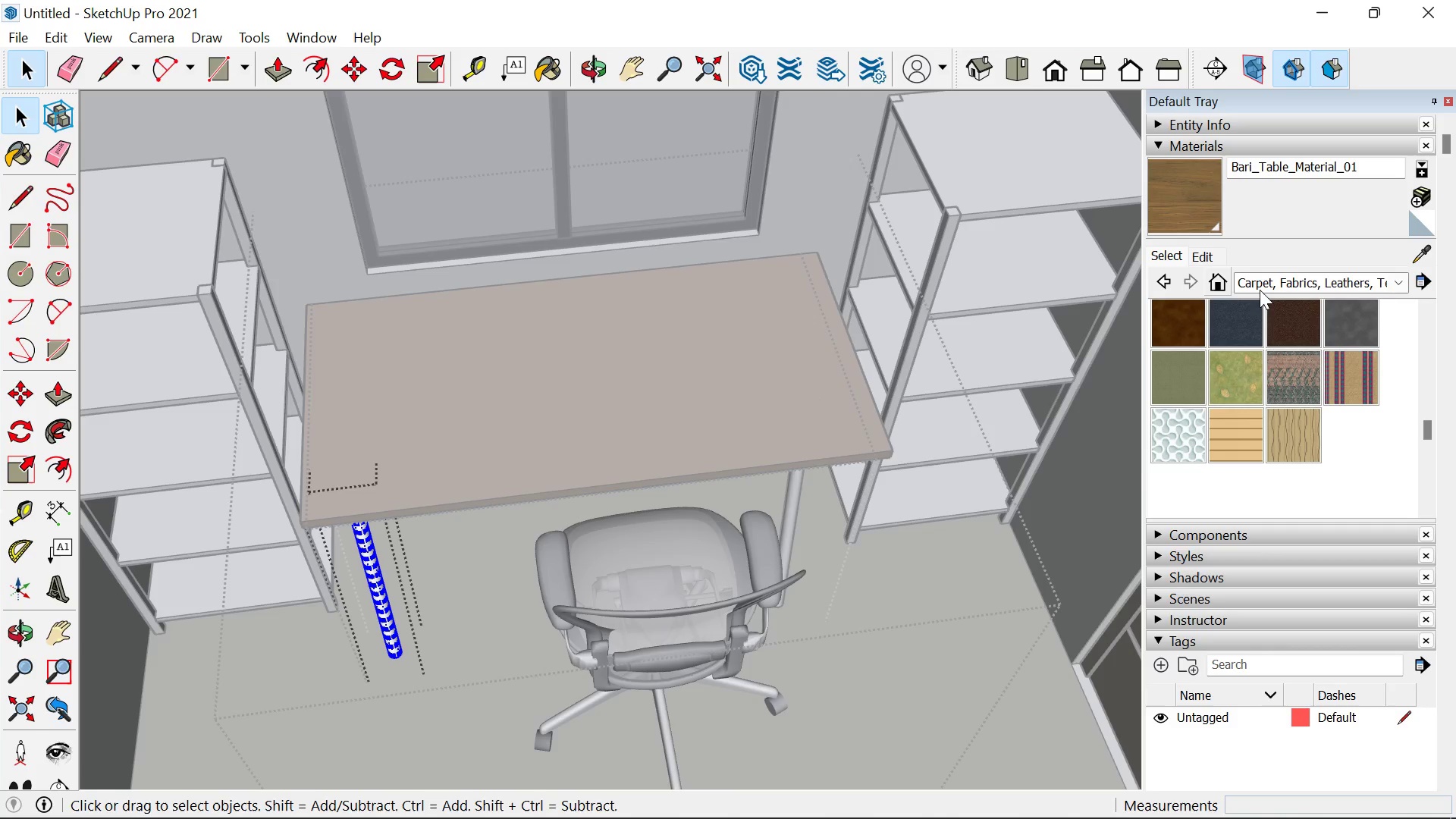 
left_click([1263, 288])
 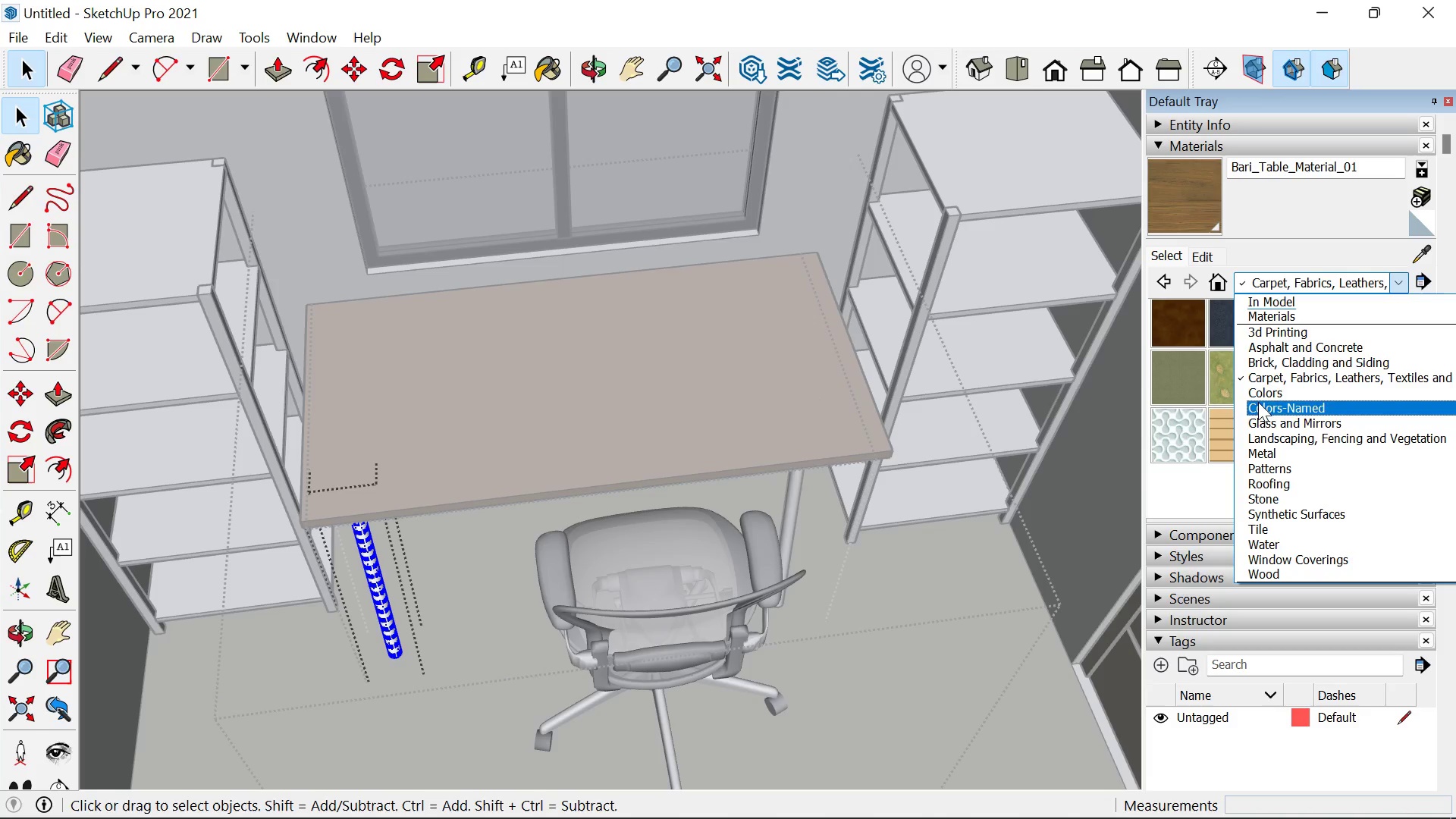 
left_click([1259, 397])
 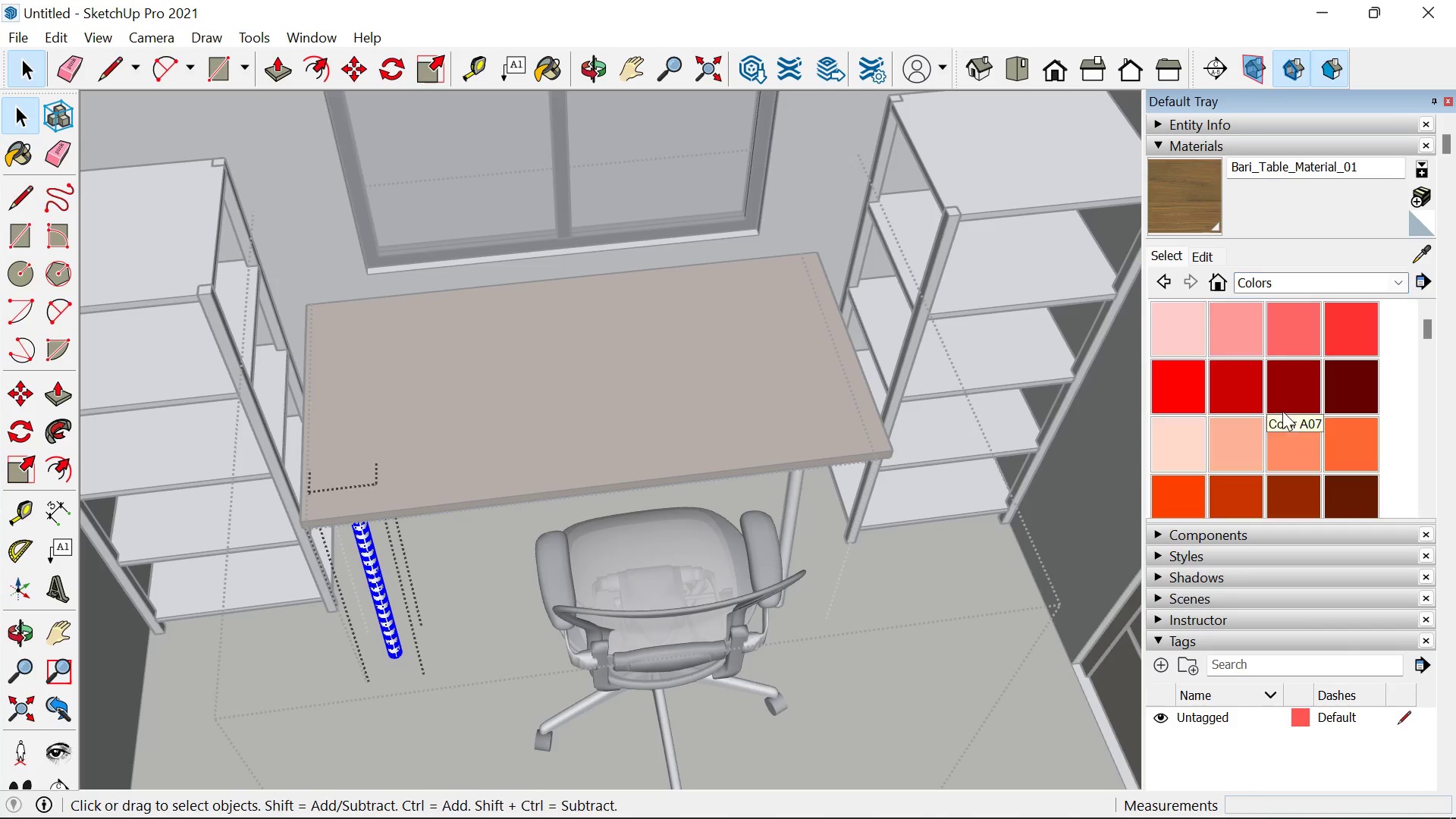 
scroll: coordinate [1280, 407], scroll_direction: down, amount: 15.0
 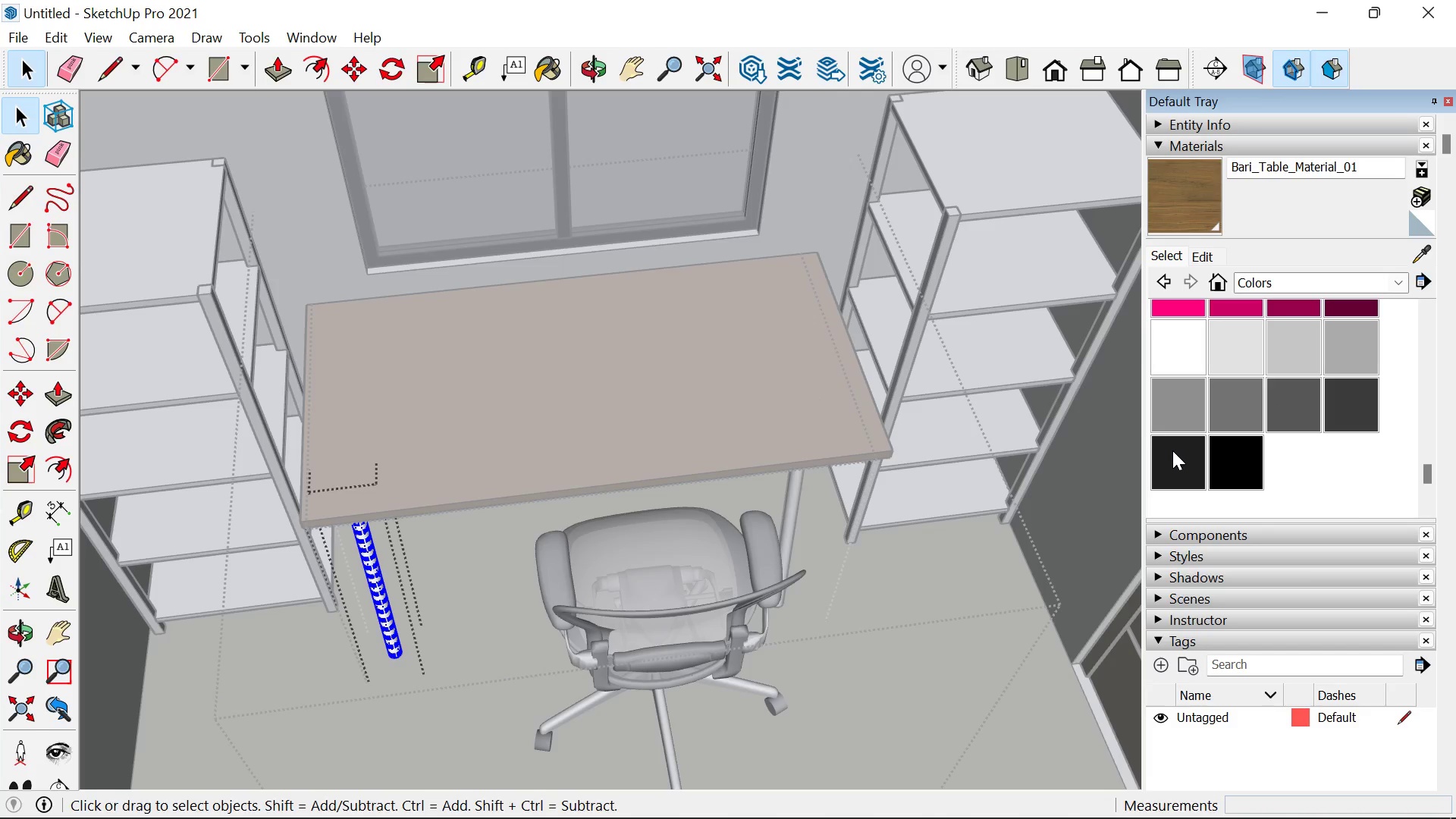 
left_click([1172, 457])
 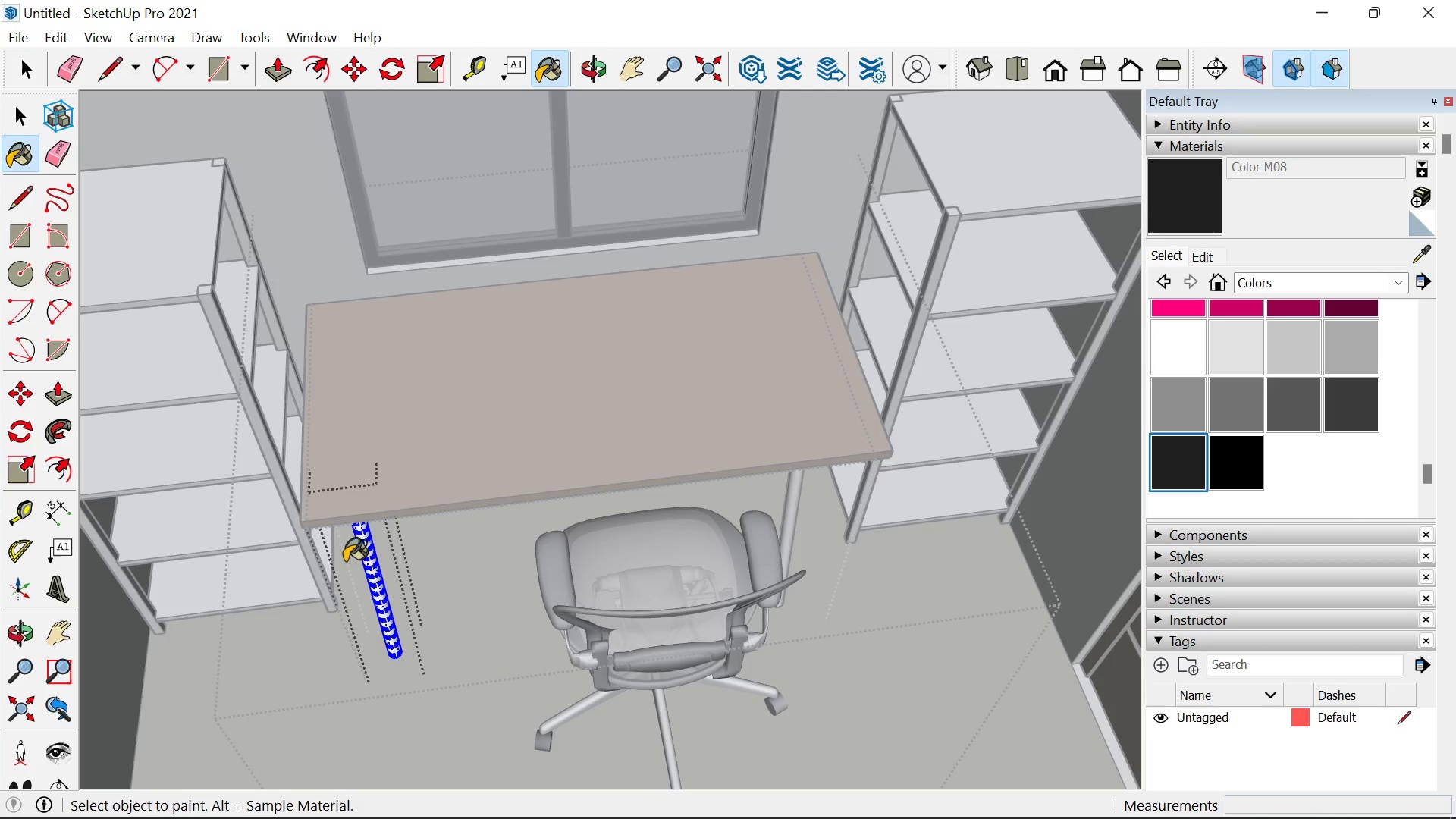 
left_click([362, 549])
 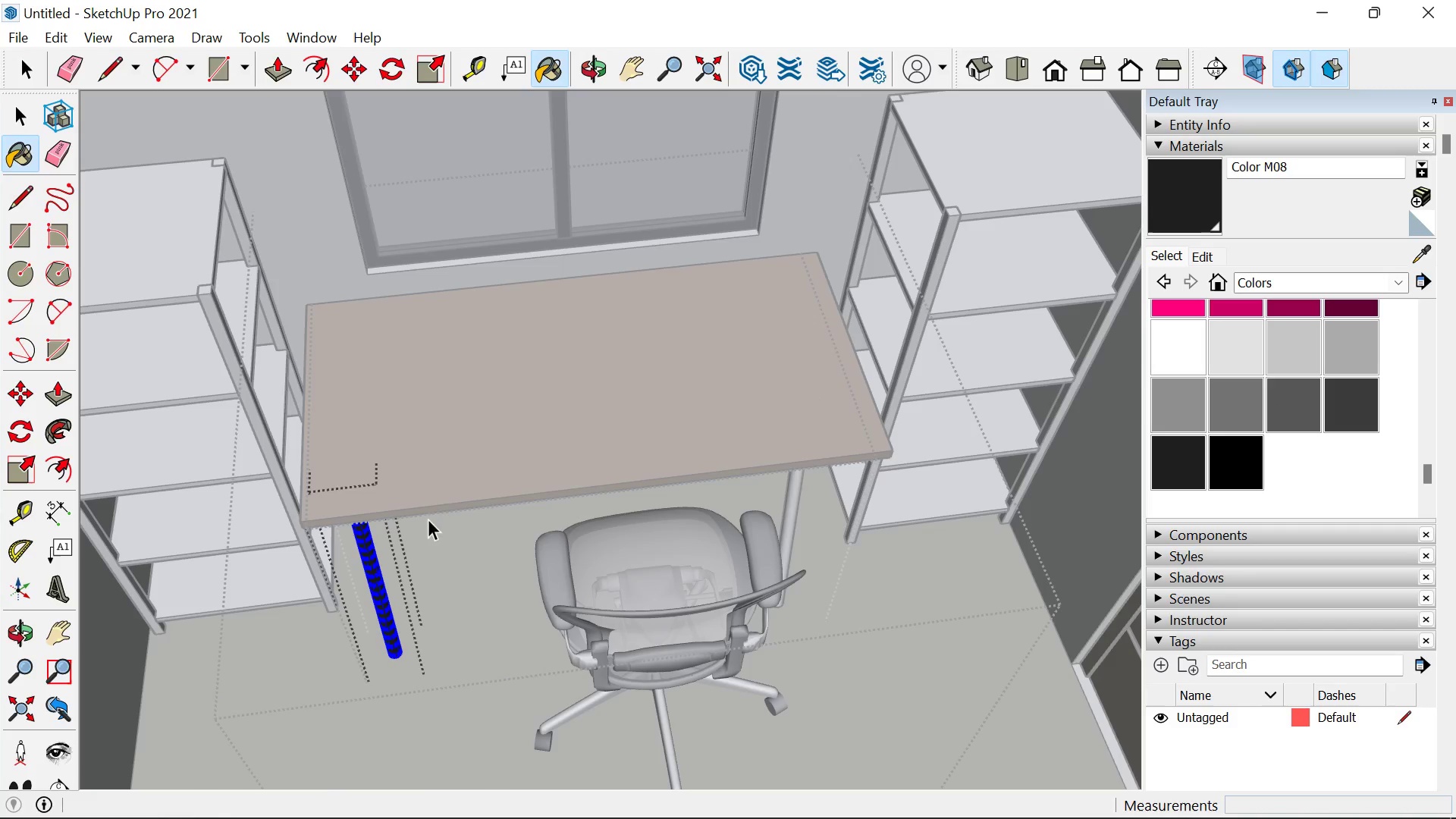 
key(Space)
 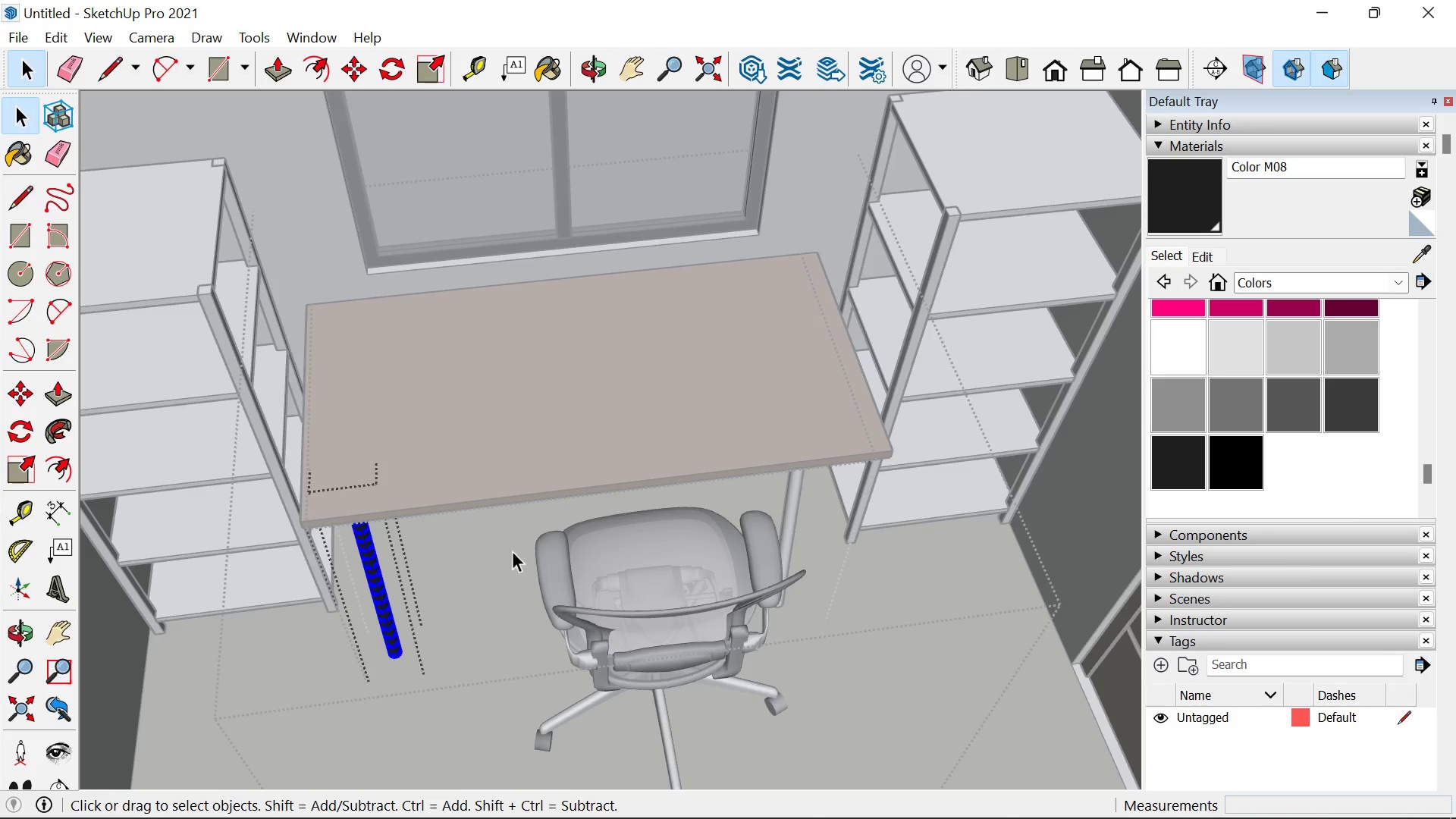 
left_click([629, 534])
 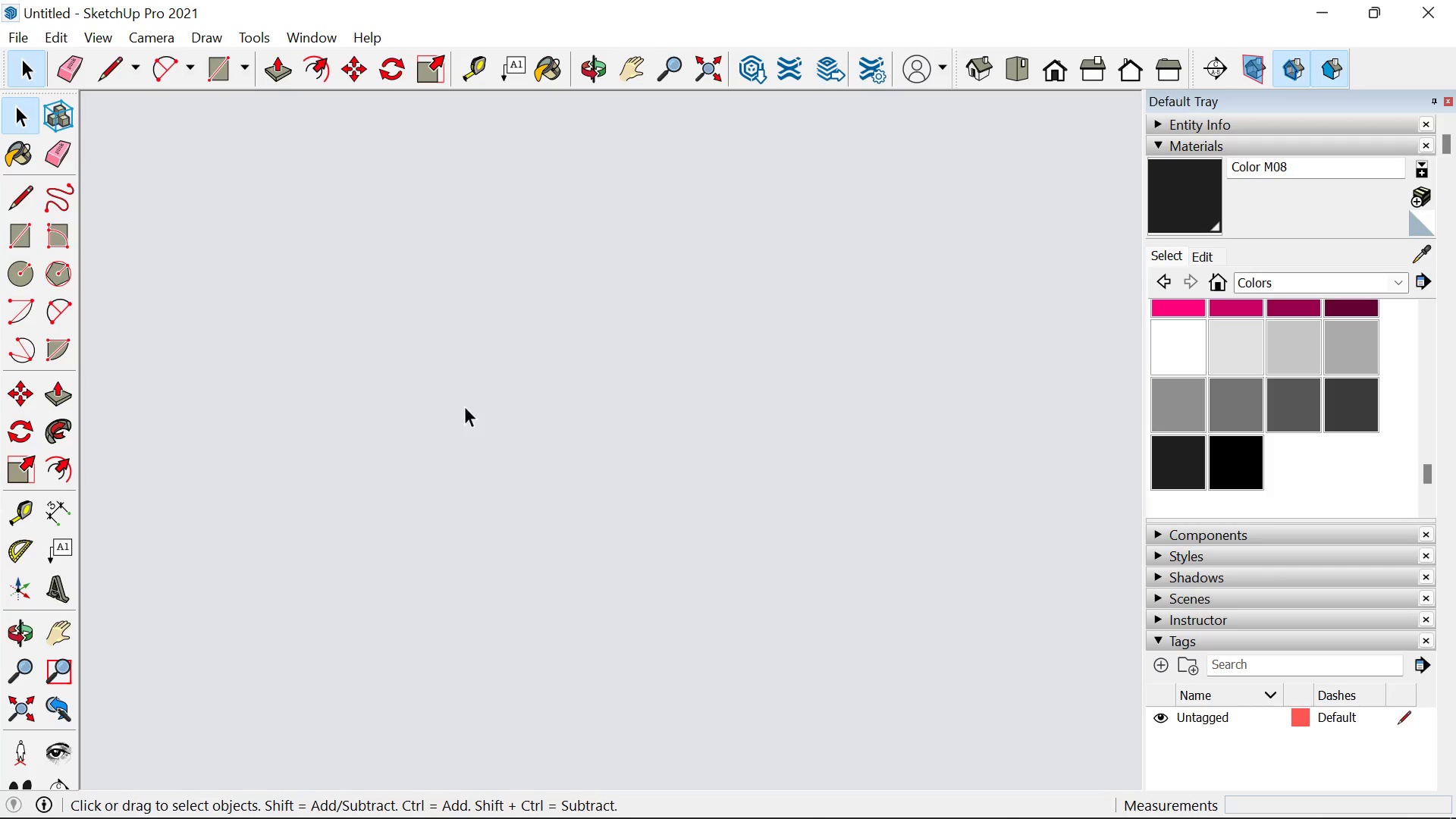 
scroll: coordinate [492, 544], scroll_direction: up, amount: 1.0
 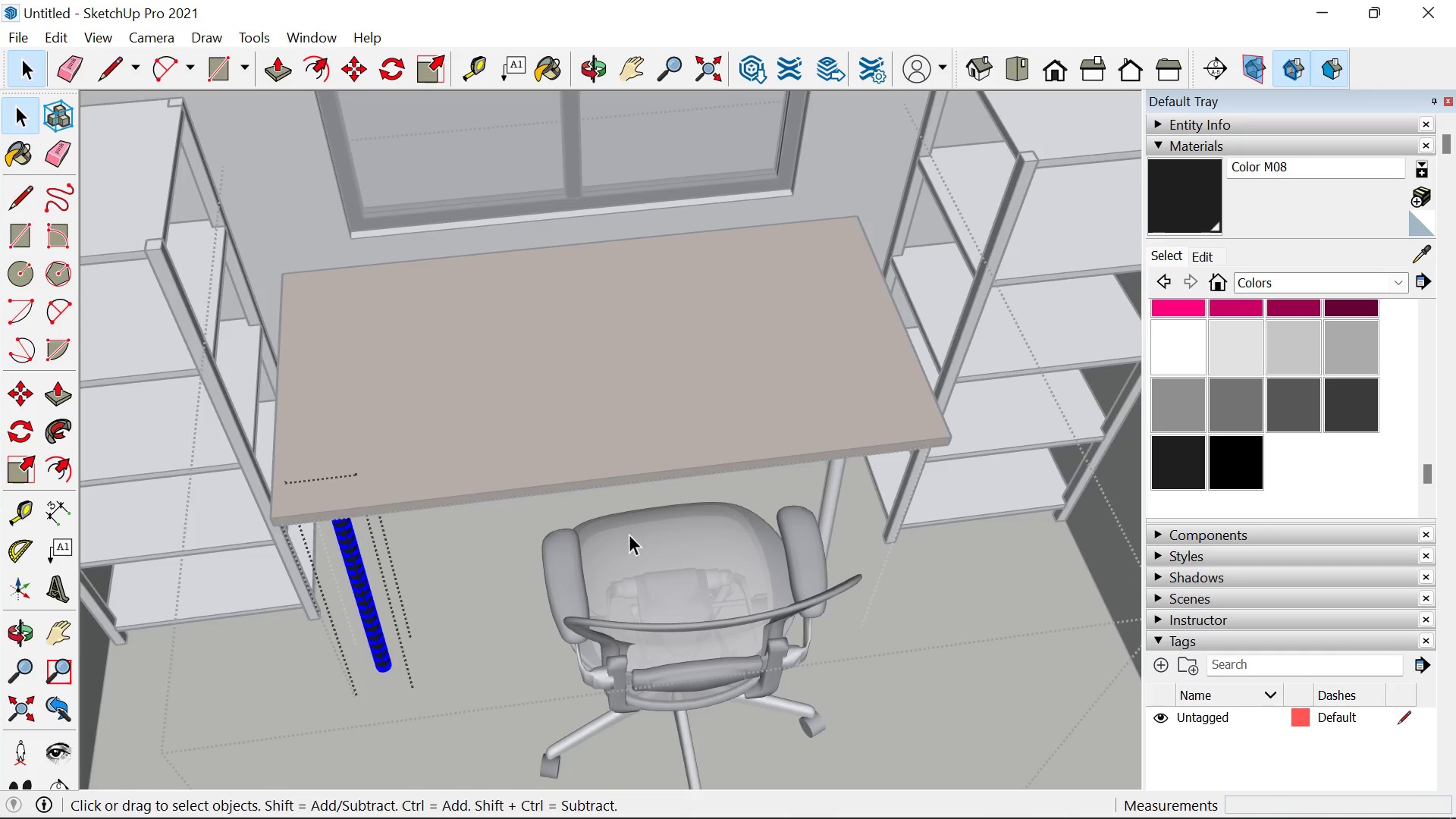 
left_click([461, 522])
 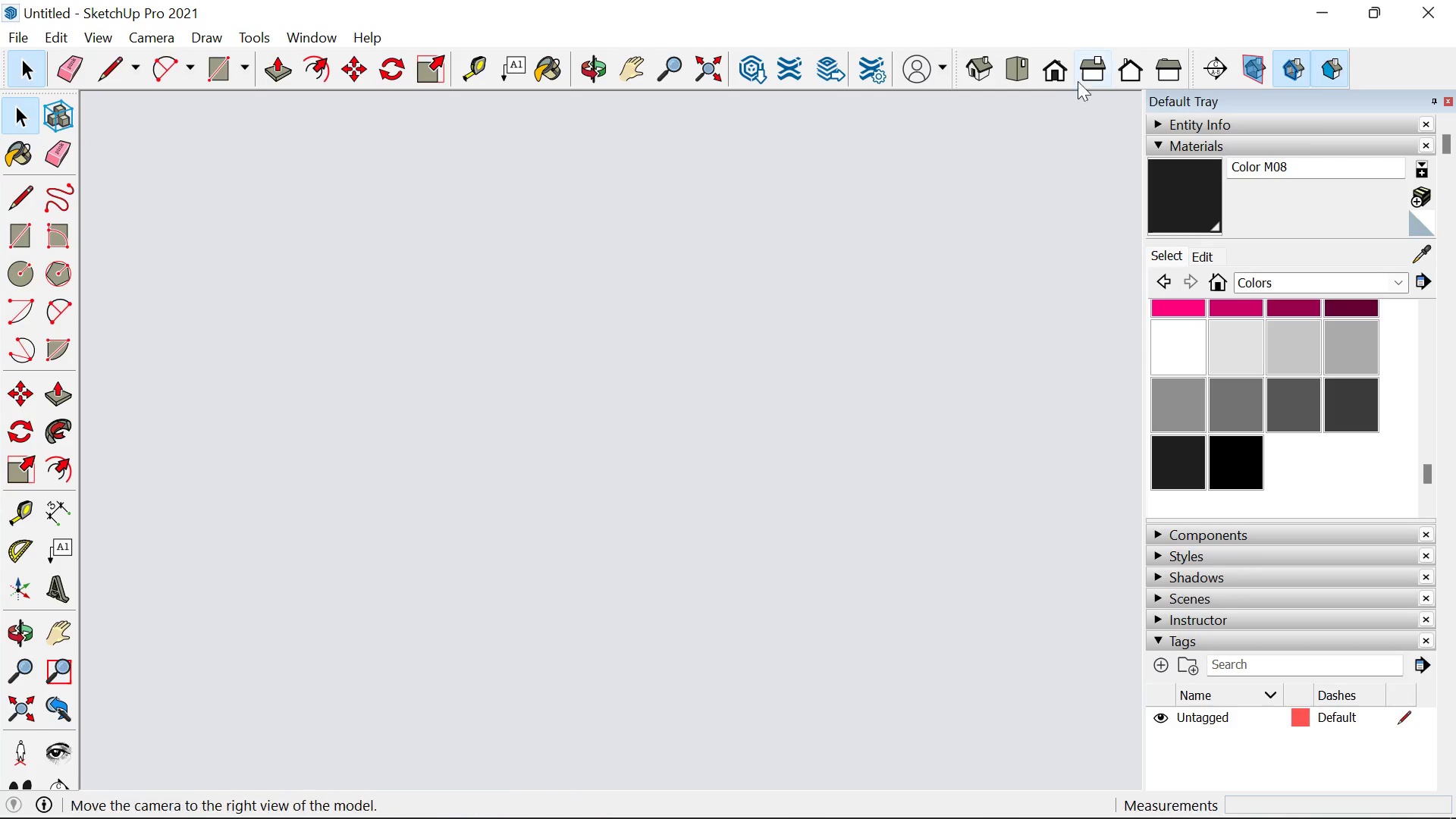 
left_click([1021, 64])
 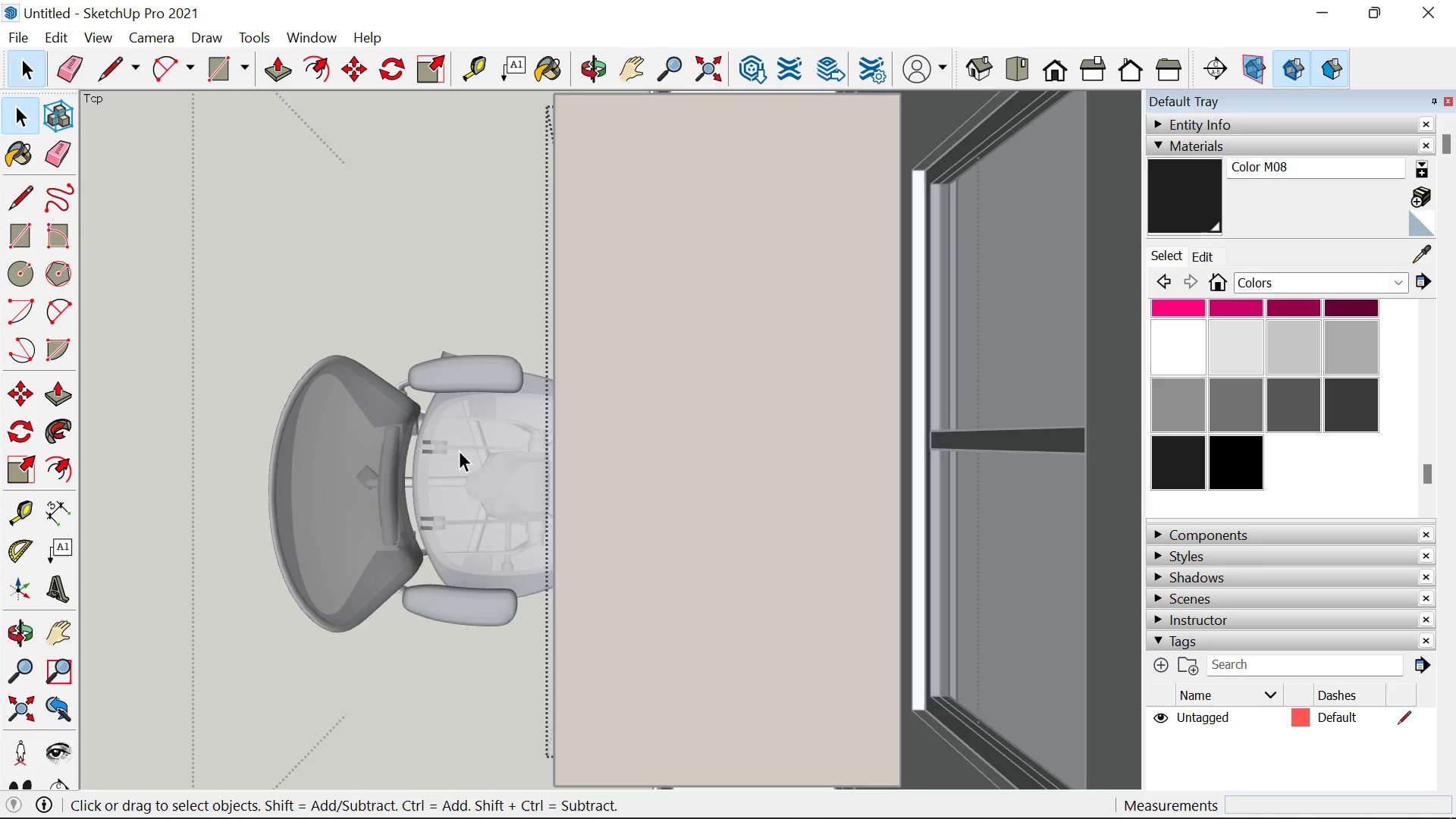 
scroll: coordinate [595, 390], scroll_direction: down, amount: 8.0
 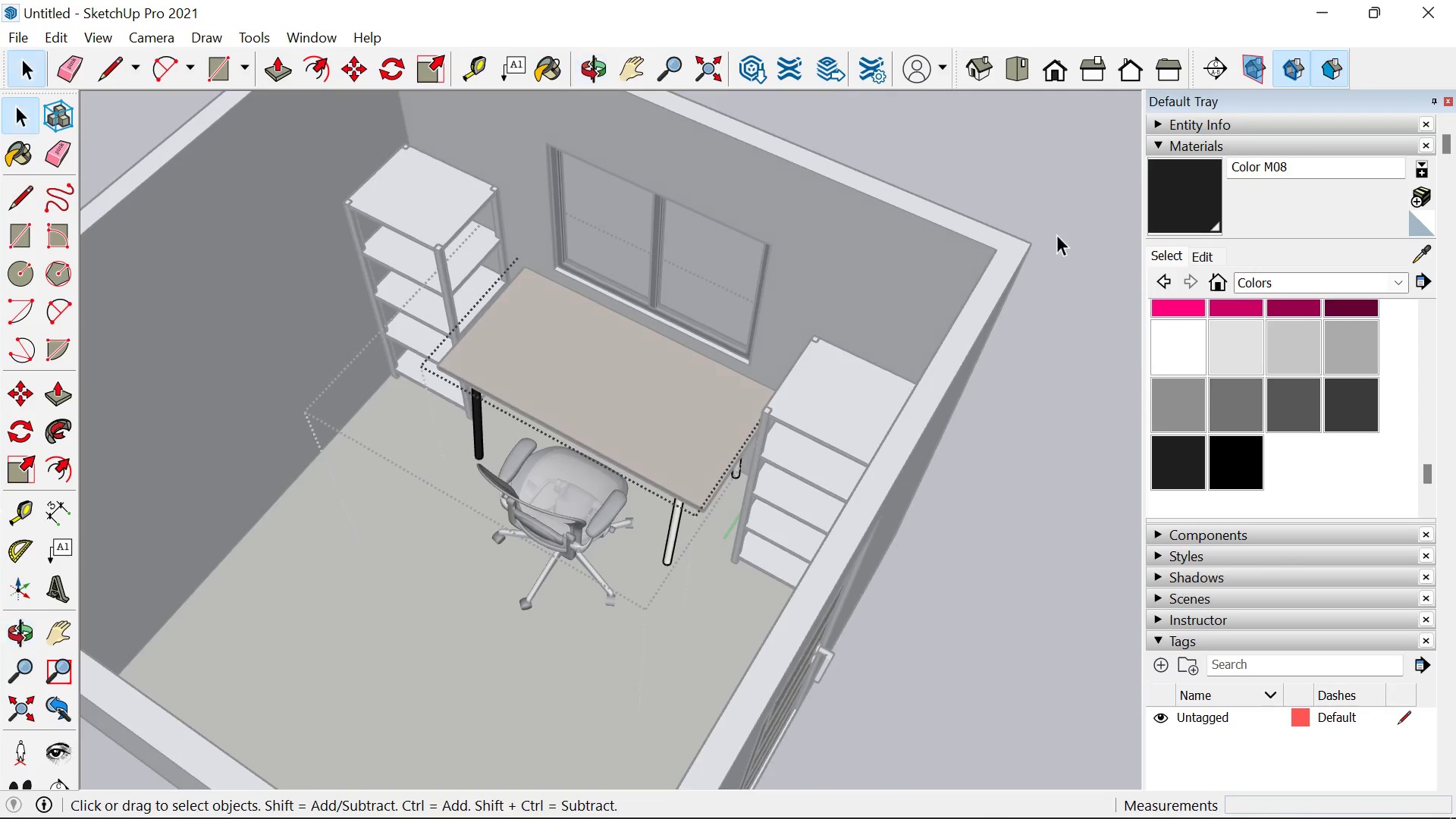 
key(Space)
 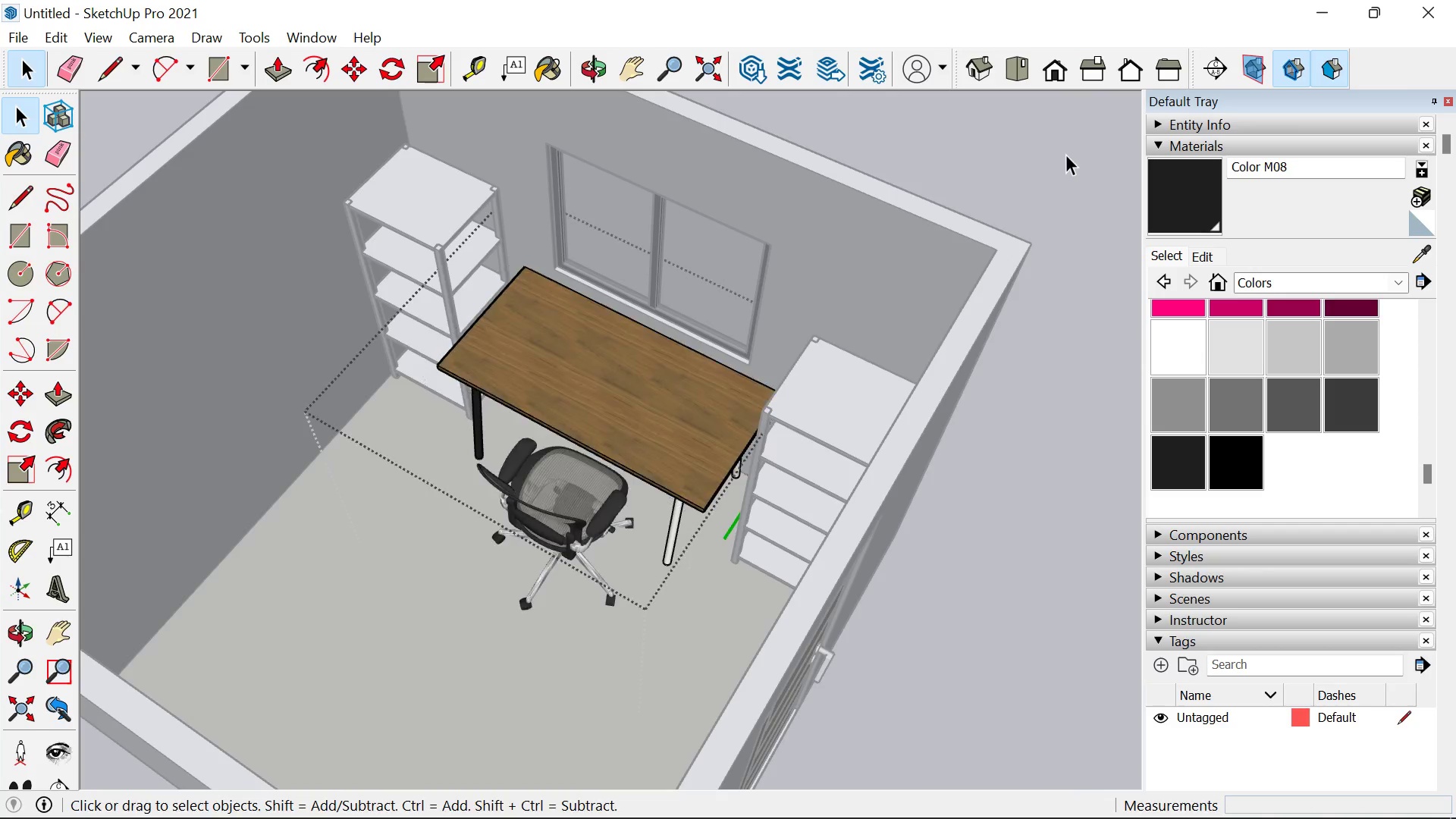 
triple_click([1065, 154])
 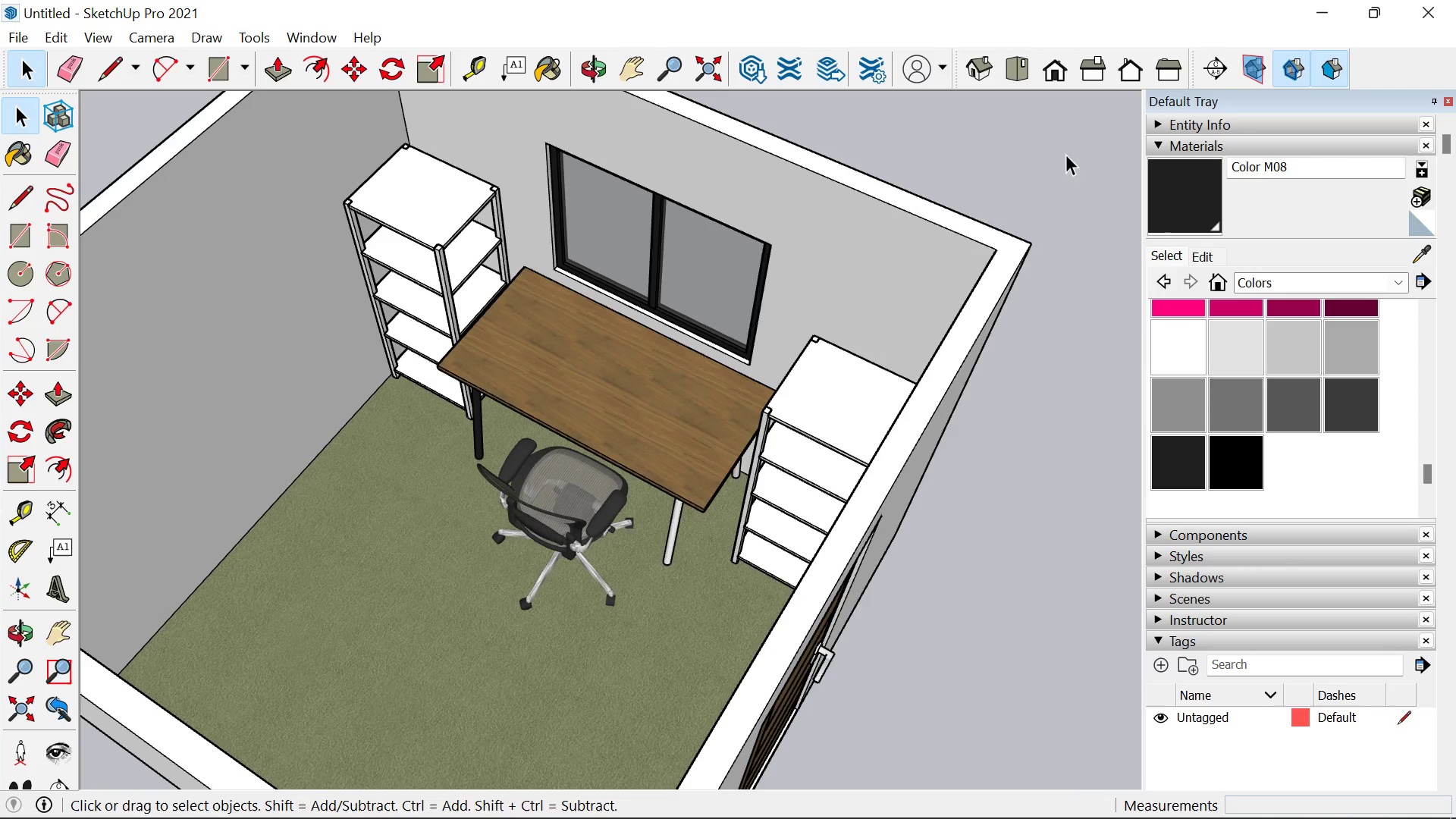 
left_click_drag(start_coordinate=[1065, 154], to_coordinate=[1058, 158])
 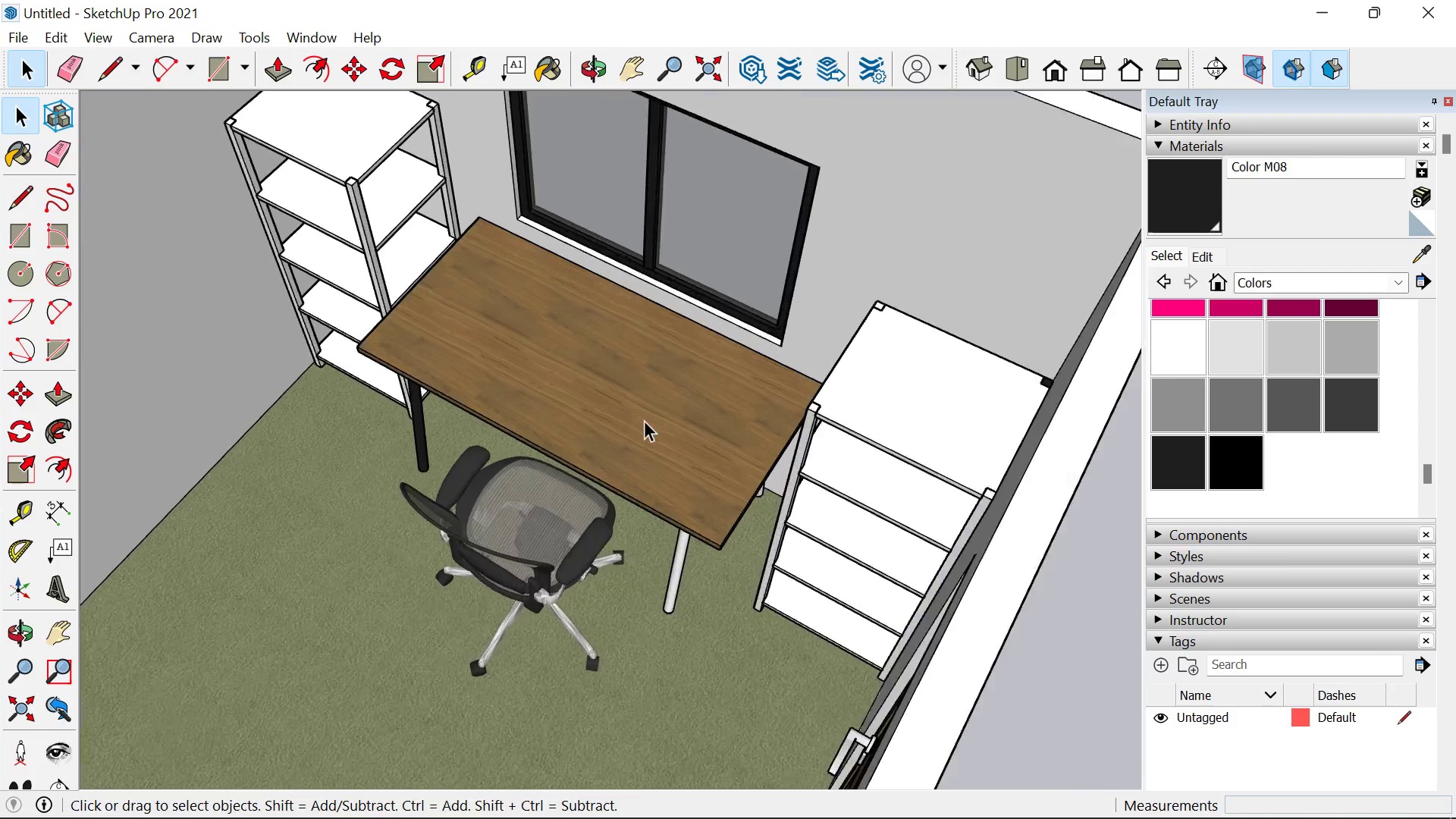 
scroll: coordinate [720, 437], scroll_direction: up, amount: 8.0
 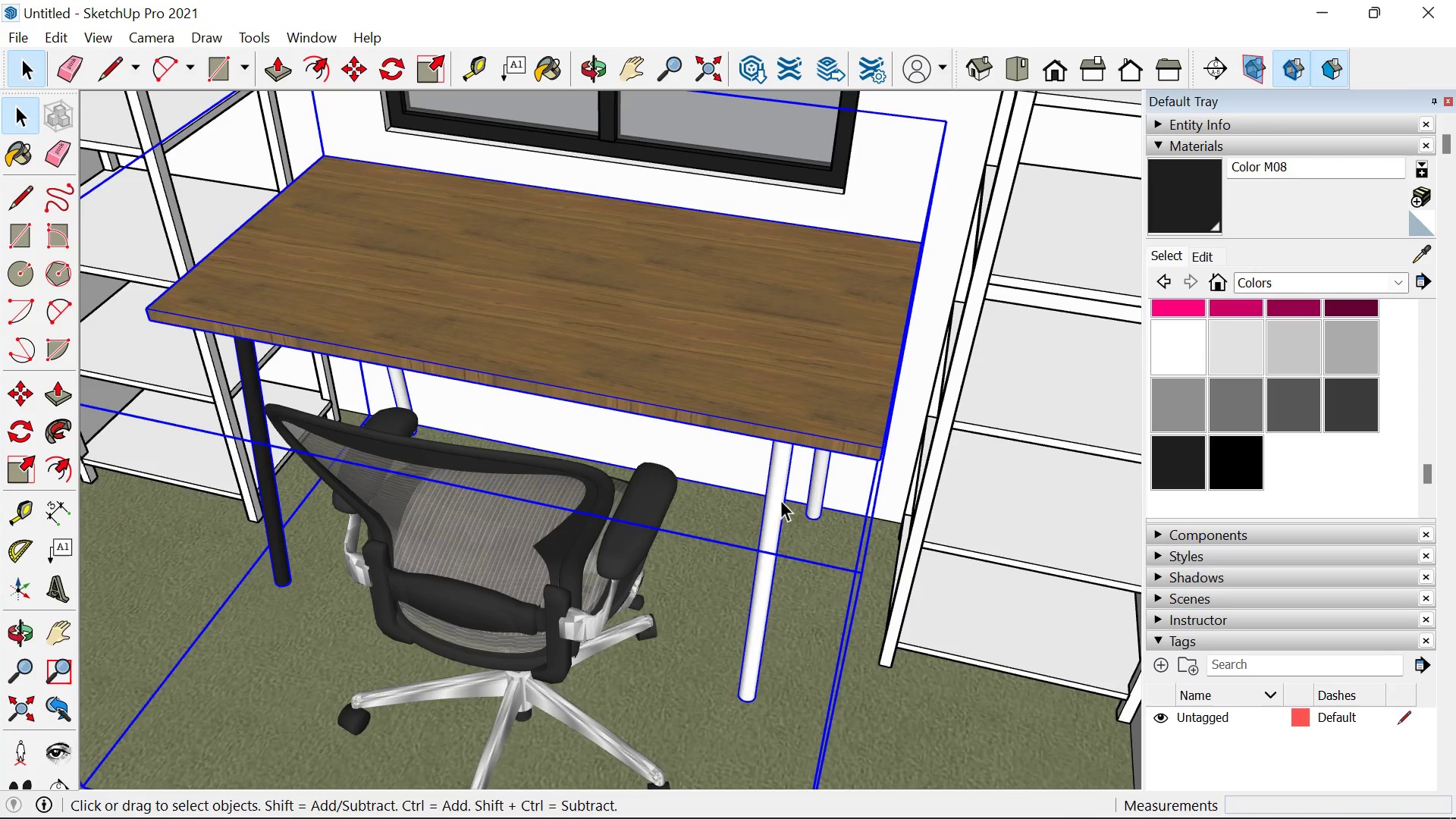 
double_click([780, 500])
 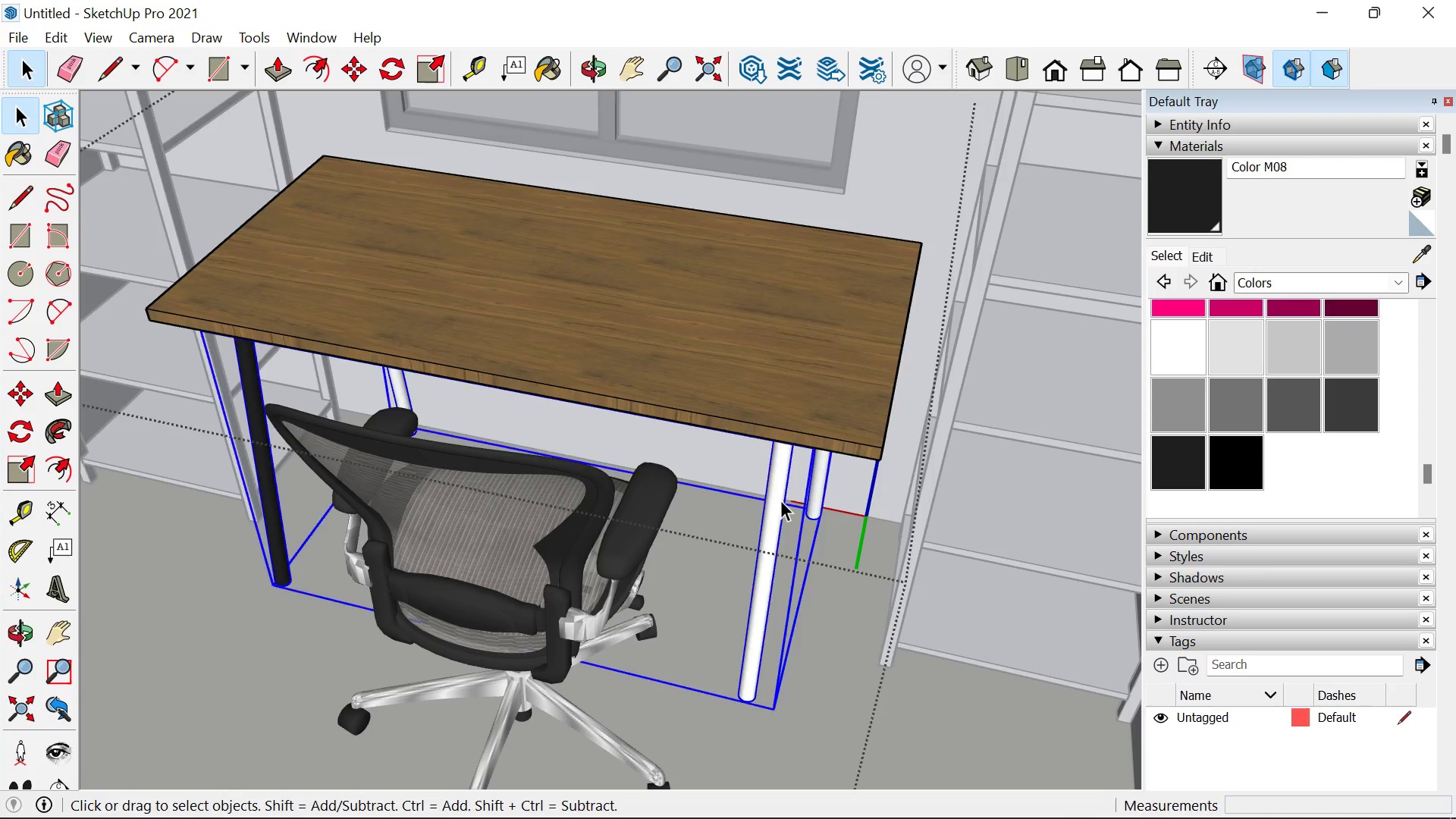 
triple_click([780, 500])
 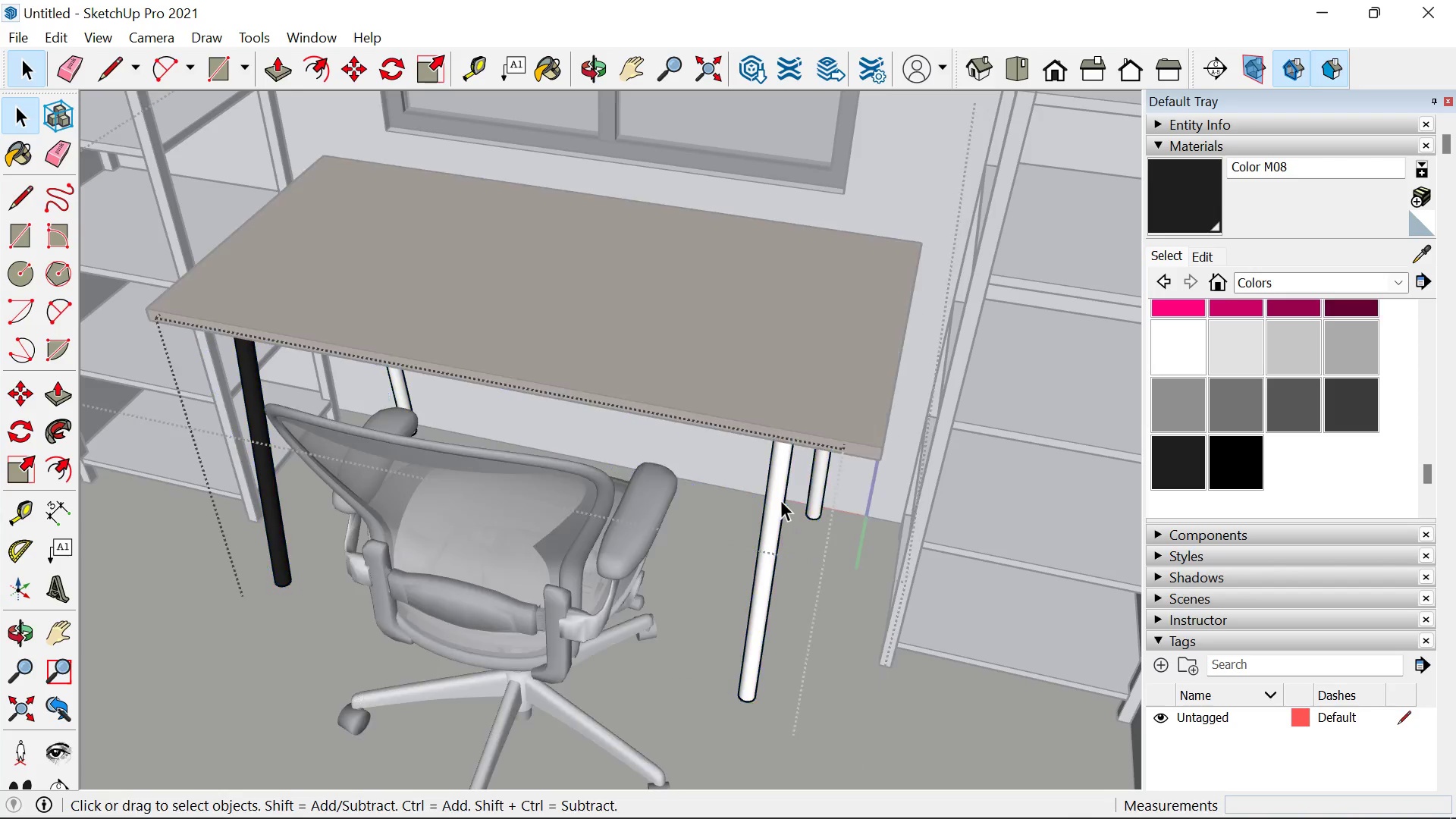 
triple_click([780, 500])
 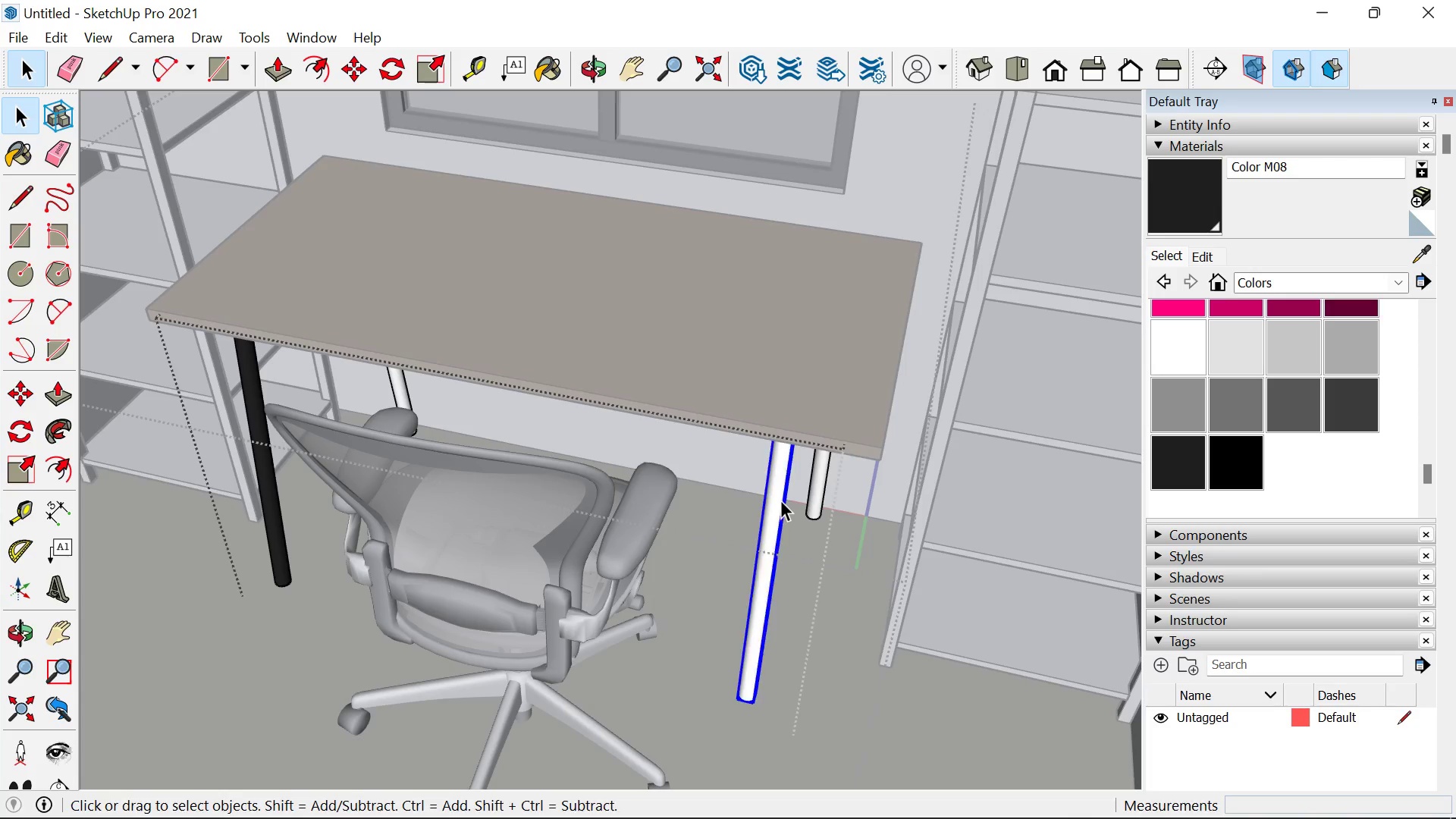 
triple_click([780, 500])
 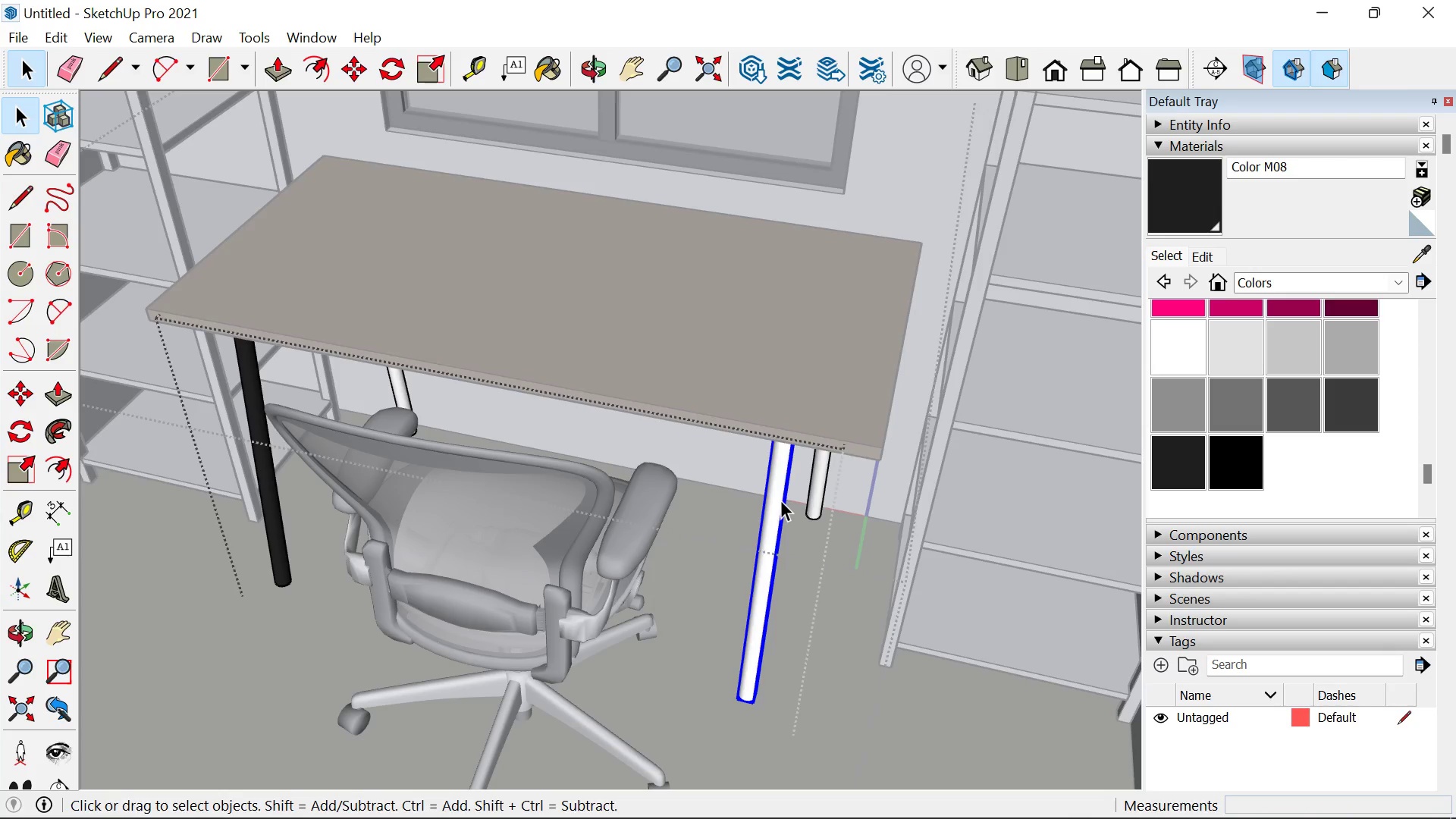 
triple_click([780, 500])
 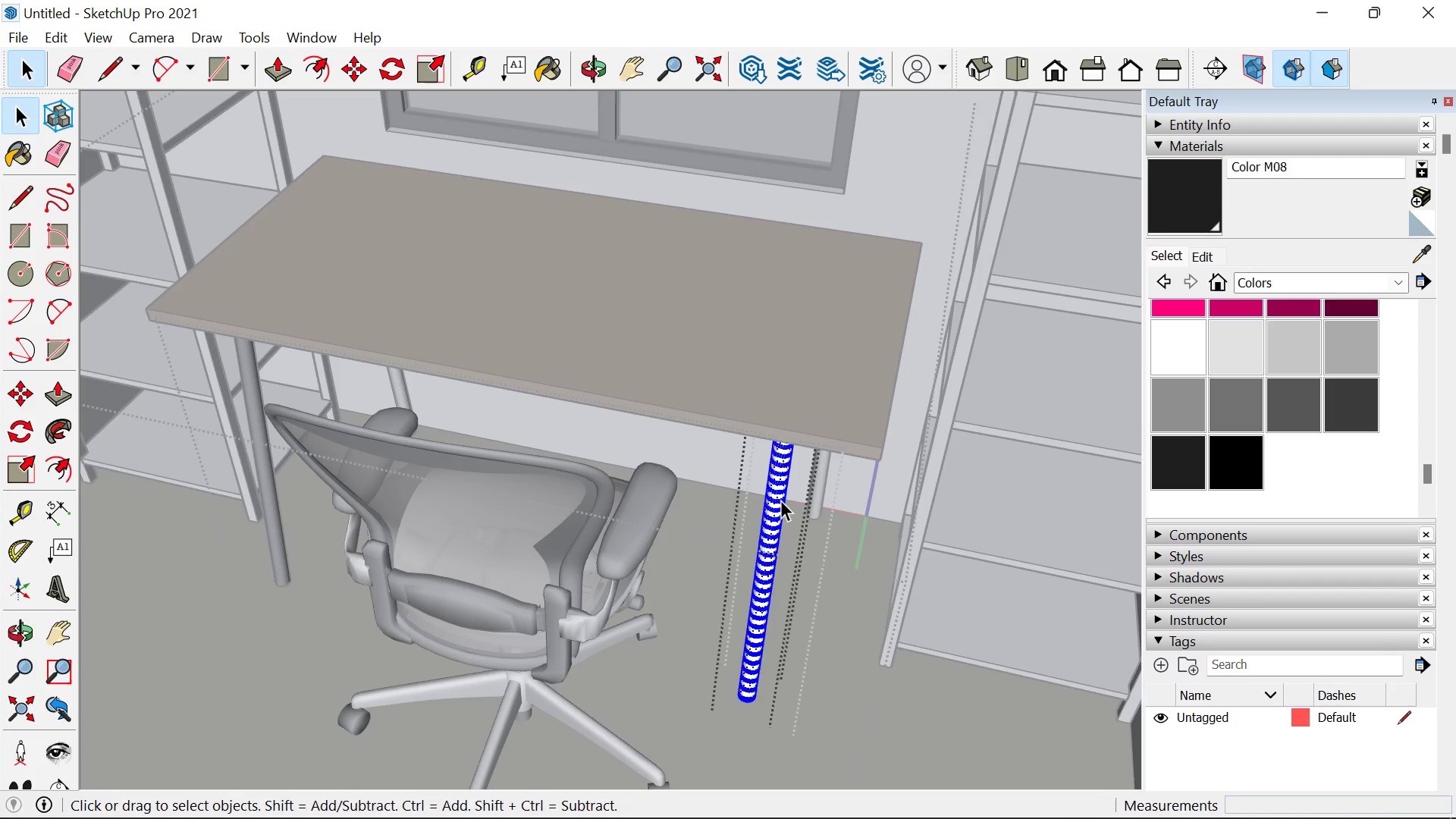 
triple_click([780, 500])
 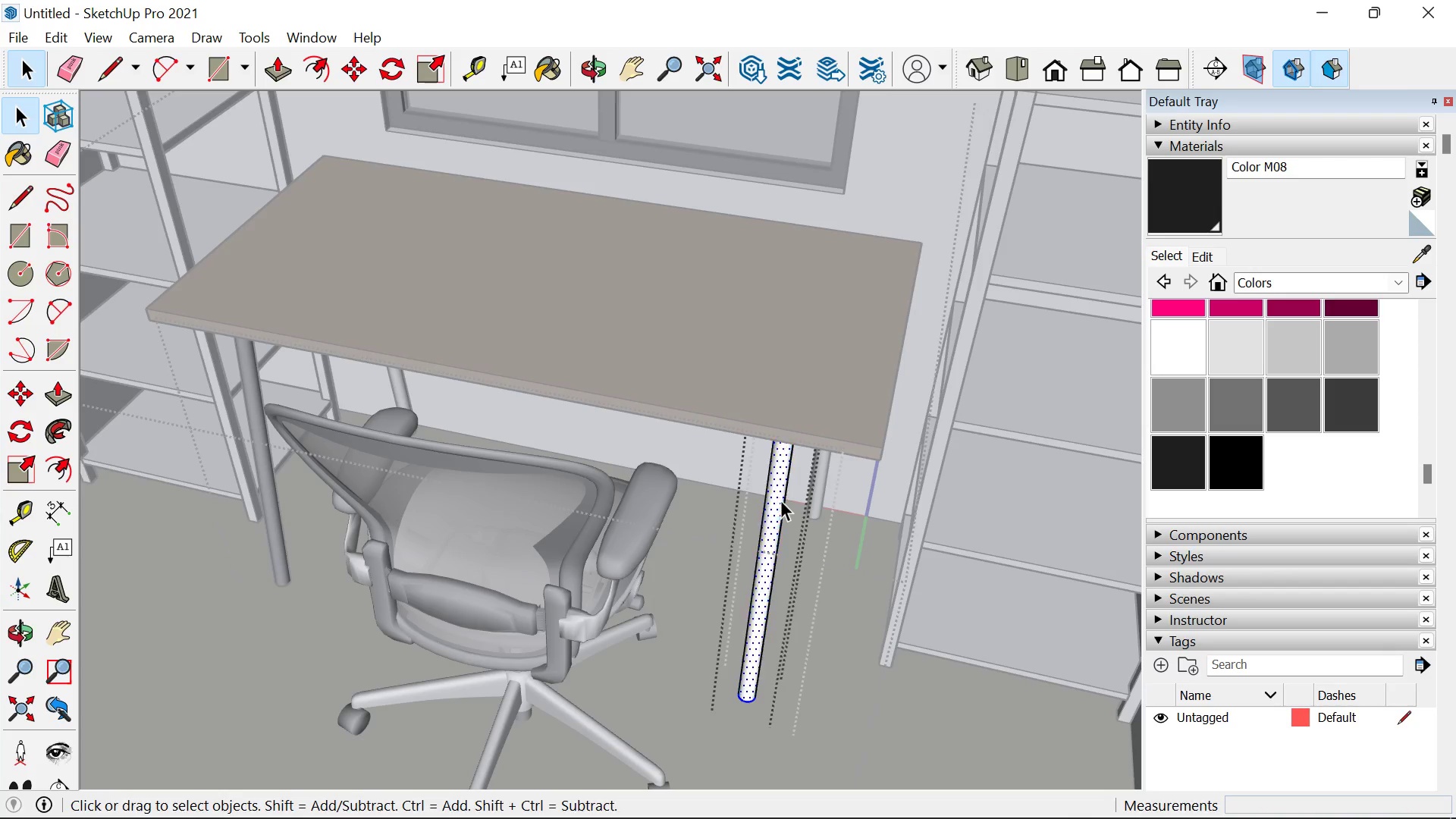 
triple_click([780, 500])
 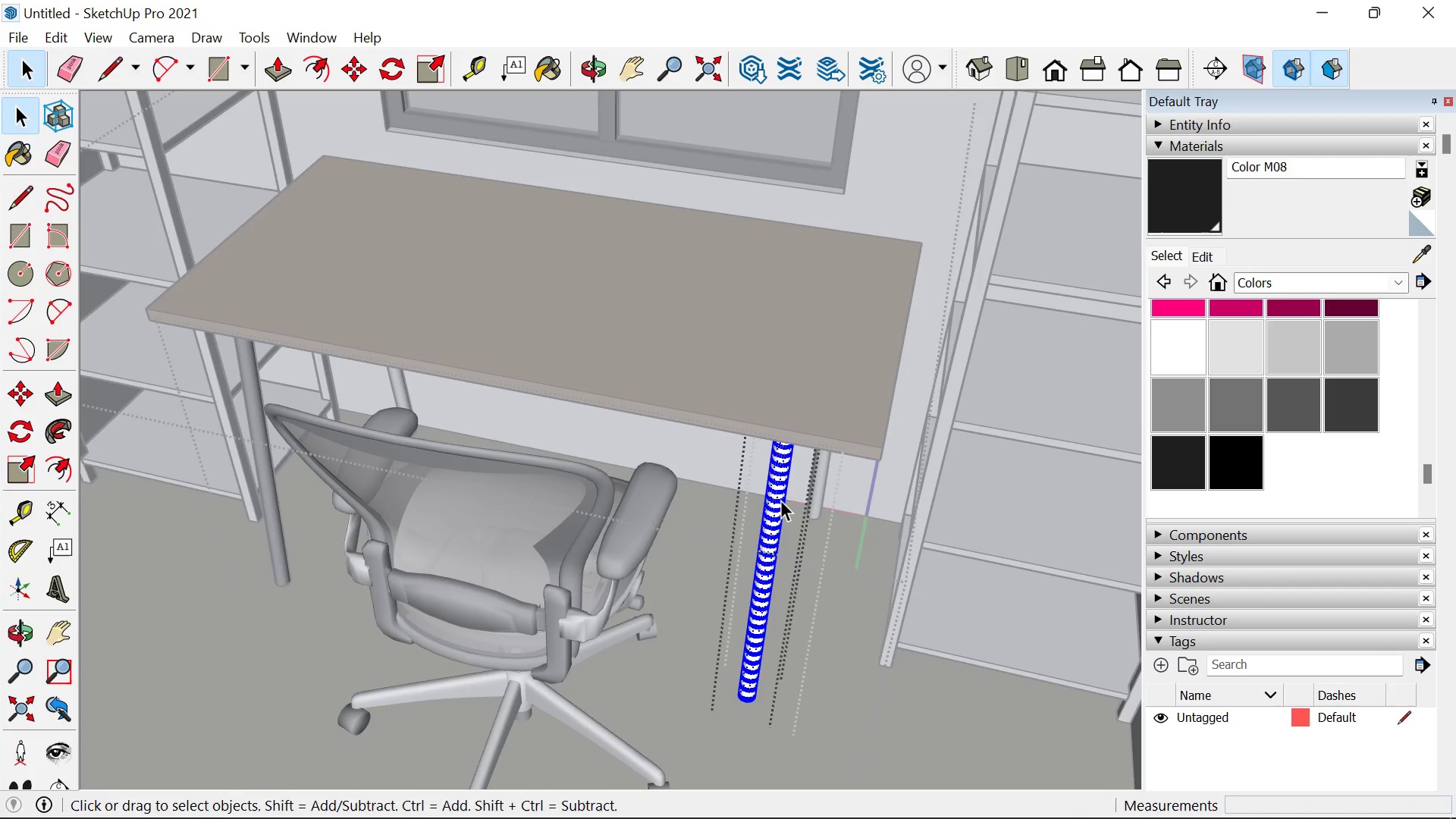 
triple_click([780, 500])
 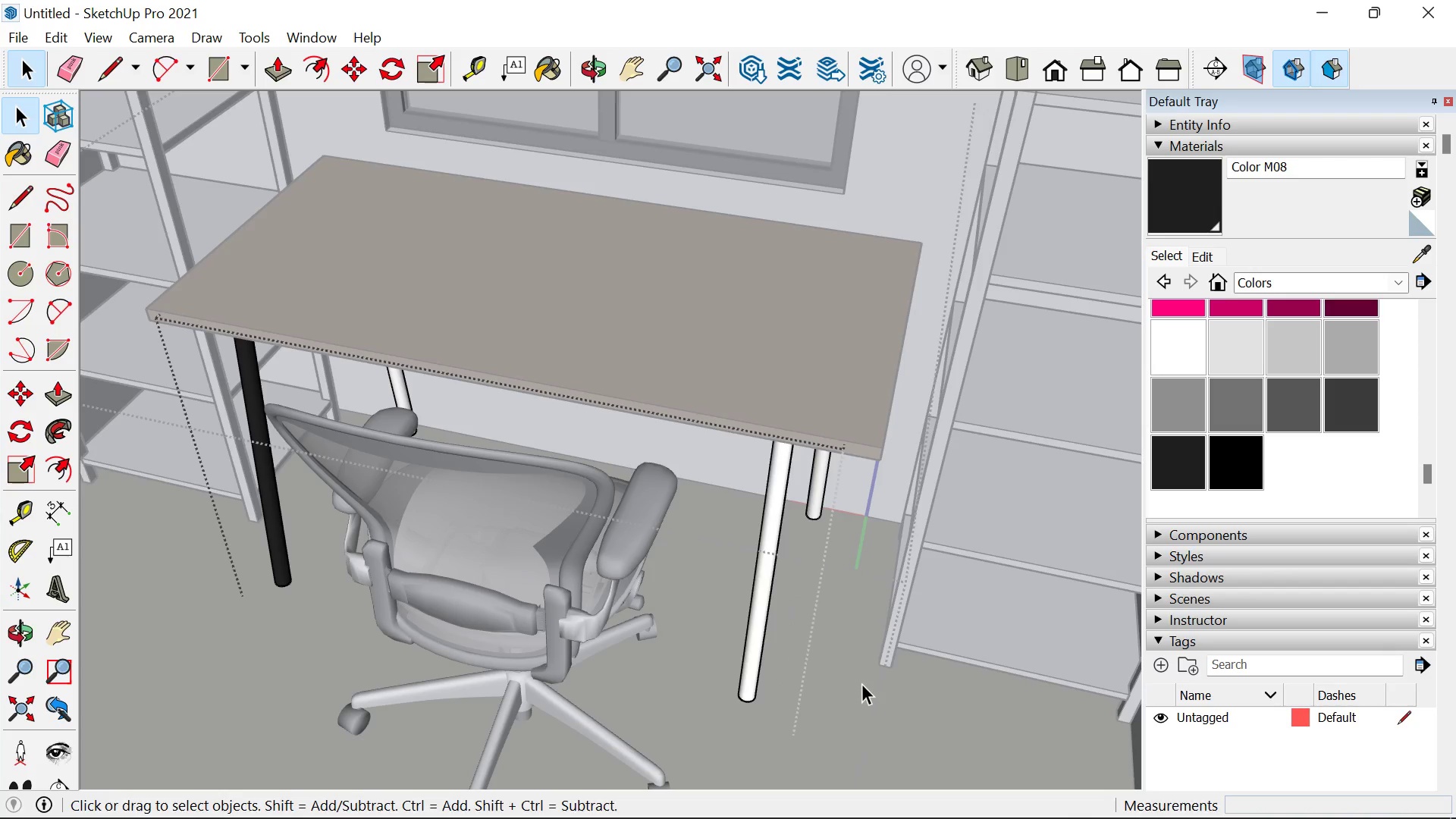 
double_click([860, 679])
 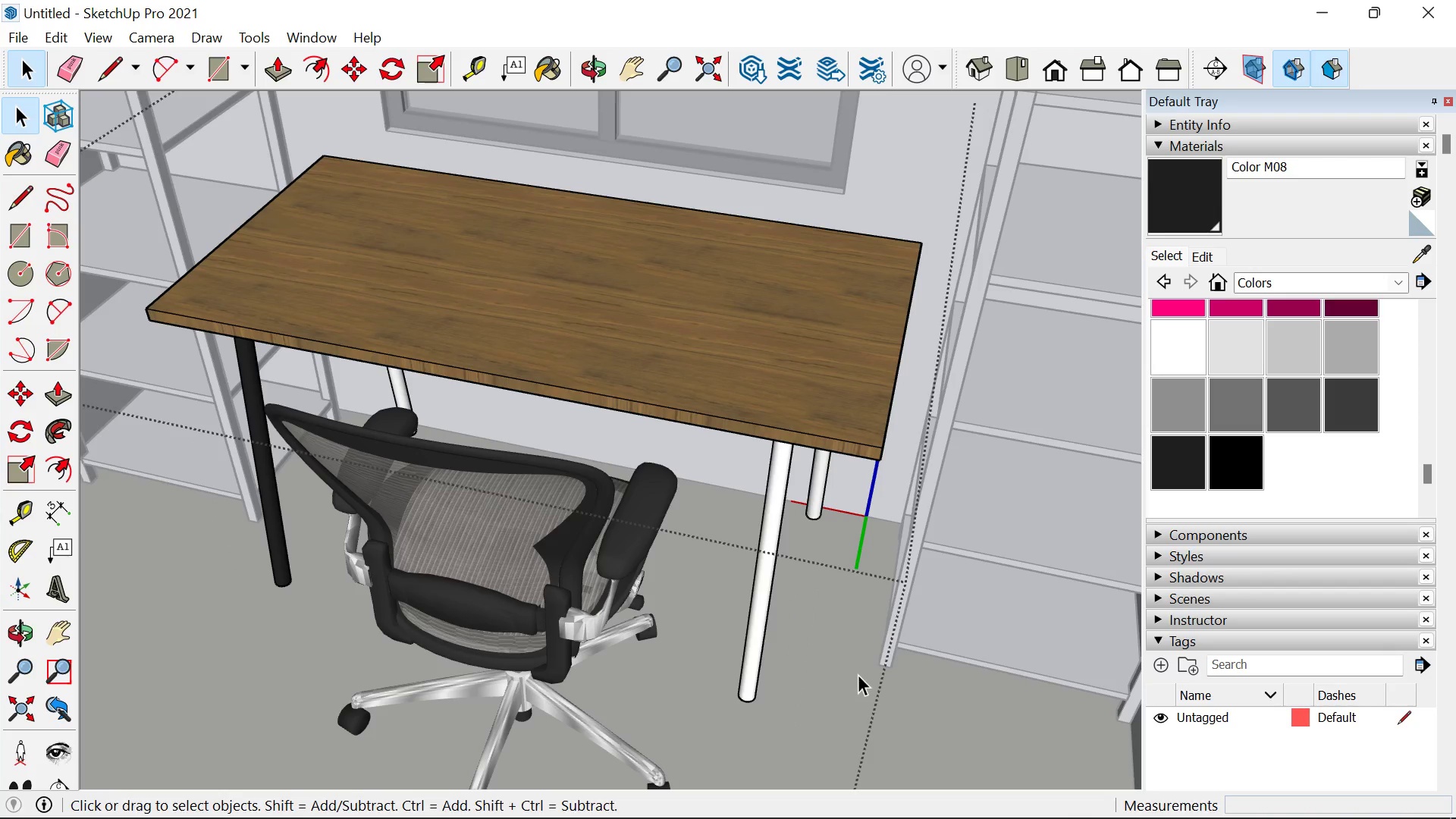 
key(Escape)
 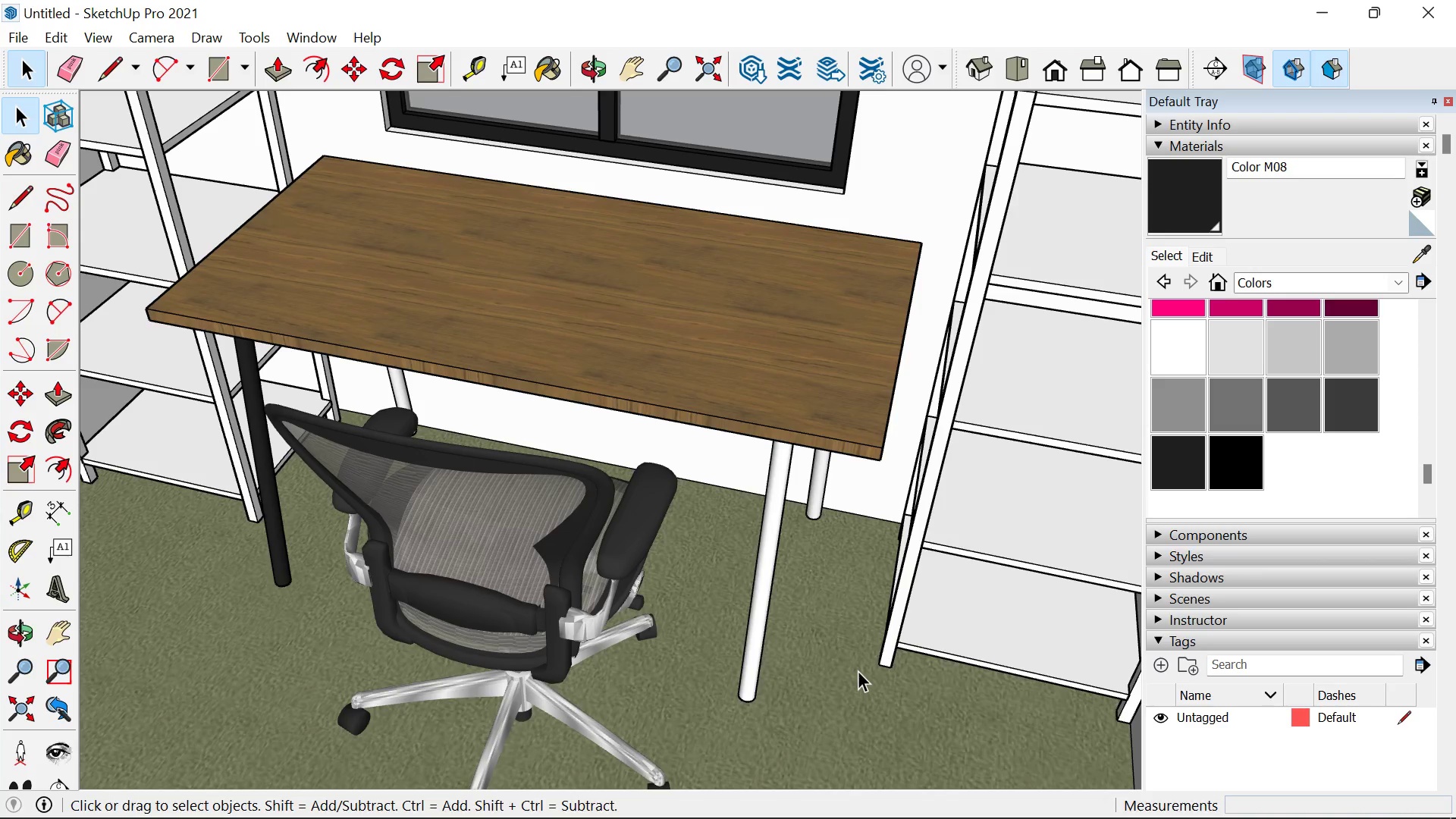 
key(Escape)
 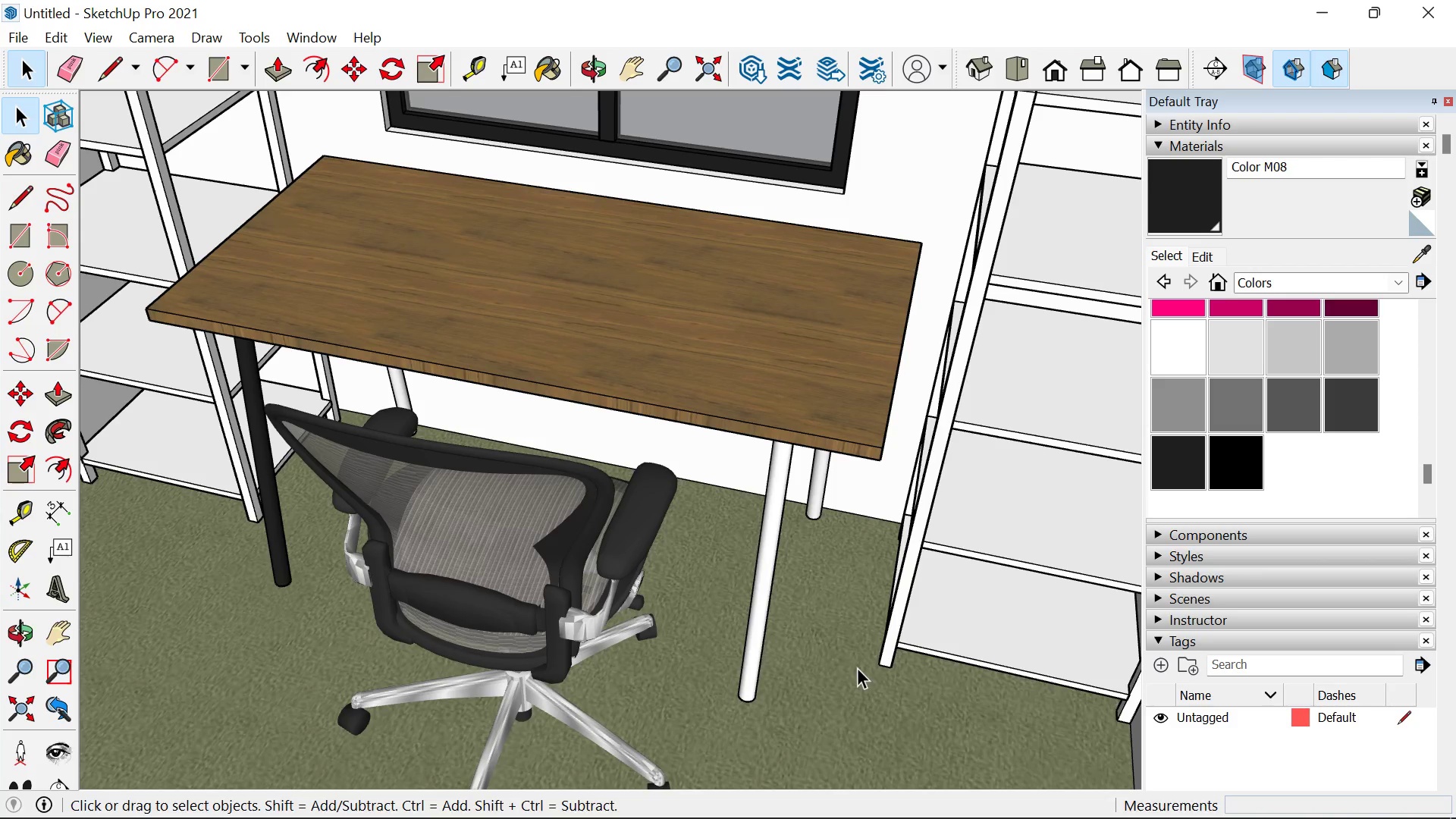 
key(Escape)
 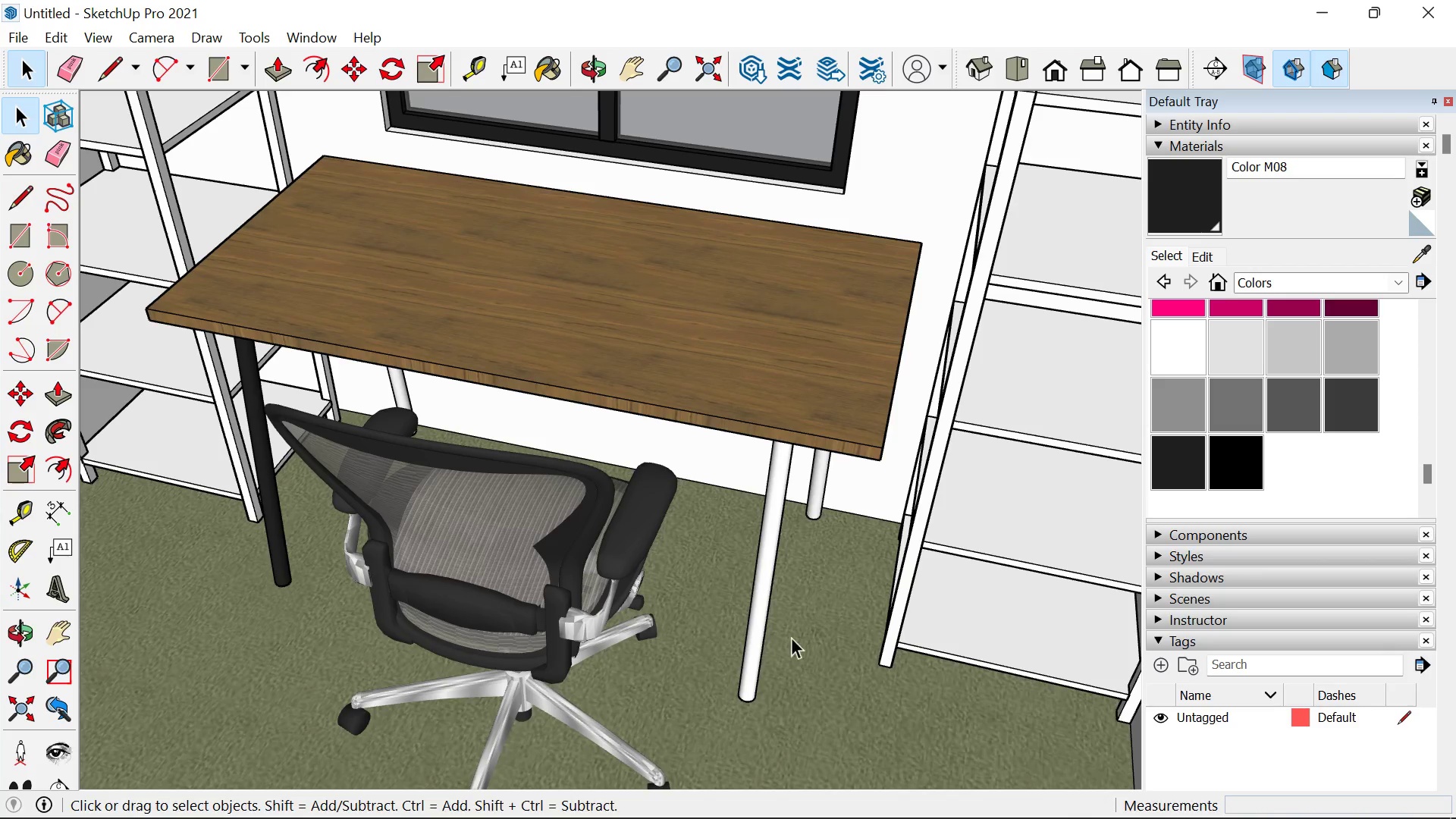 
key(Escape)
 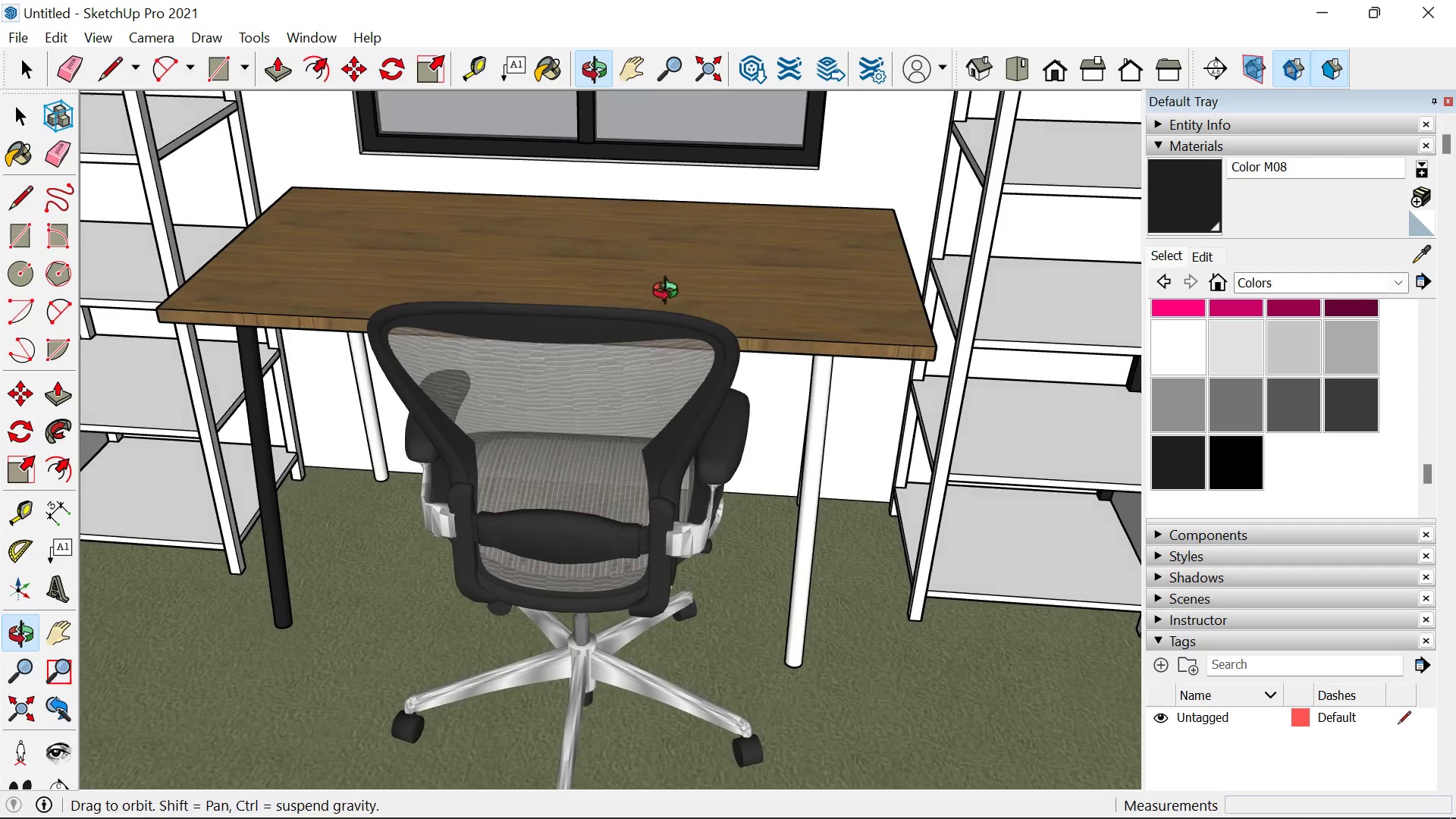 
left_click([813, 469])
 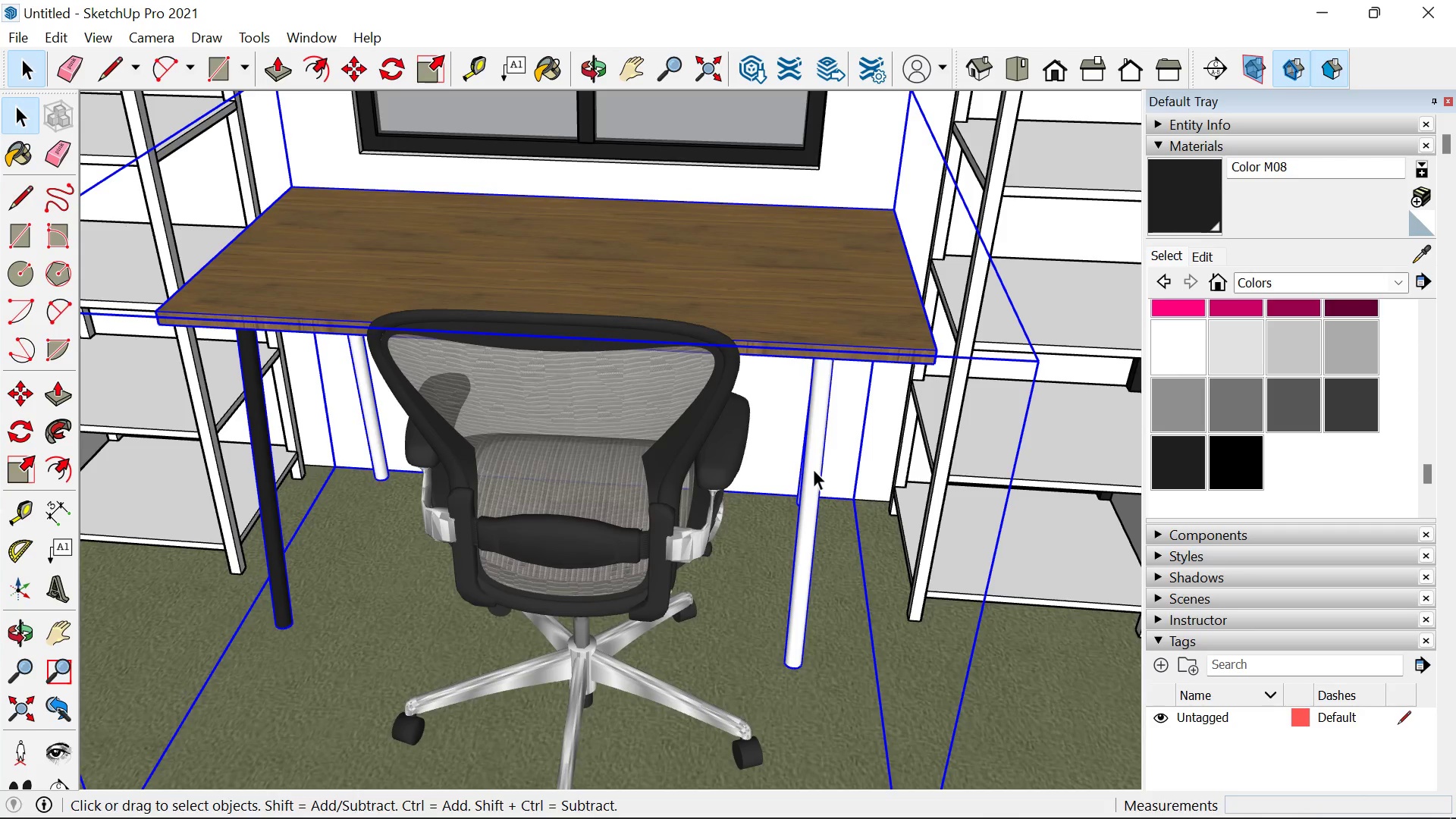 
double_click([813, 469])
 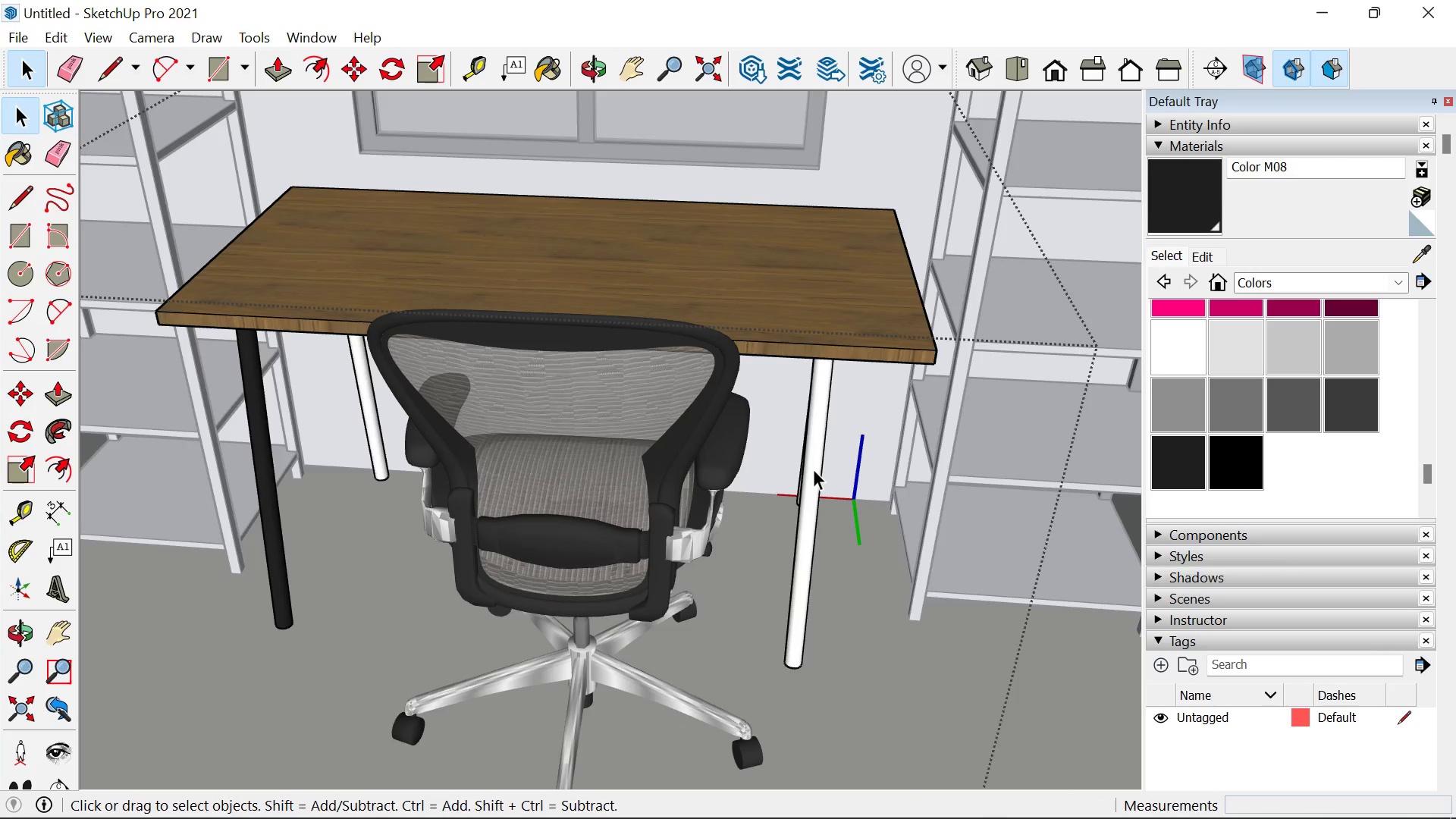 
triple_click([813, 469])
 